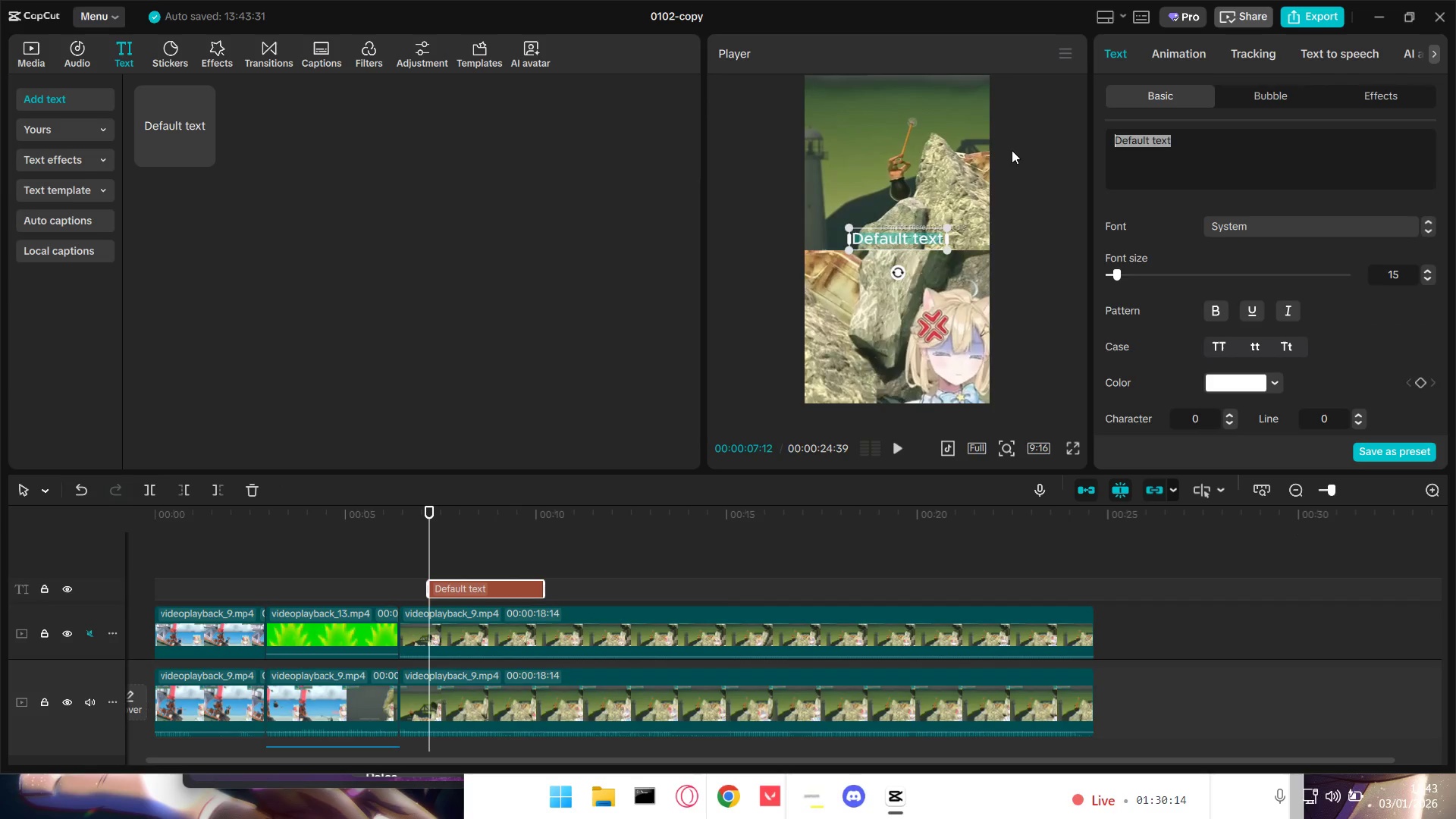 
key(Minus)
 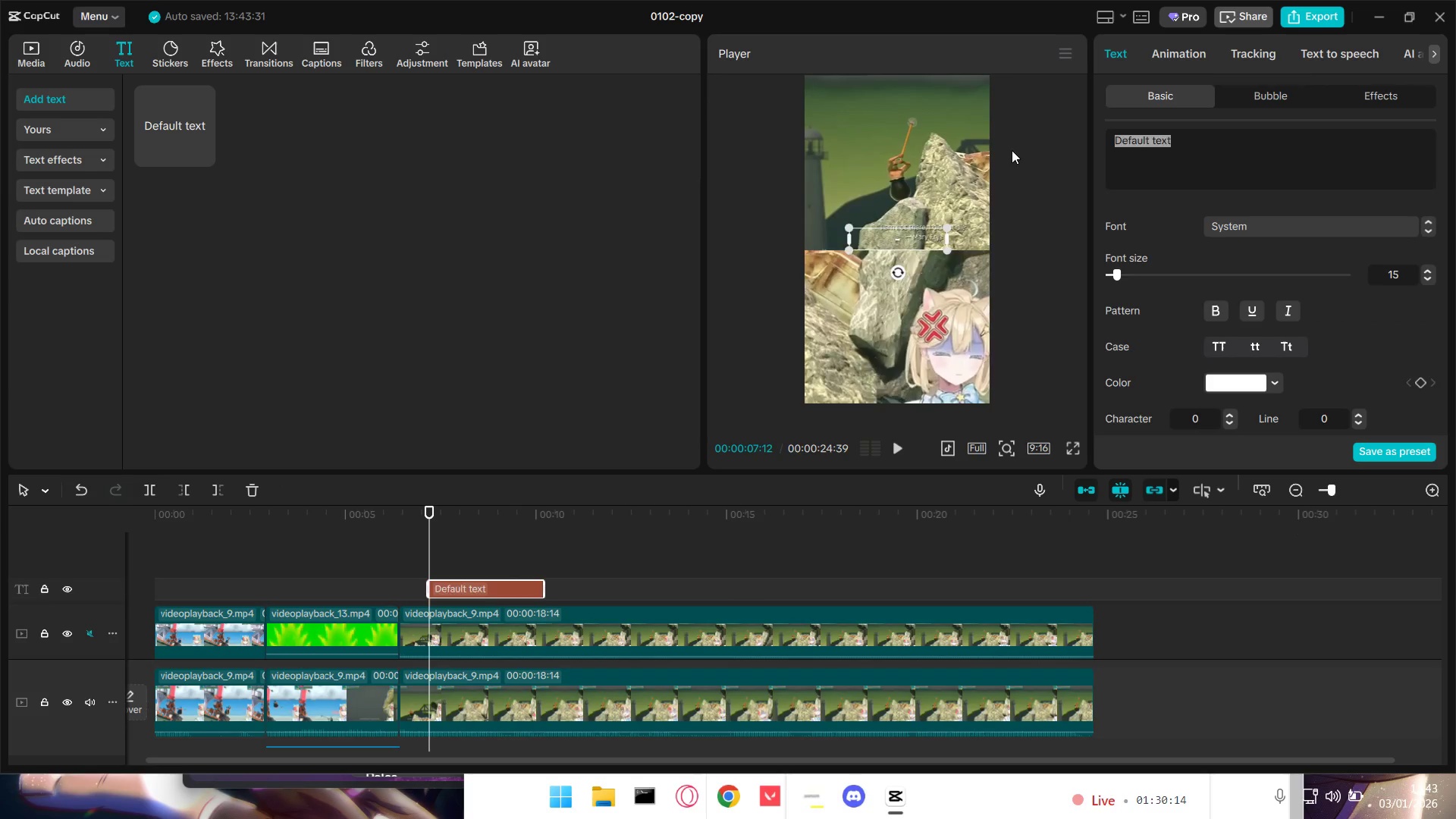 
key(1)
 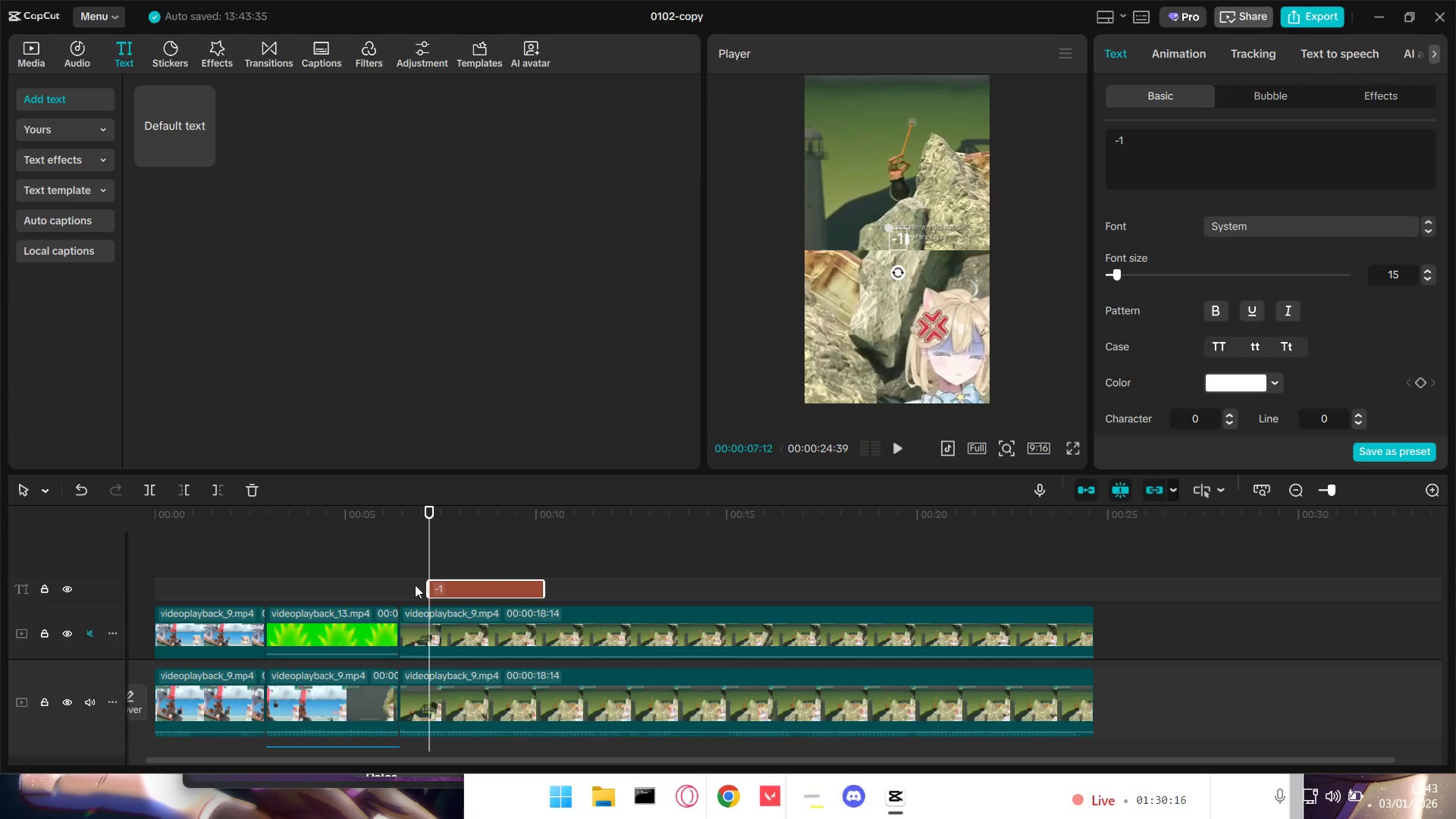 
left_click_drag(start_coordinate=[546, 589], to_coordinate=[468, 592])
 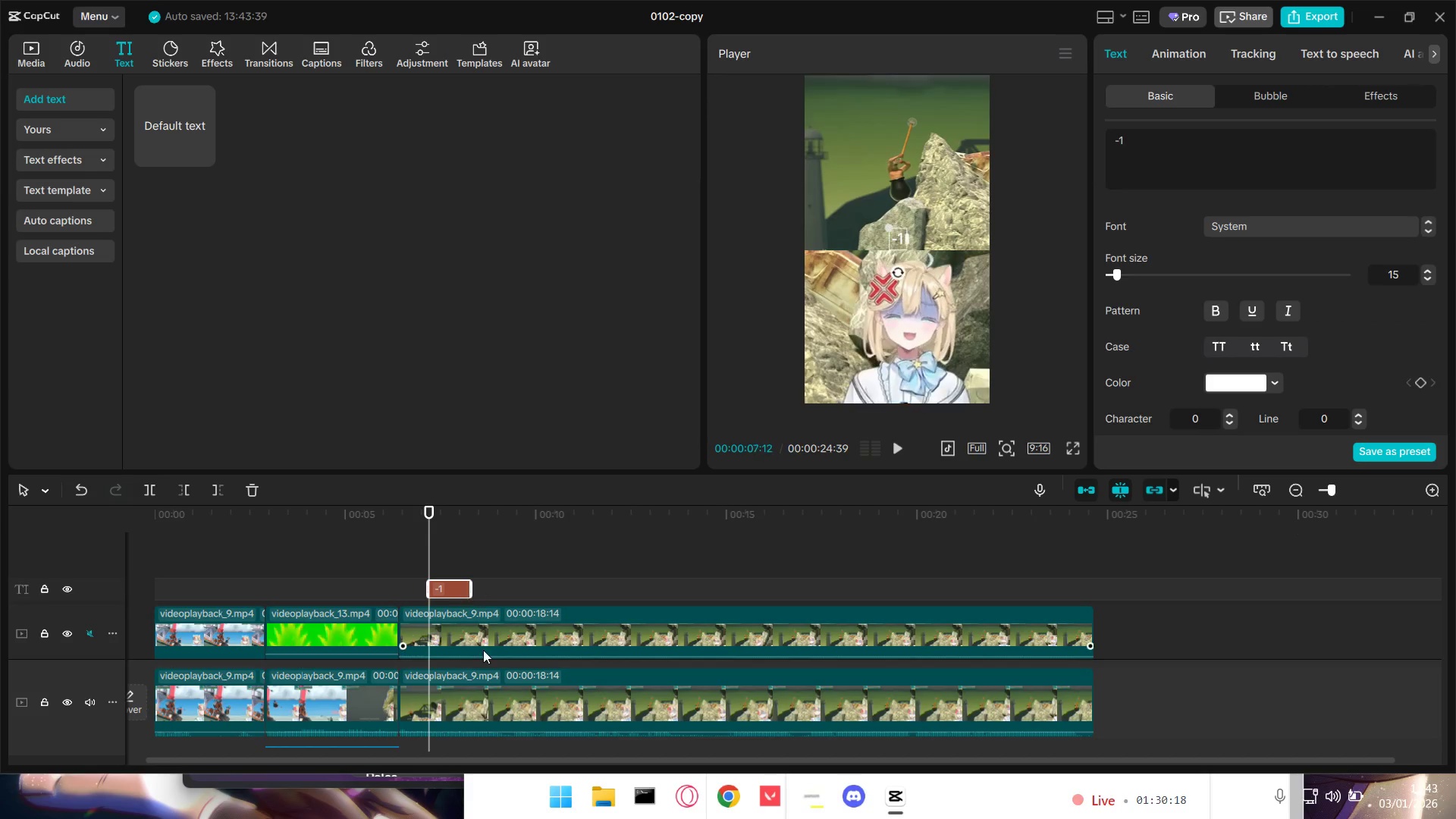 
hold_key(key=ControlLeft, duration=0.67)
scroll: coordinate [483, 650], scroll_direction: up, amount: 5.0
 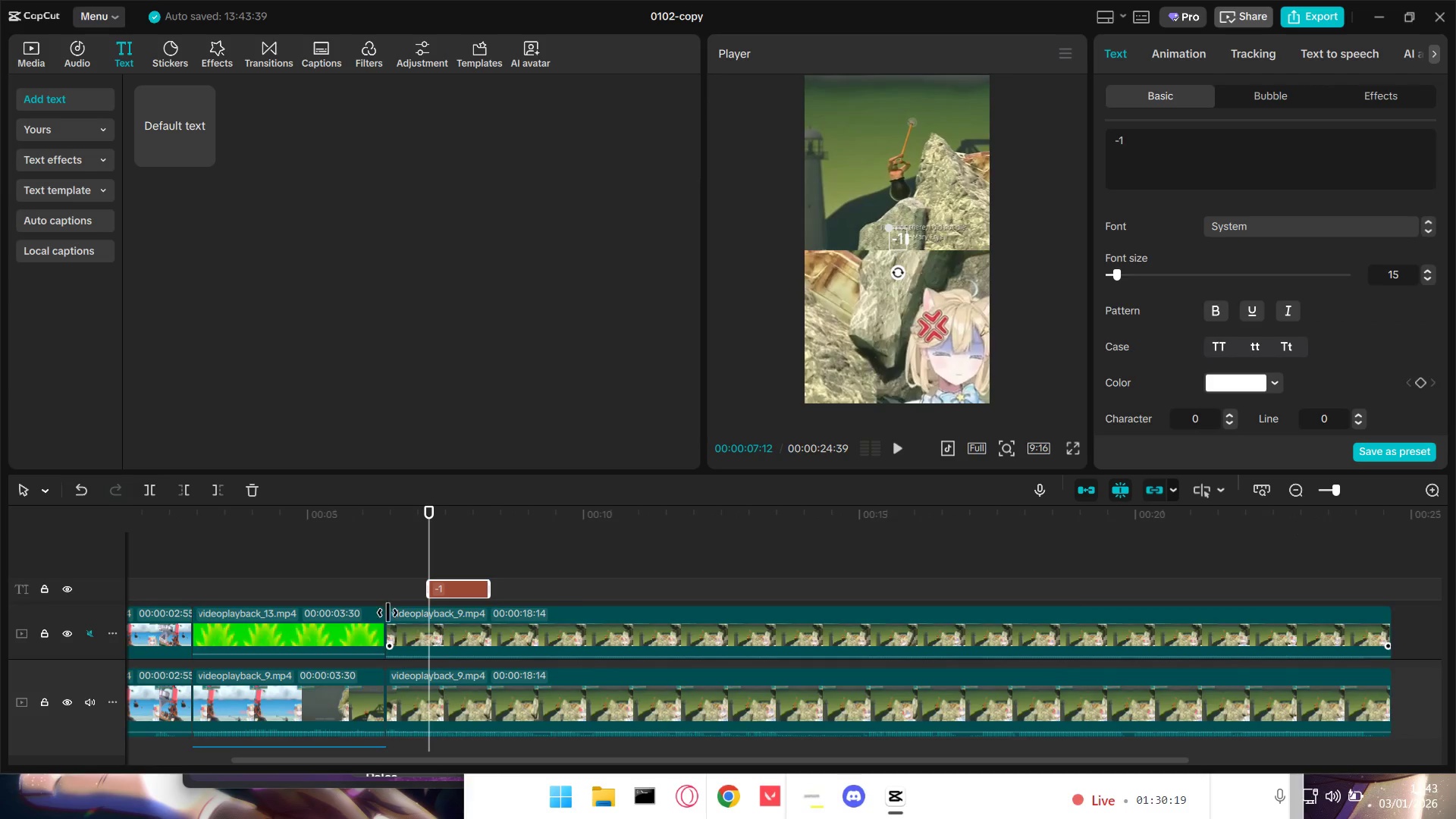 
left_click([384, 584])
 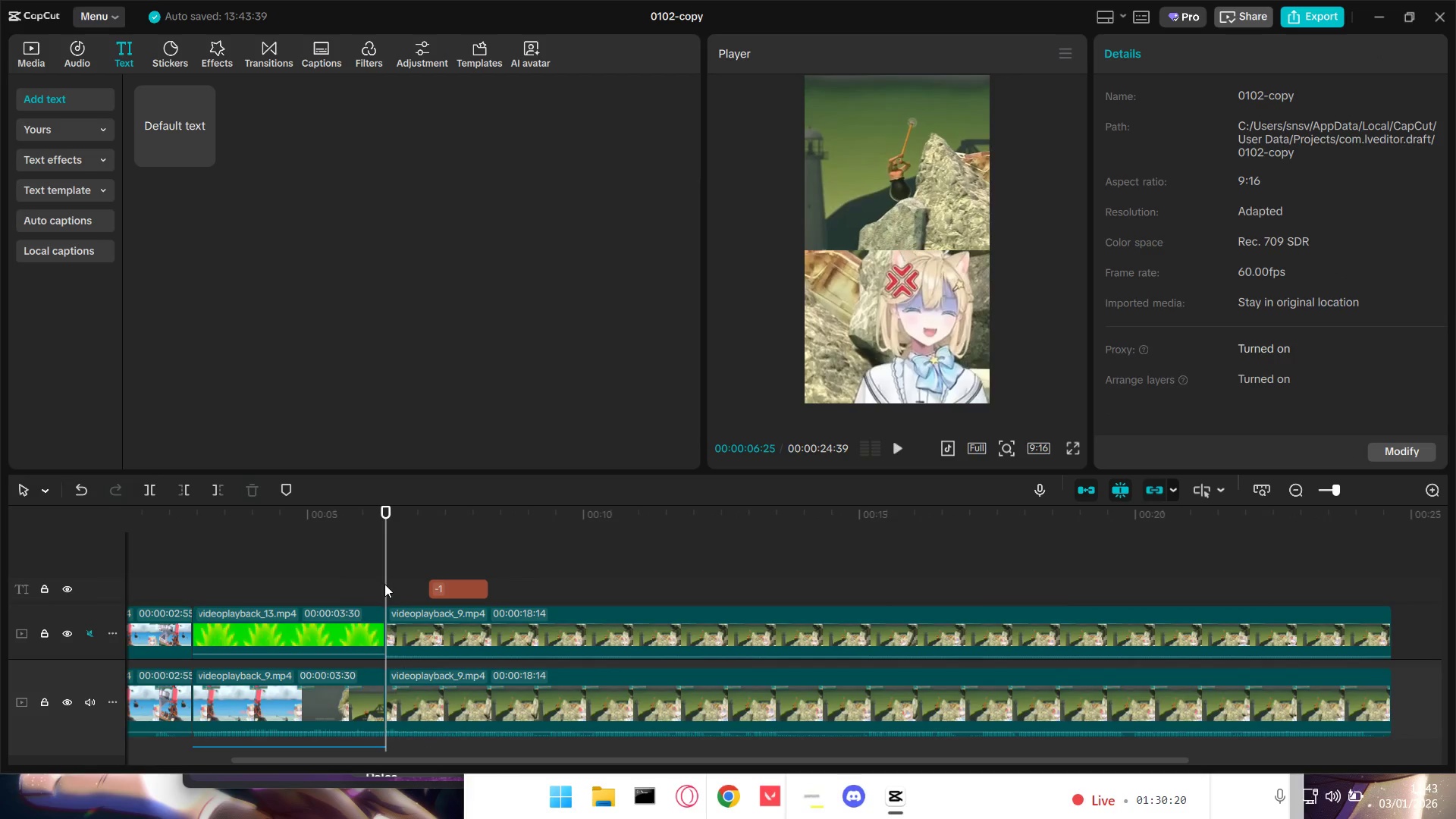 
key(Space)
 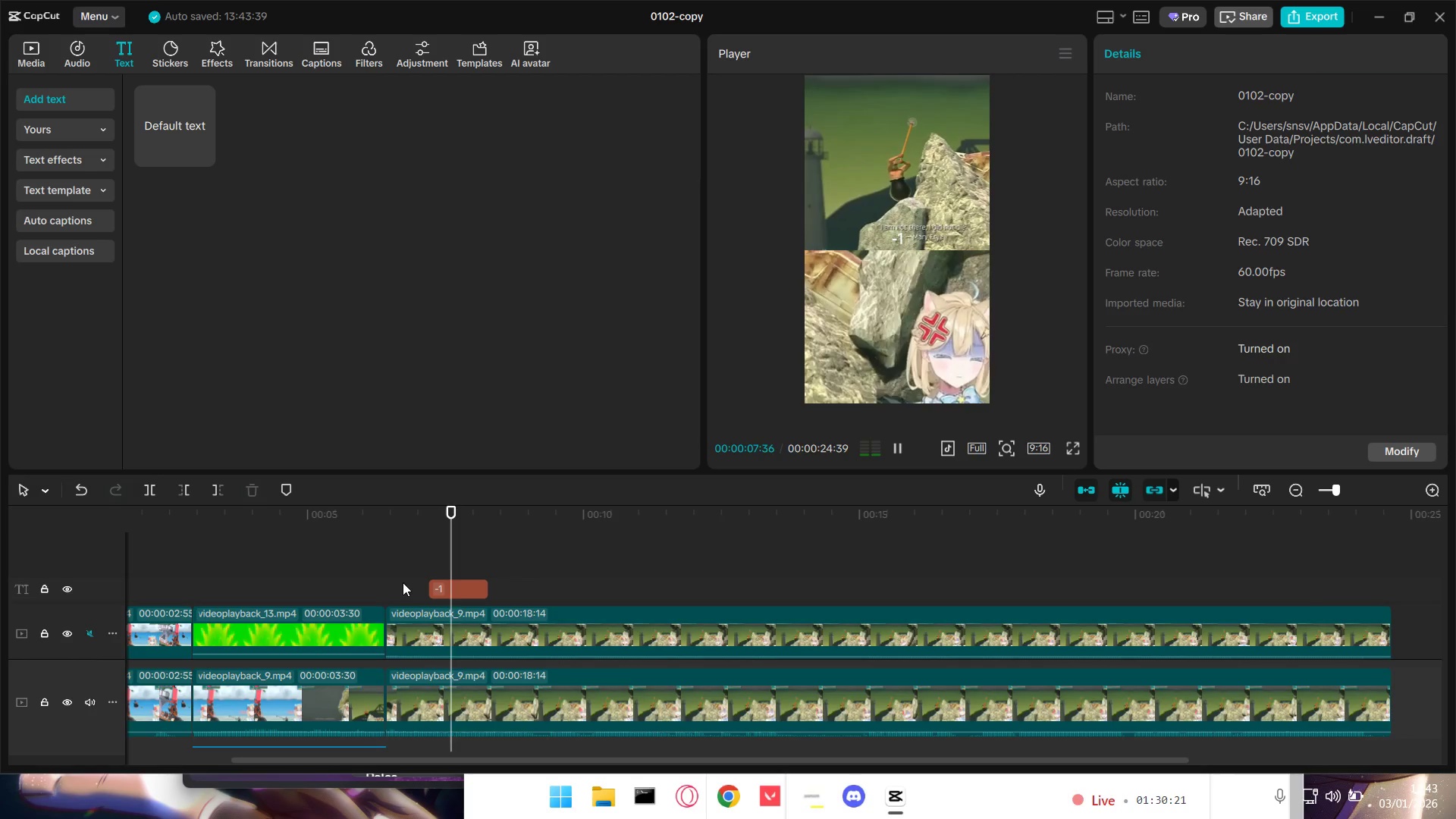 
key(Space)
 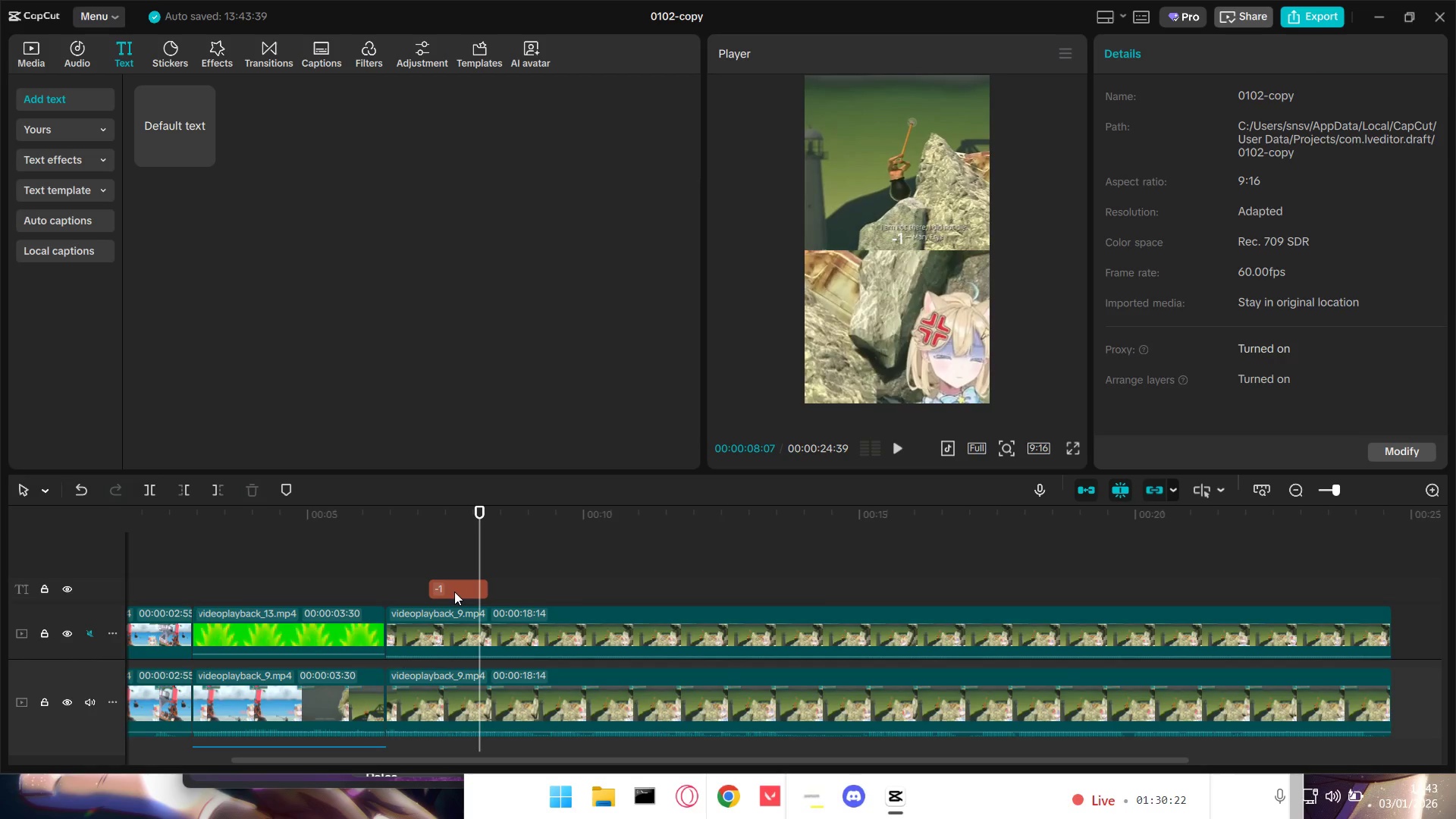 
left_click_drag(start_coordinate=[455, 587], to_coordinate=[469, 588])
 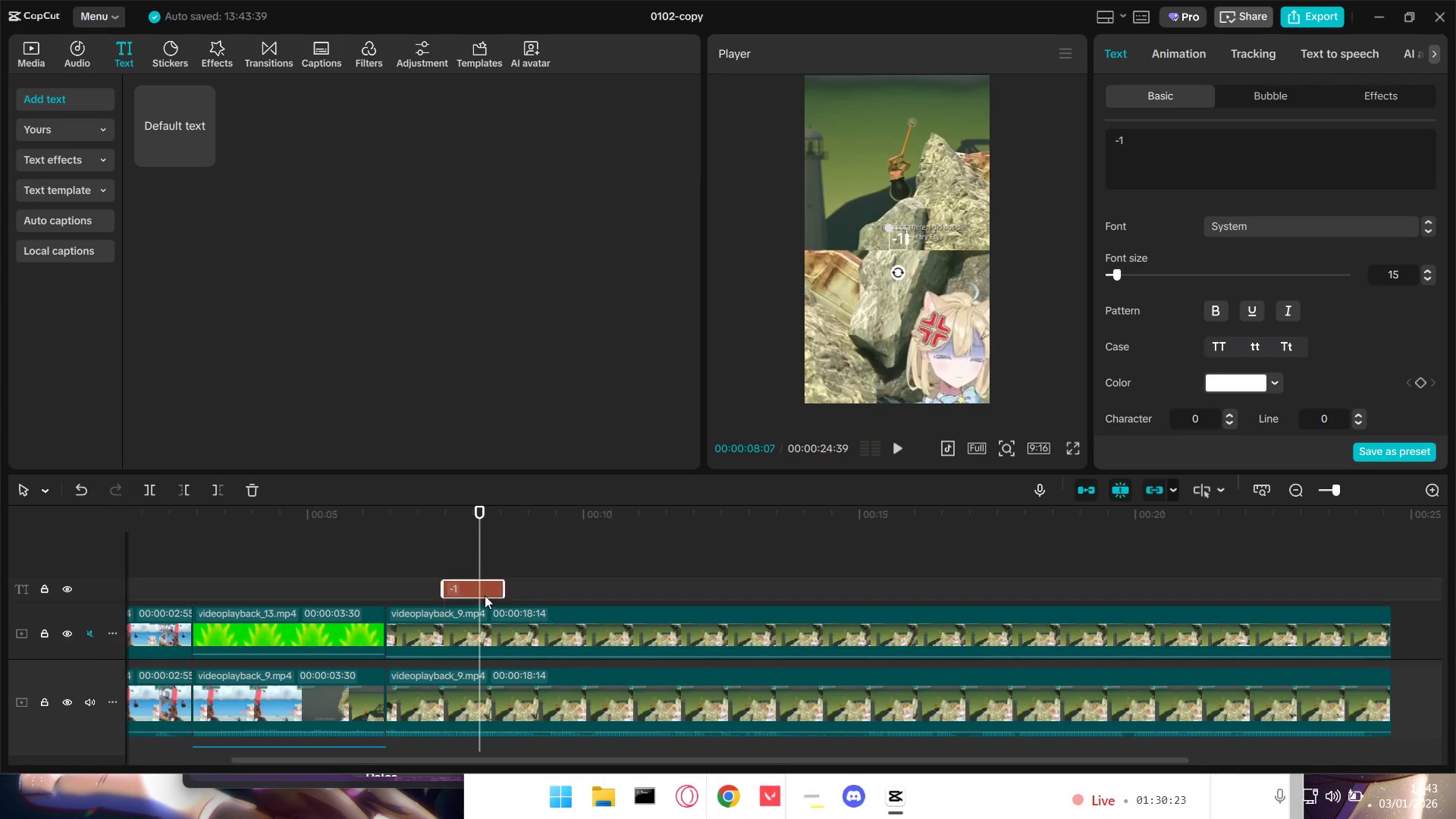 
hold_key(key=ControlLeft, duration=0.72)
scroll: coordinate [537, 623], scroll_direction: up, amount: 5.0
 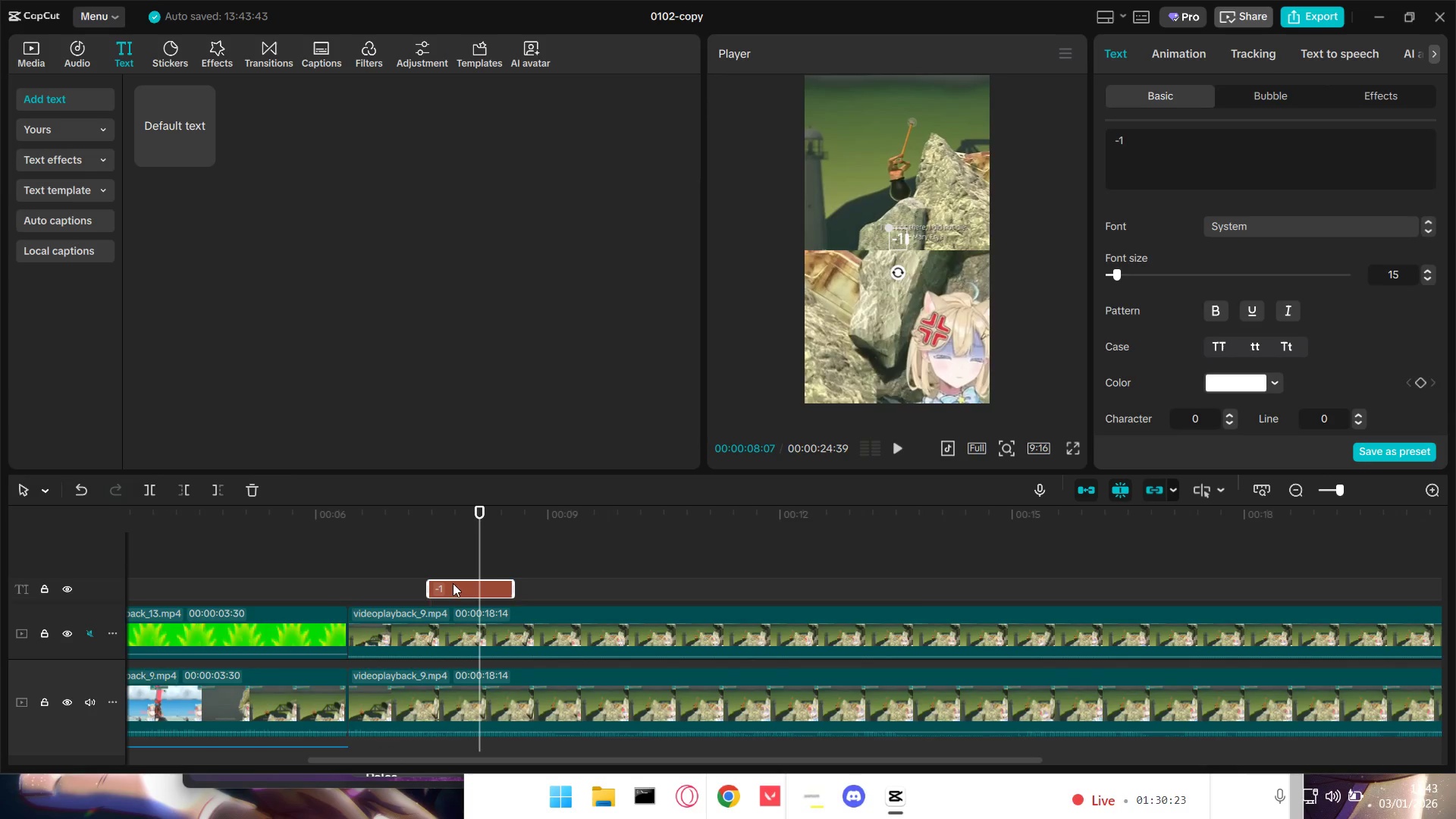 
left_click([421, 545])
 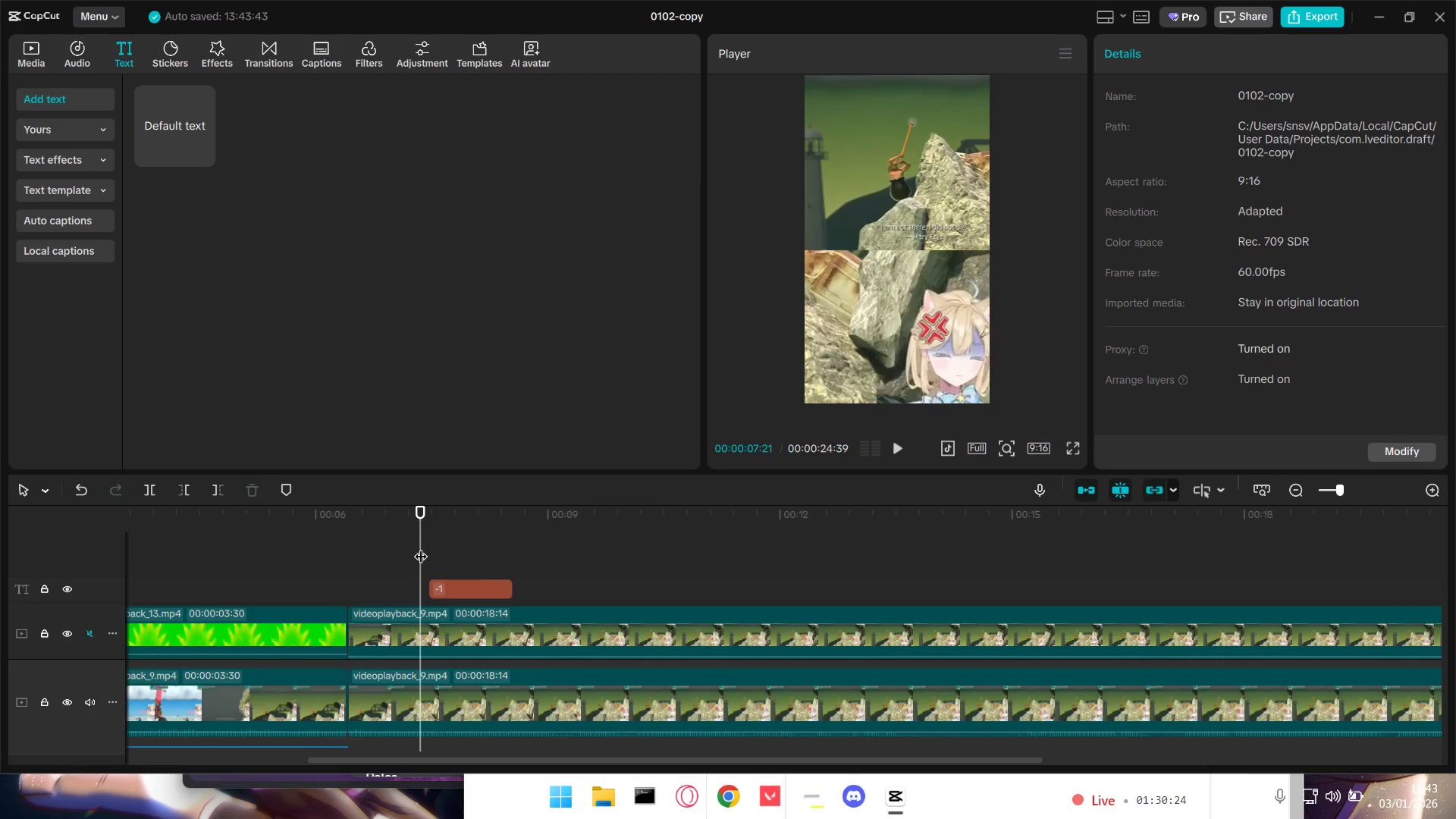 
key(Space)
 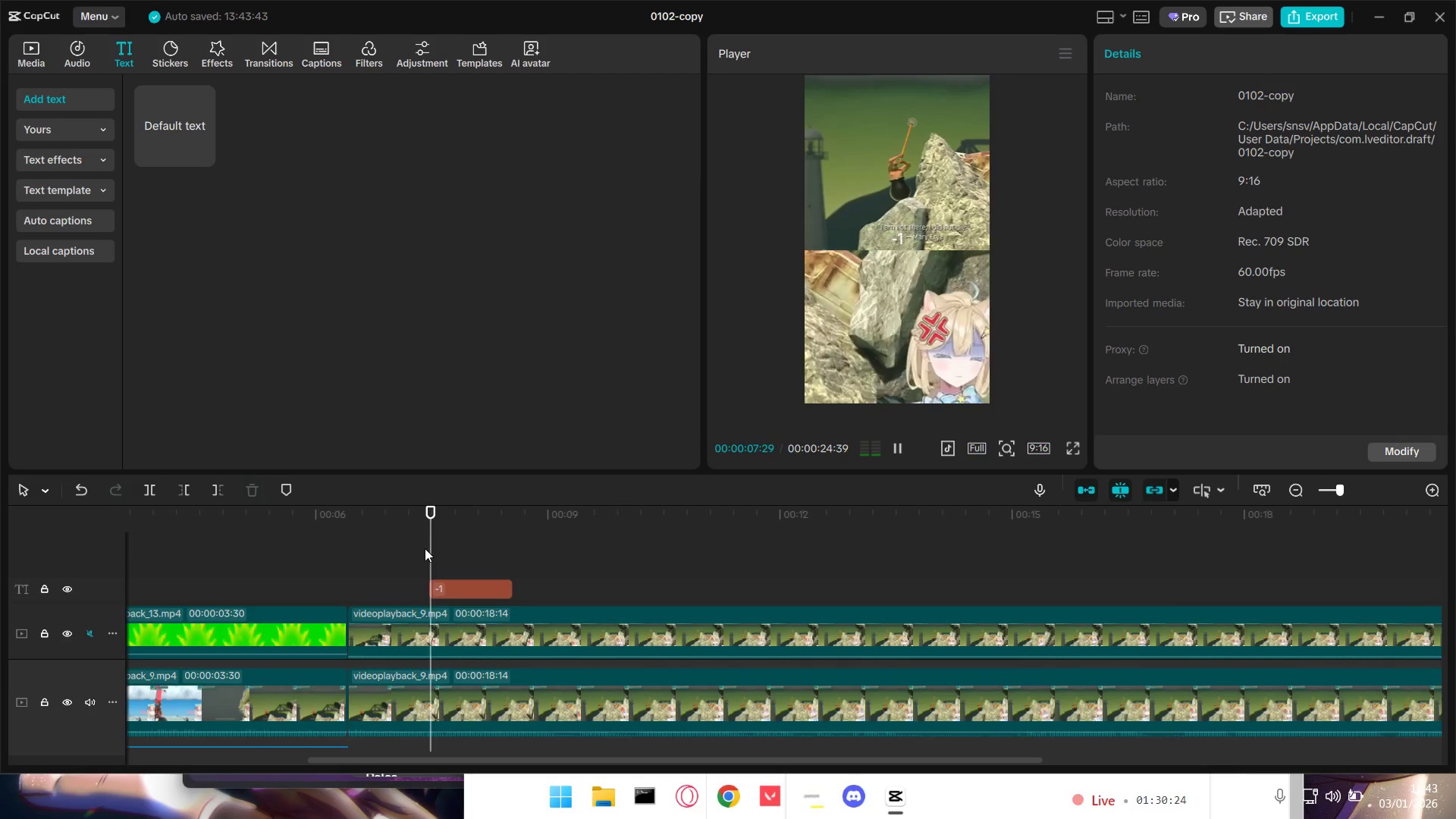 
key(Space)
 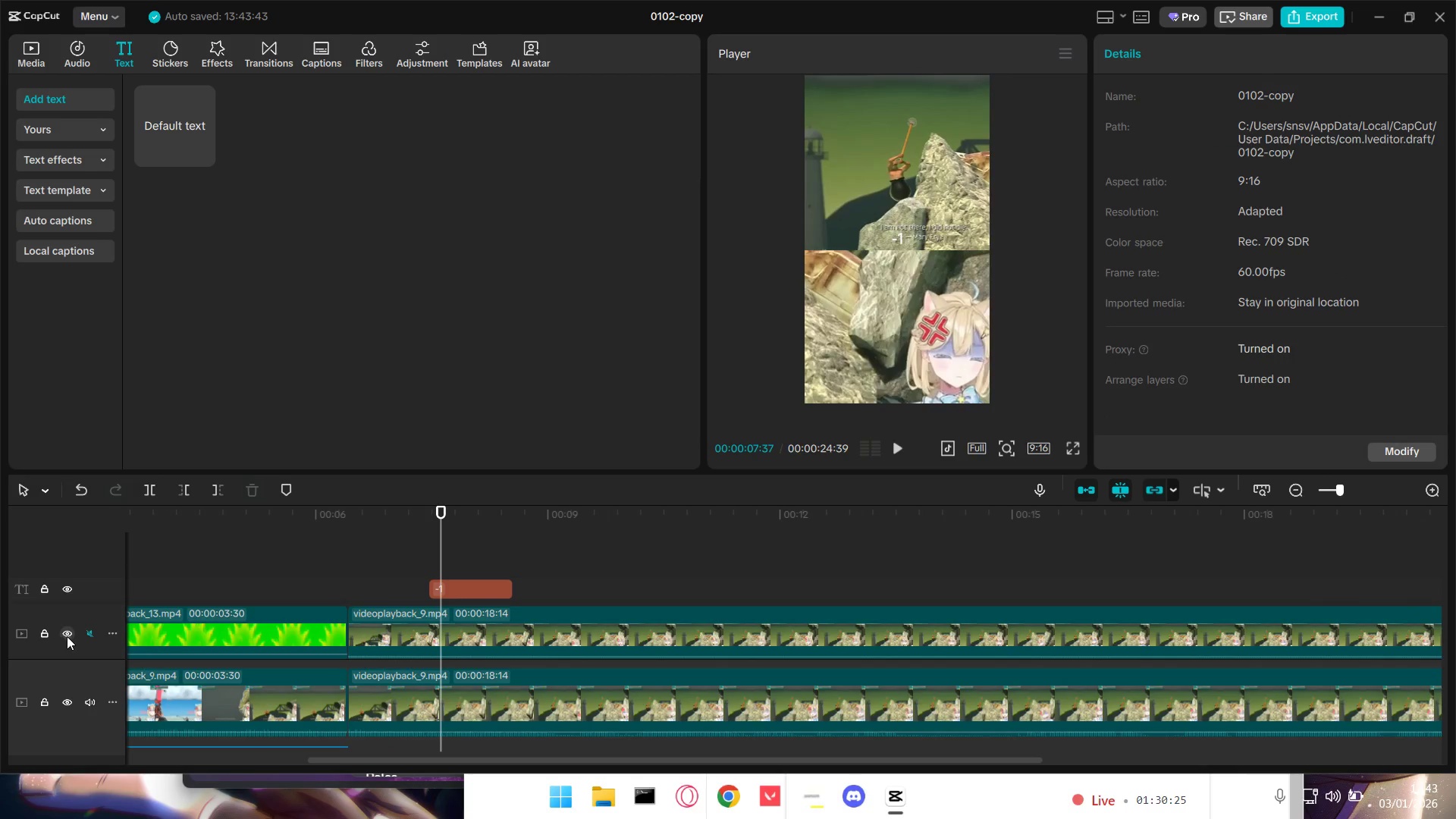 
left_click([68, 635])
 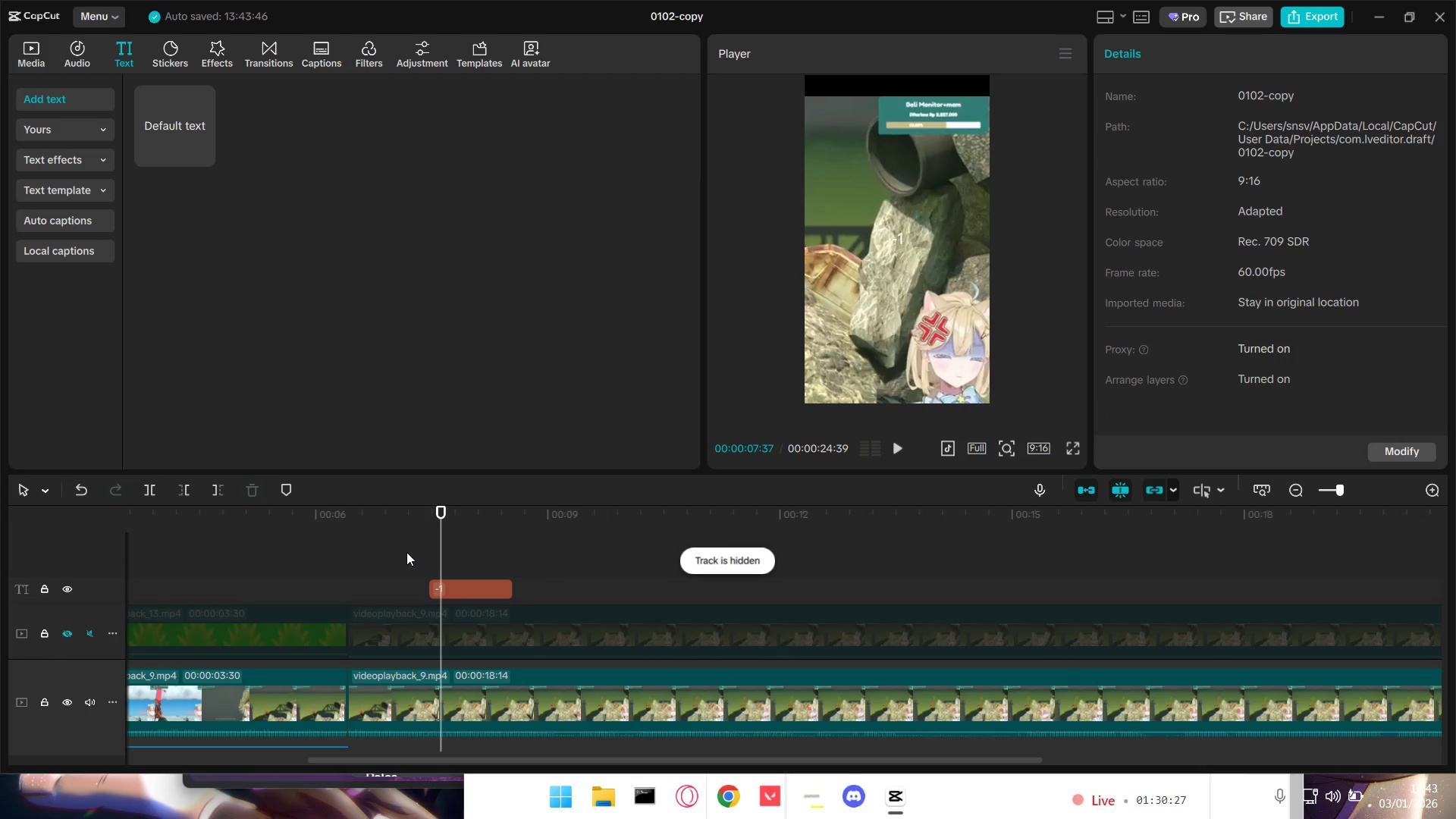 
key(Space)
 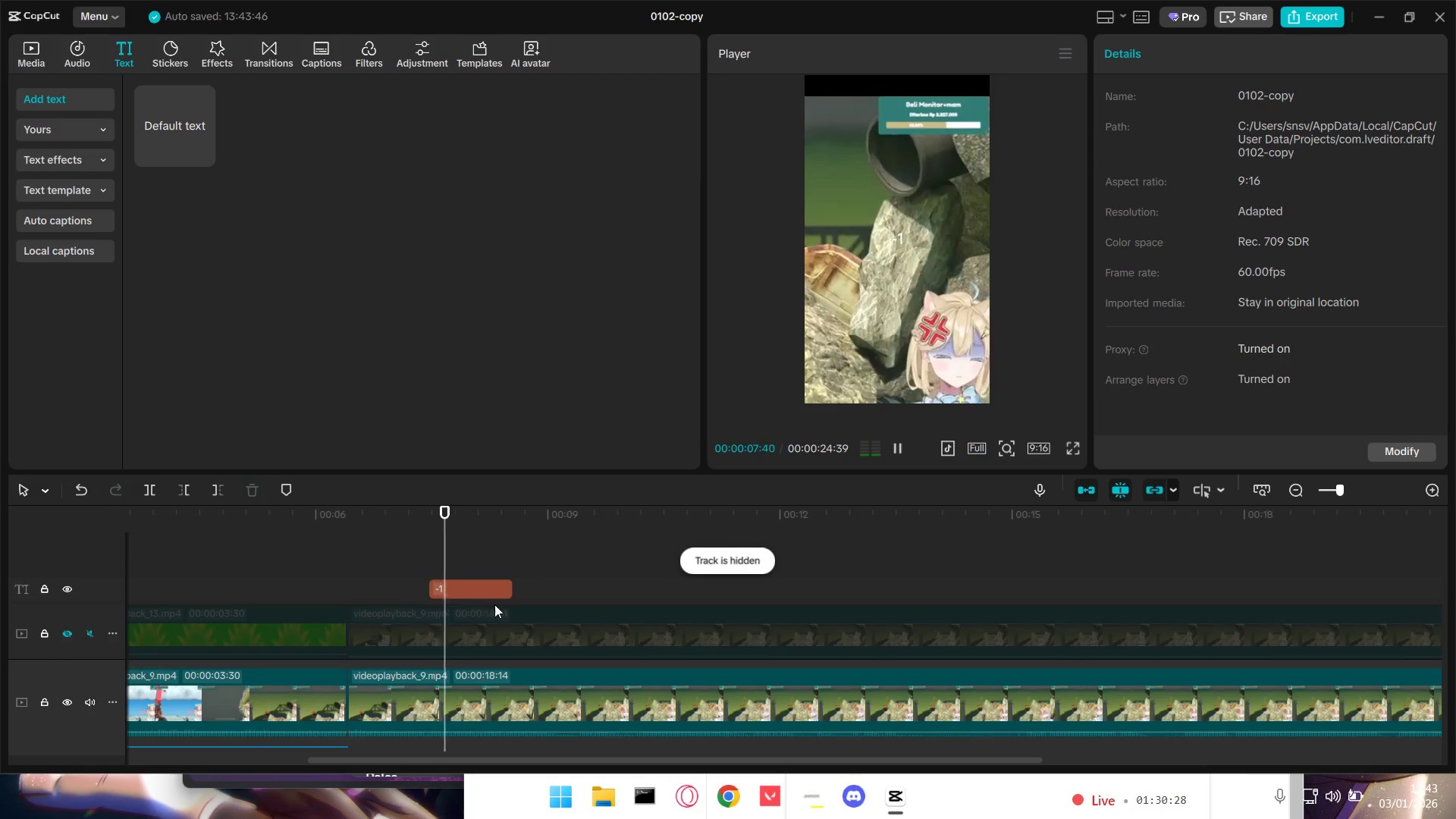 
scroll: coordinate [511, 595], scroll_direction: down, amount: 2.0
 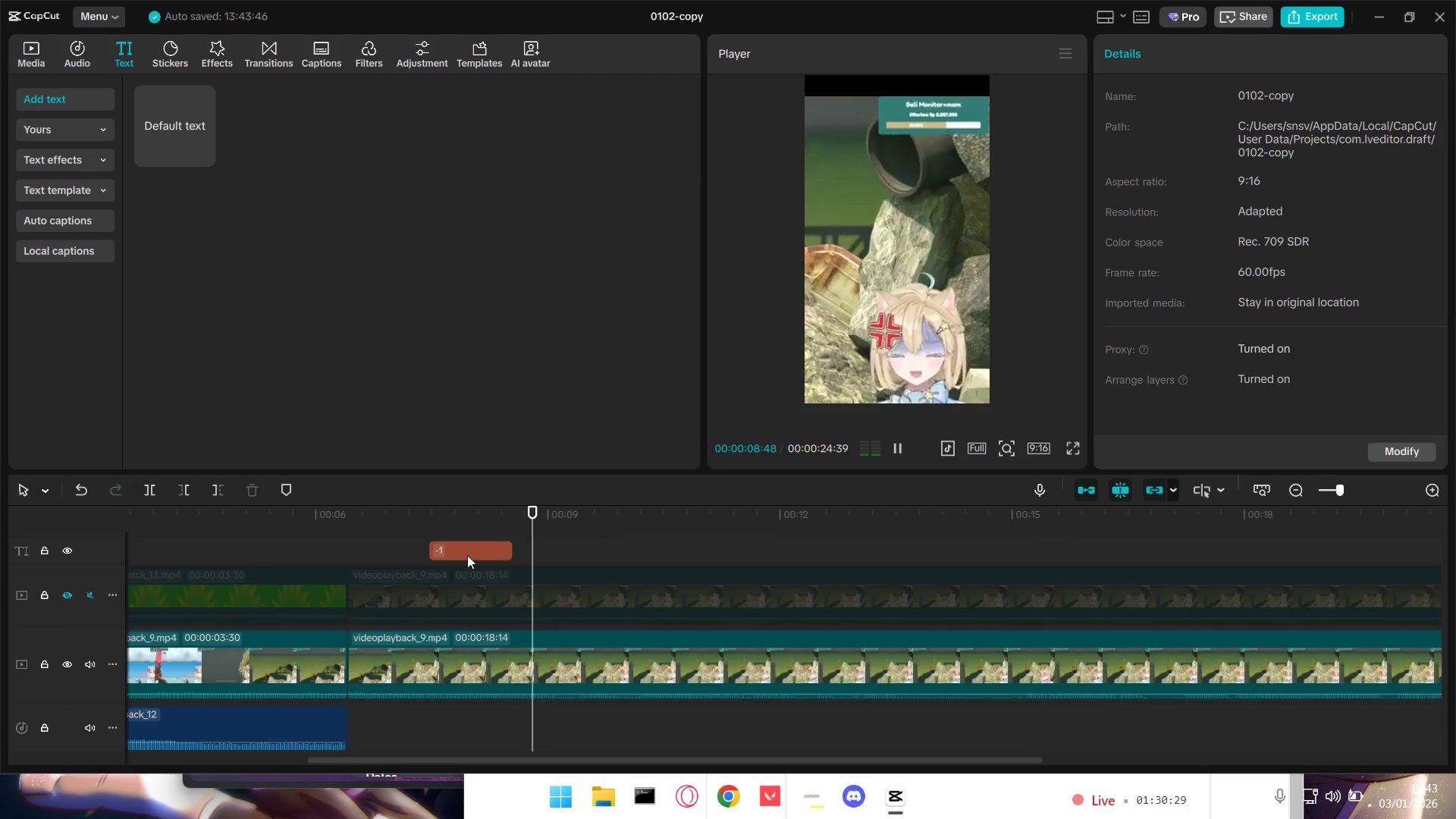 
left_click_drag(start_coordinate=[469, 551], to_coordinate=[469, 635])
 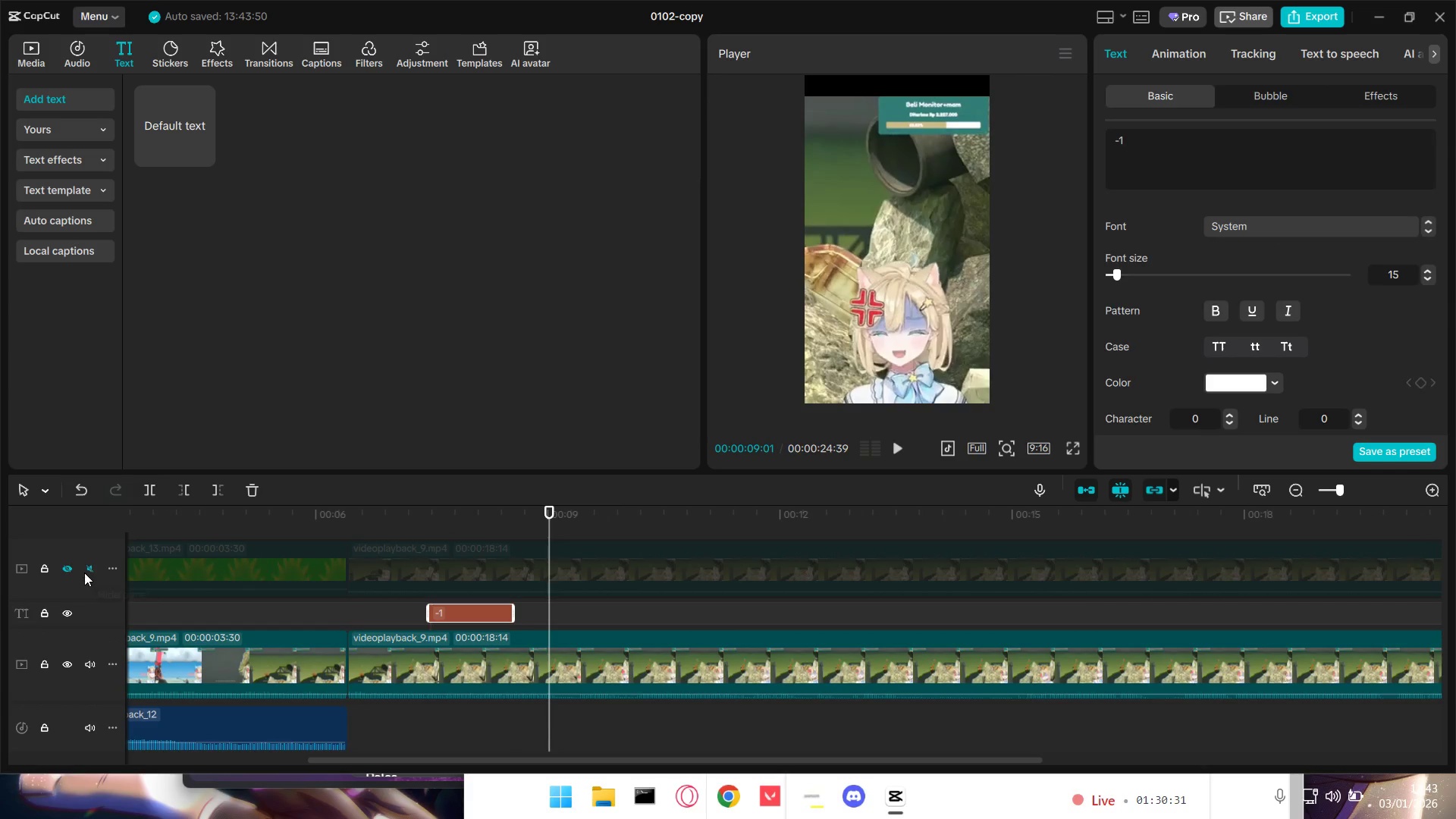 
left_click([67, 570])
 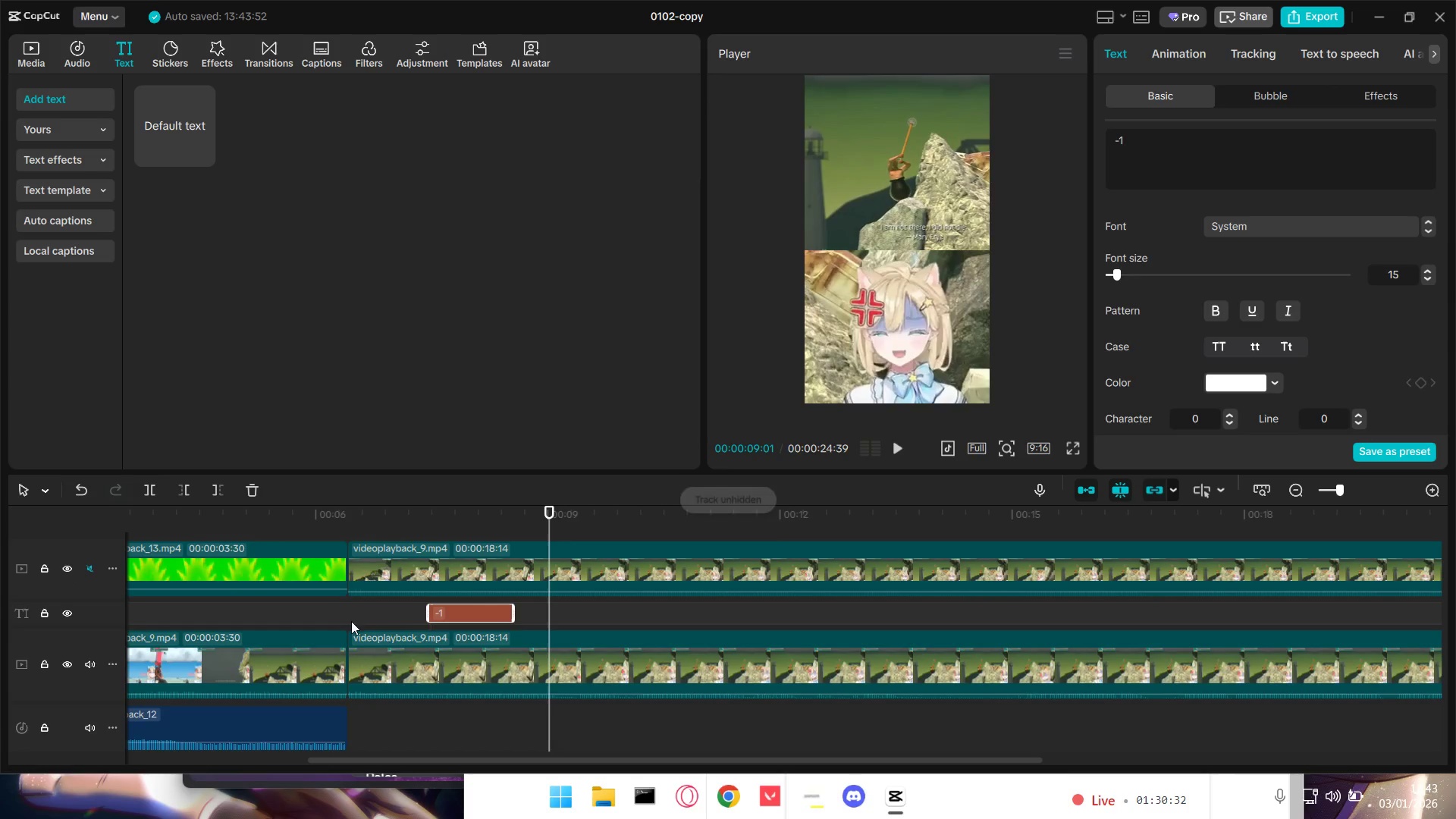 
hold_key(key=ControlLeft, duration=0.78)
scroll: coordinate [430, 633], scroll_direction: up, amount: 10.0
 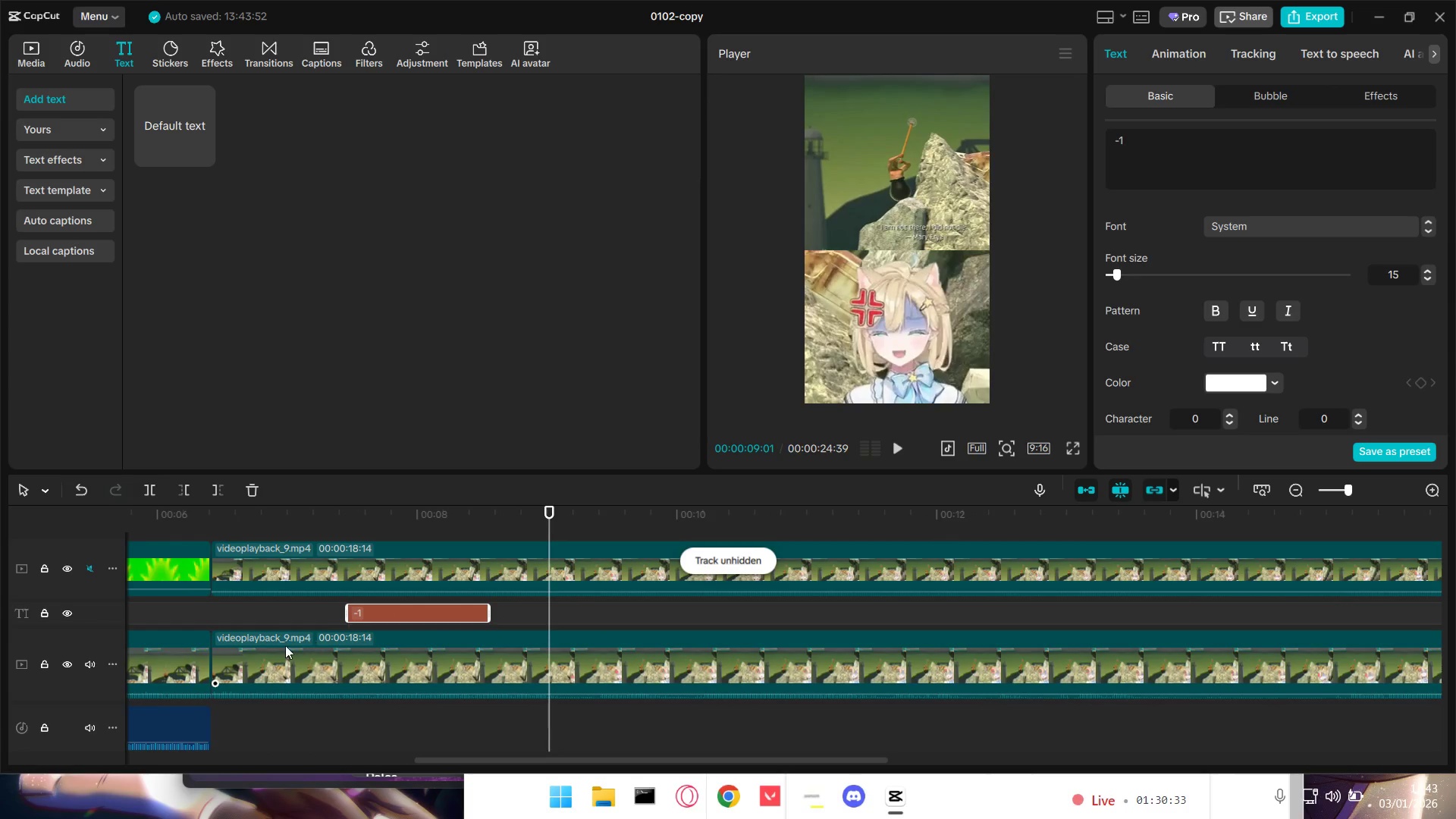 
left_click_drag(start_coordinate=[288, 620], to_coordinate=[291, 616])
 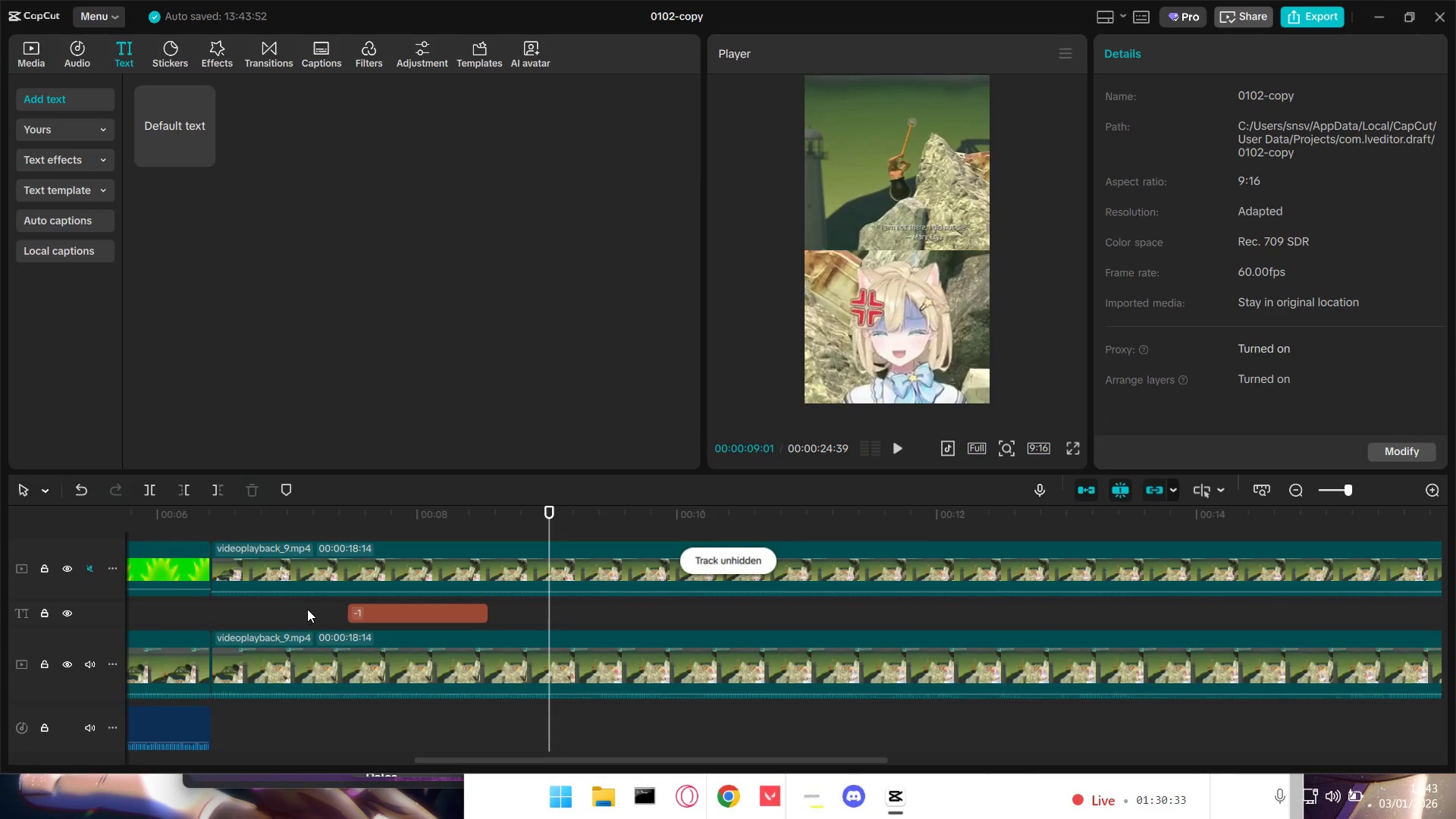 
key(Space)
 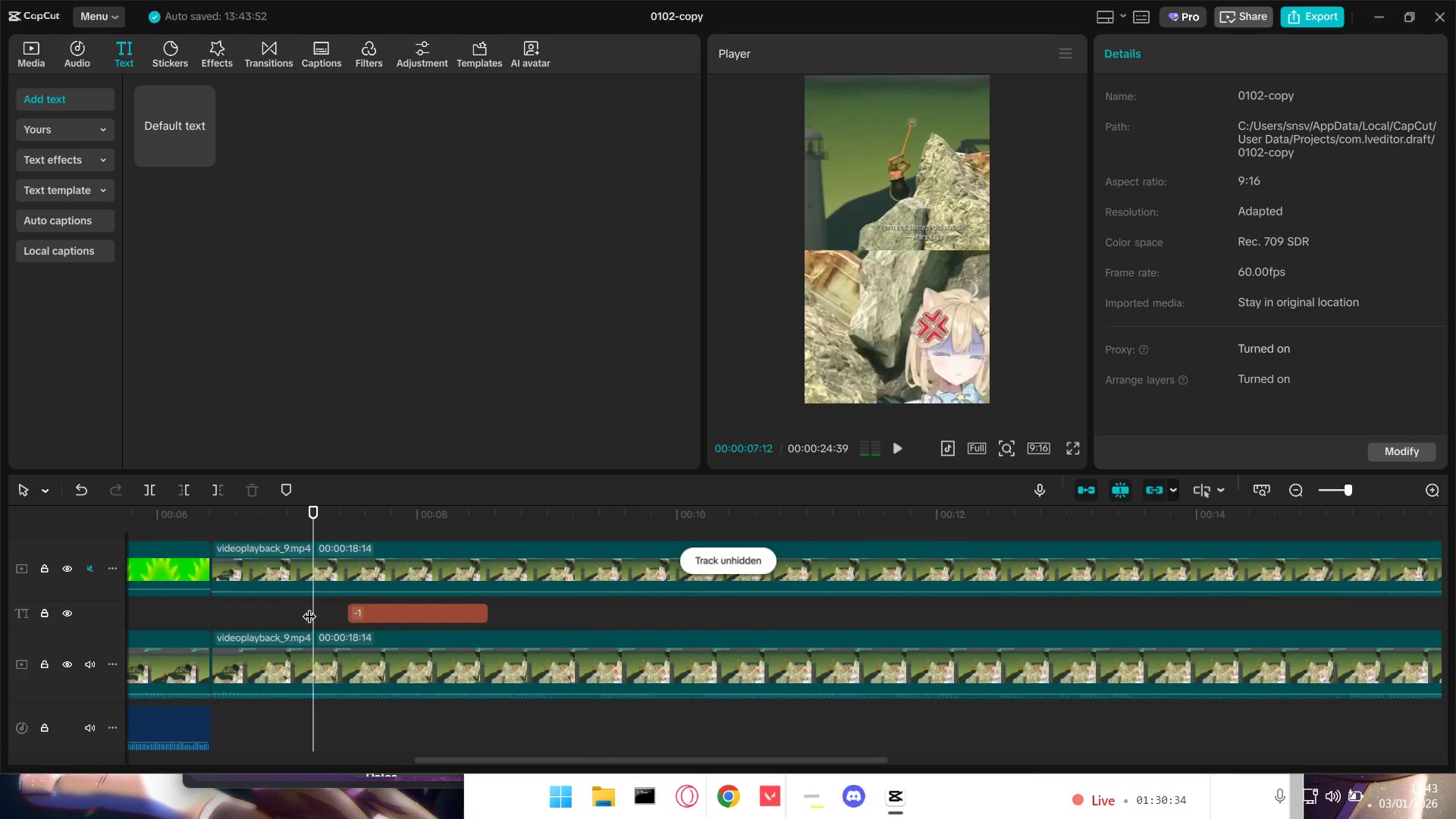 
key(Space)
 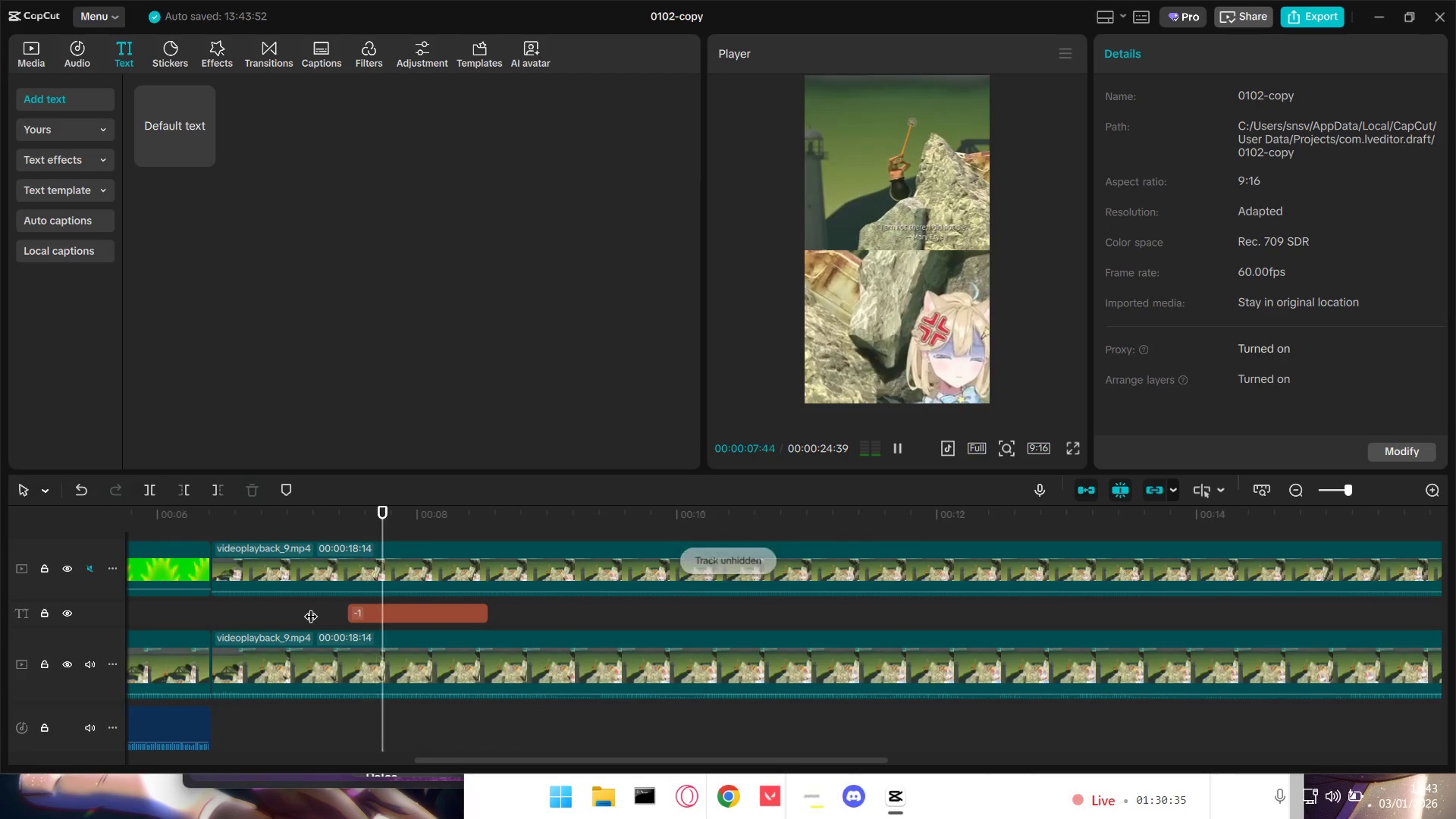 
key(Space)
 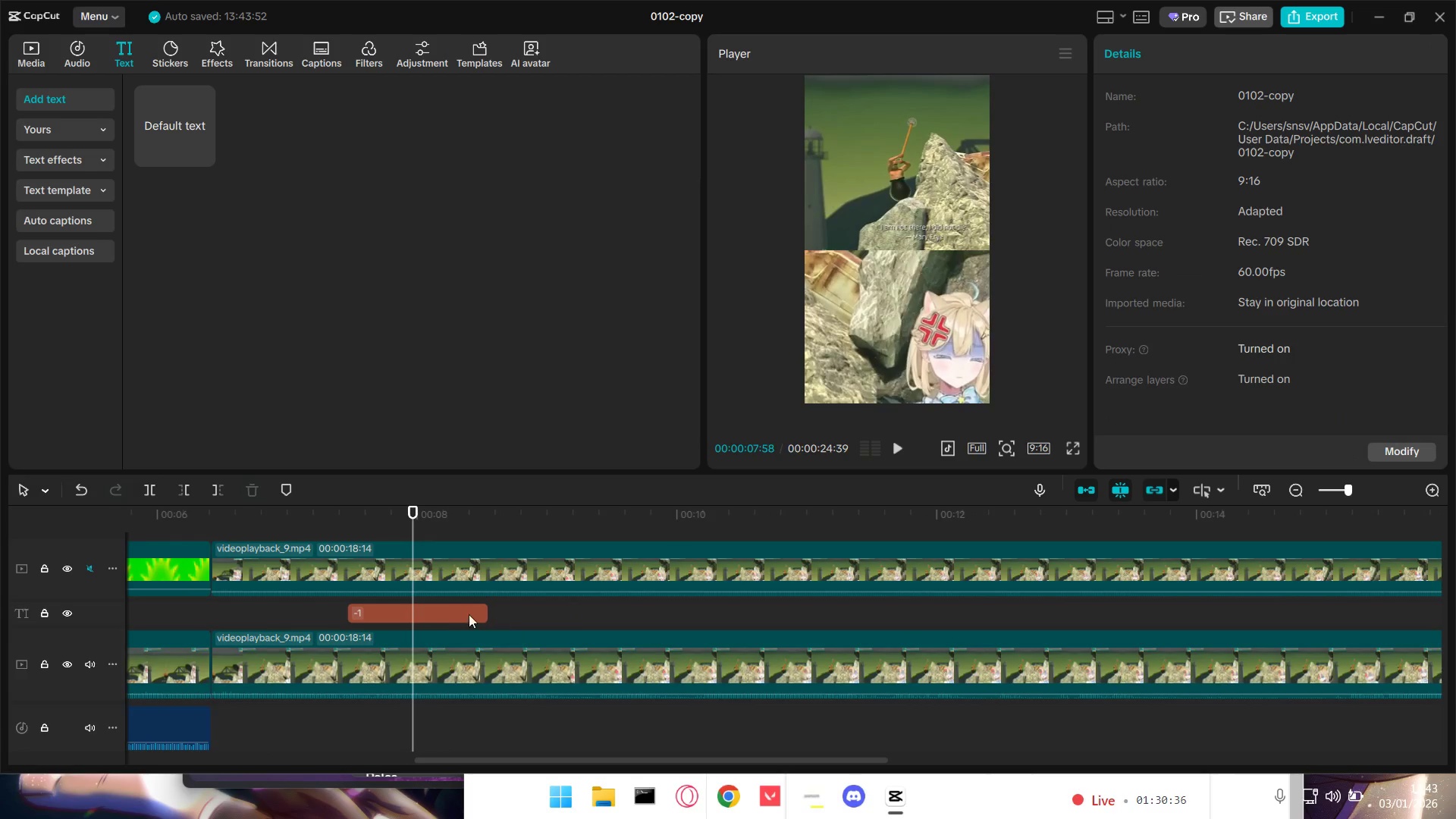 
left_click([446, 609])
 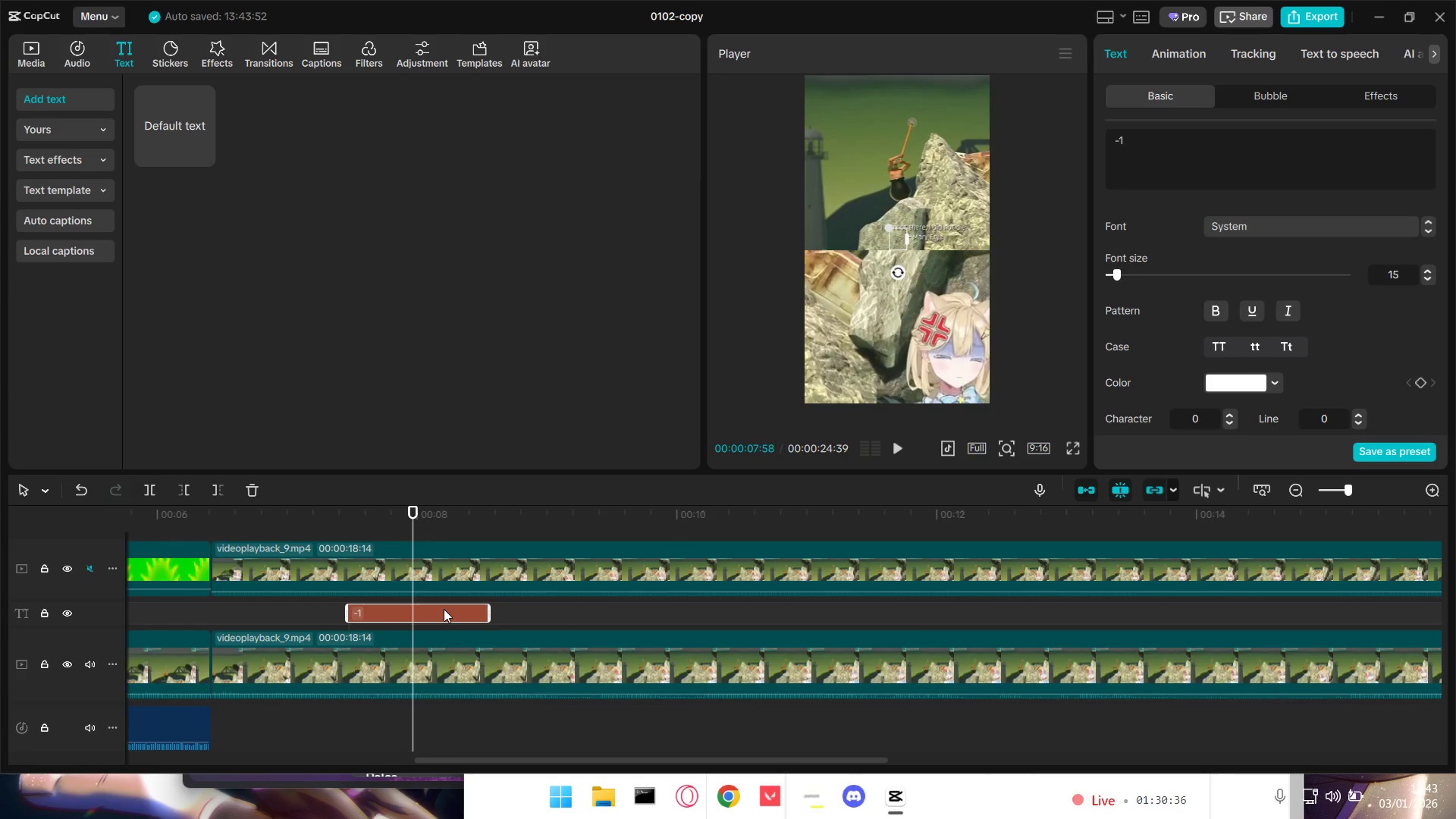 
left_click_drag(start_coordinate=[444, 609], to_coordinate=[510, 610])
 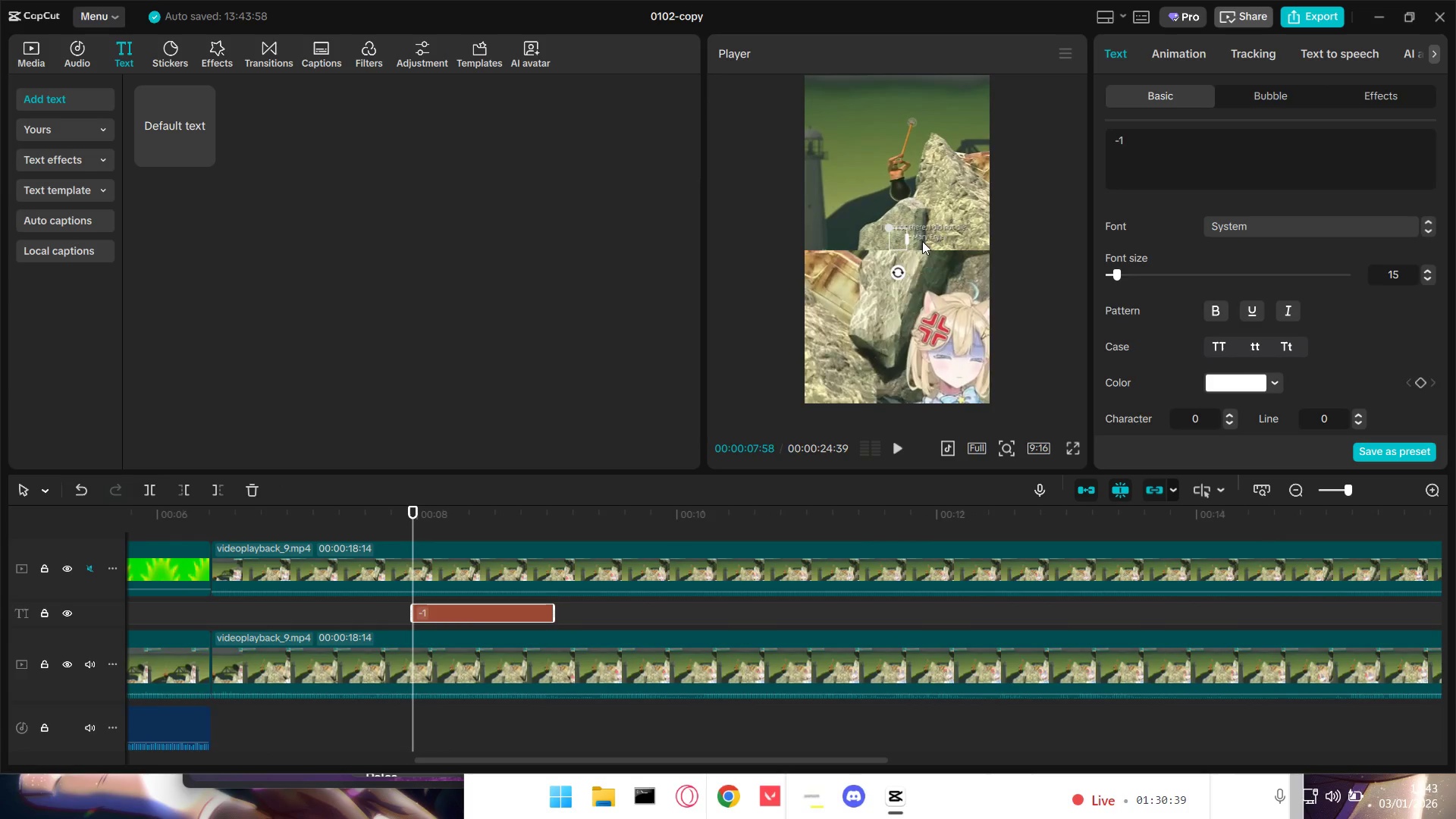 
key(Space)
 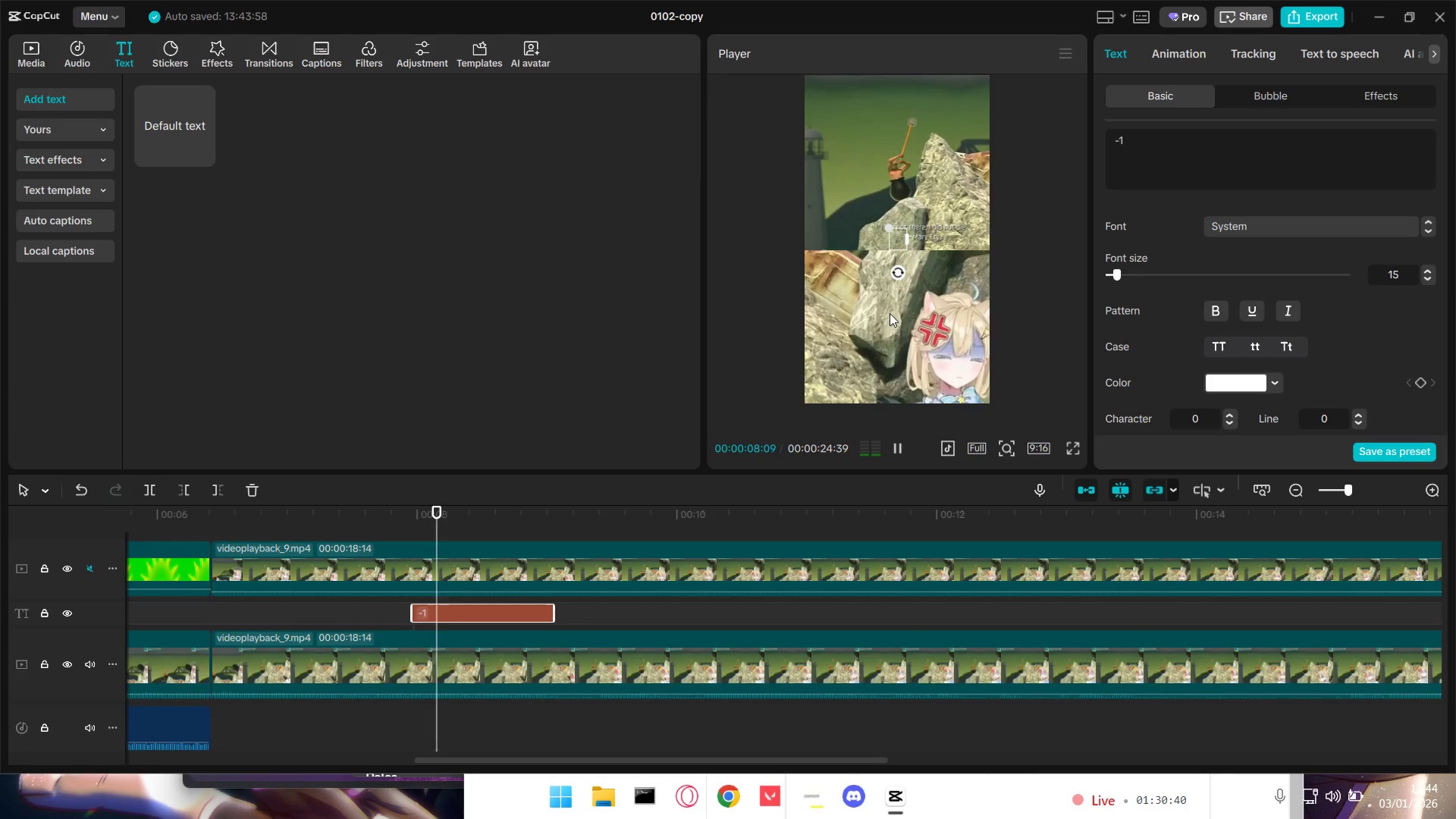 
key(Space)
 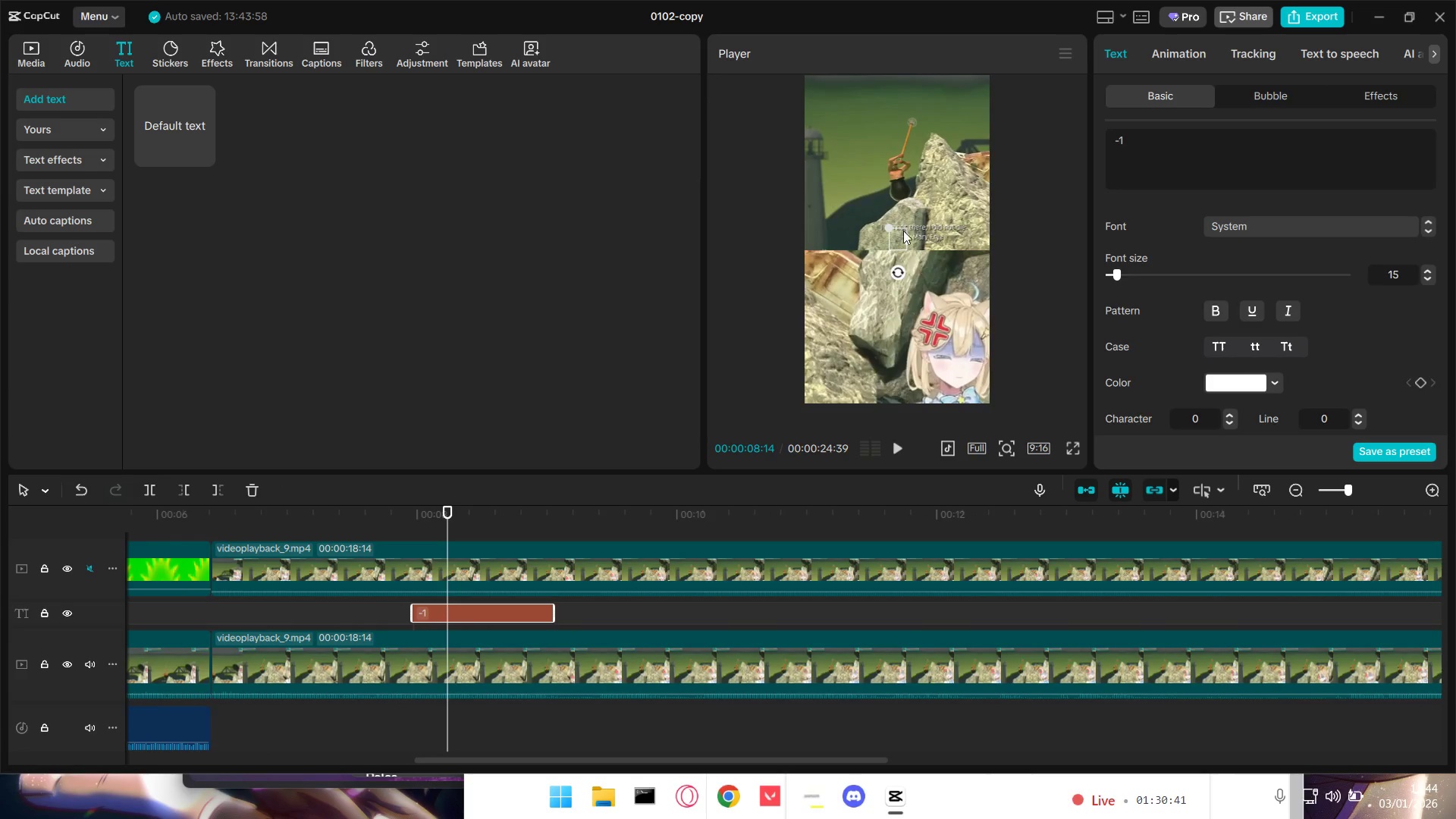 
left_click_drag(start_coordinate=[899, 234], to_coordinate=[893, 277])
 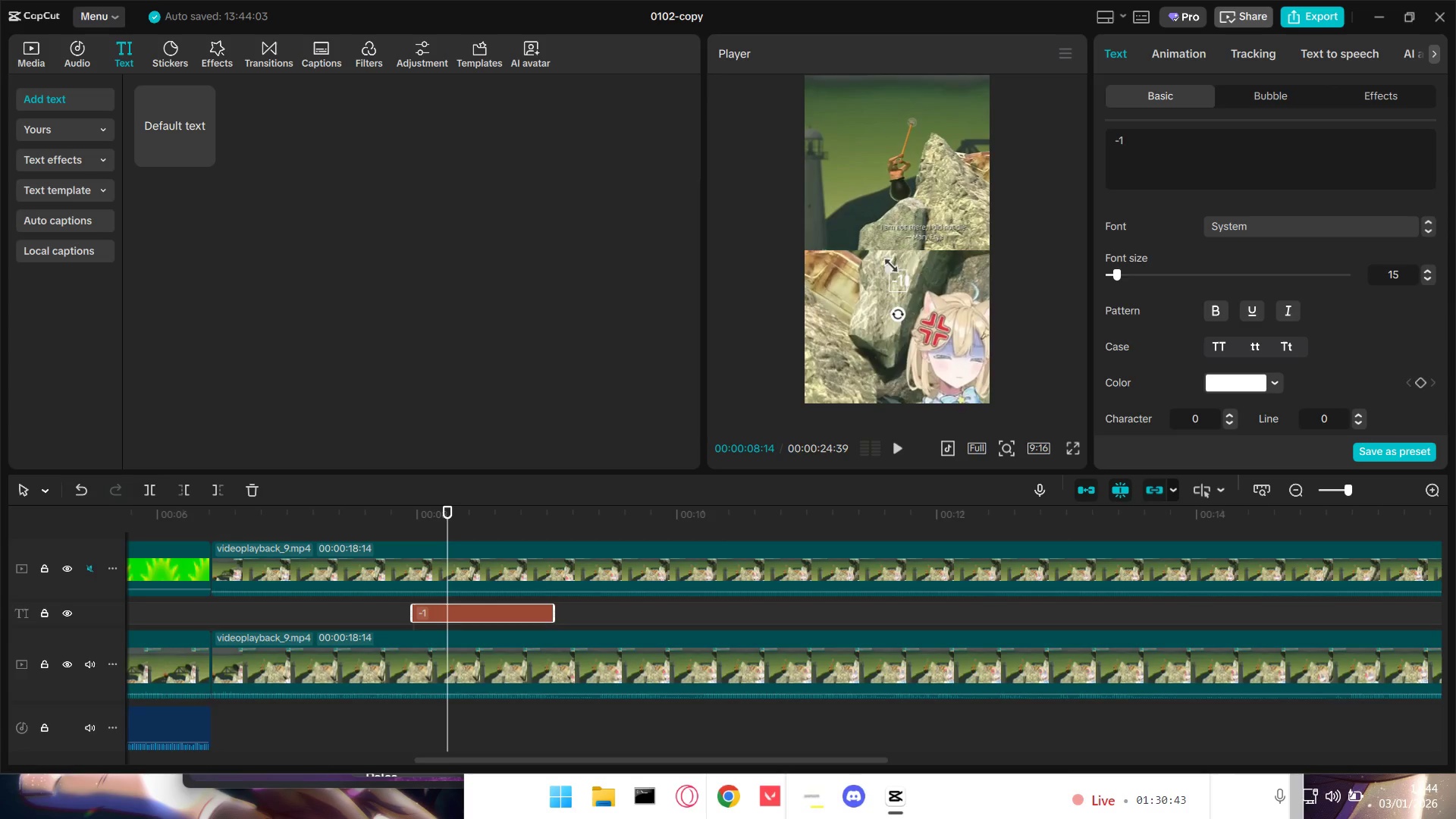 
left_click_drag(start_coordinate=[883, 263], to_coordinate=[863, 254])
 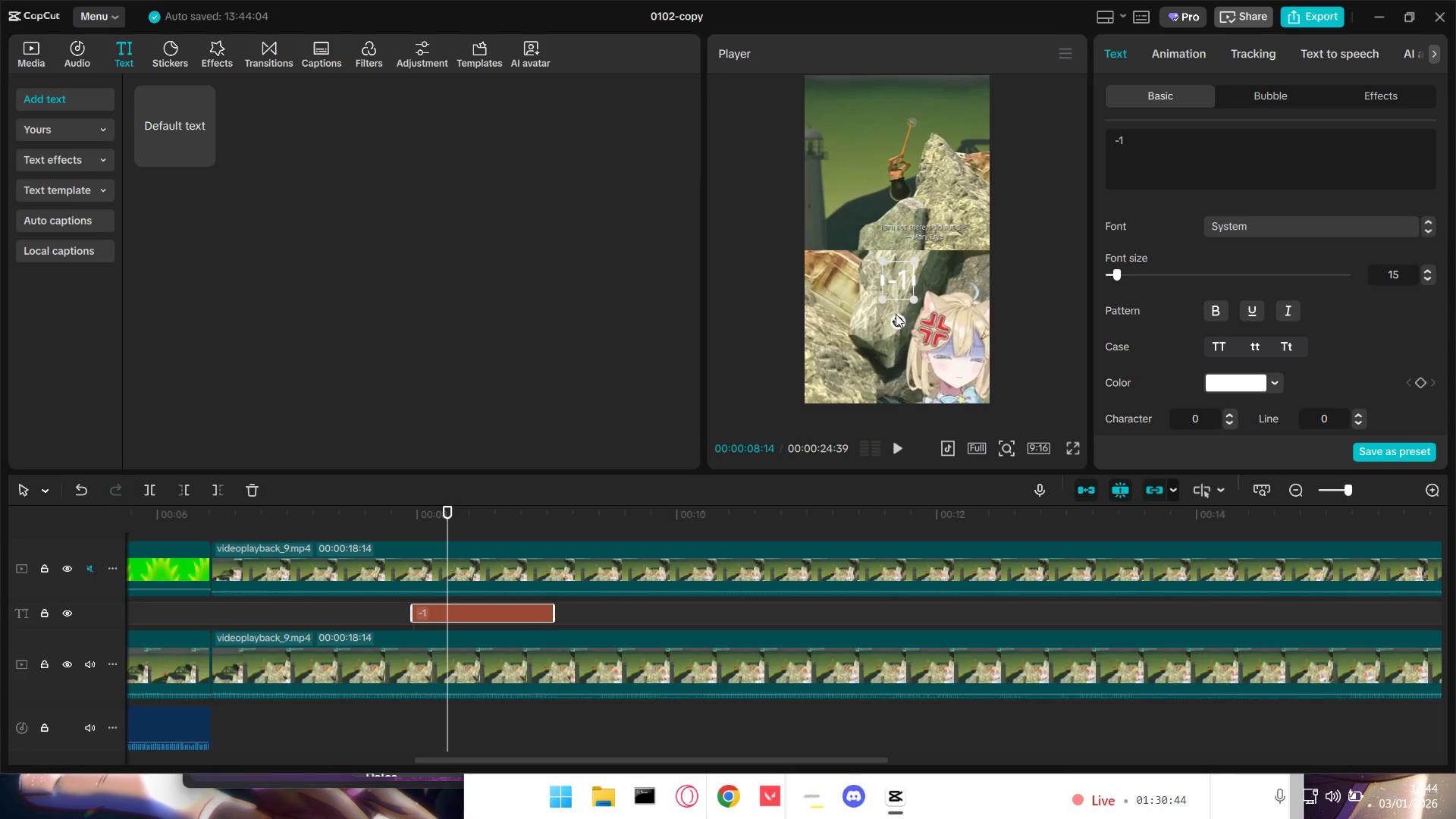 
left_click_drag(start_coordinate=[895, 325], to_coordinate=[928, 323])
 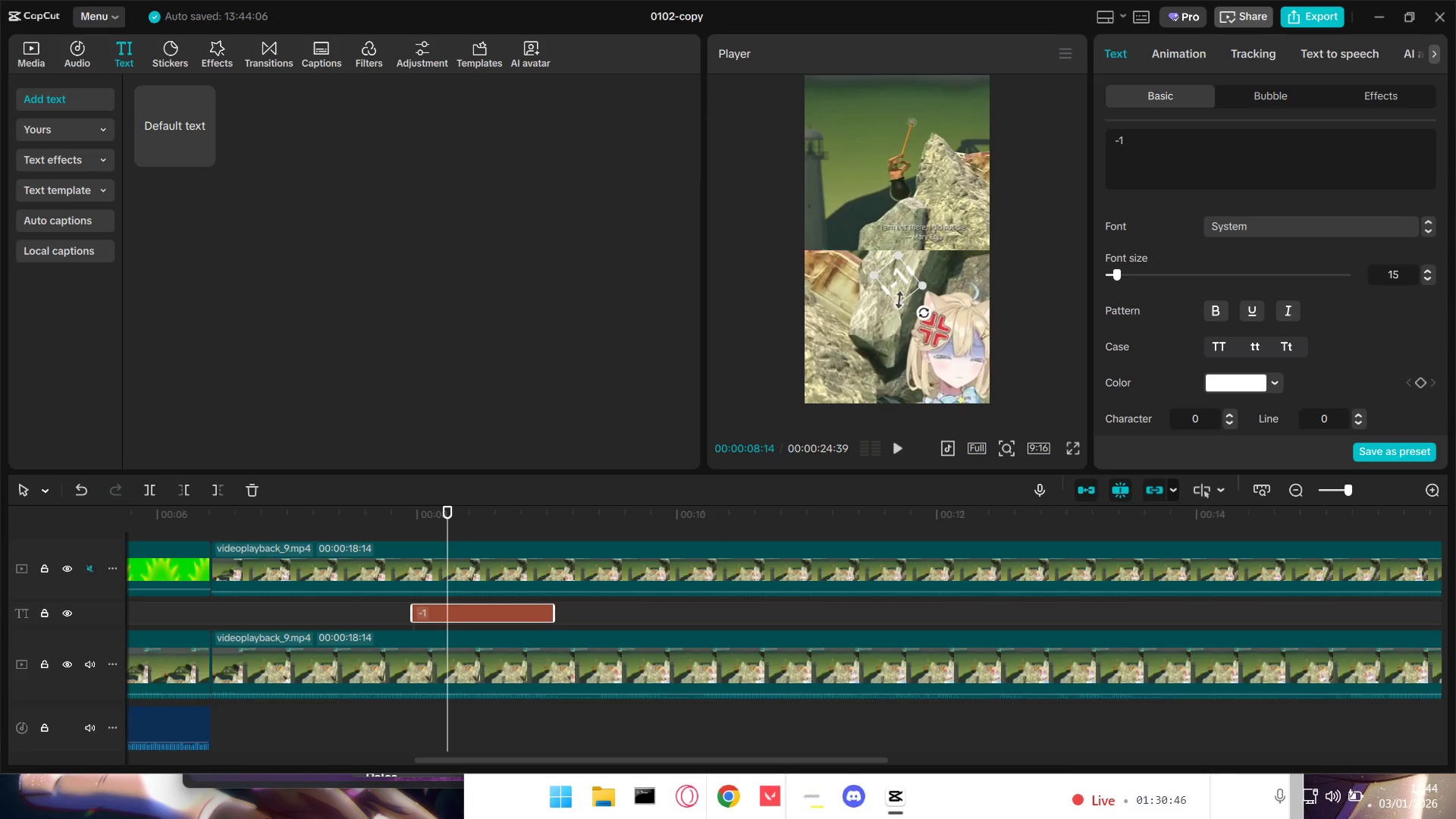 
left_click_drag(start_coordinate=[896, 302], to_coordinate=[899, 285])
 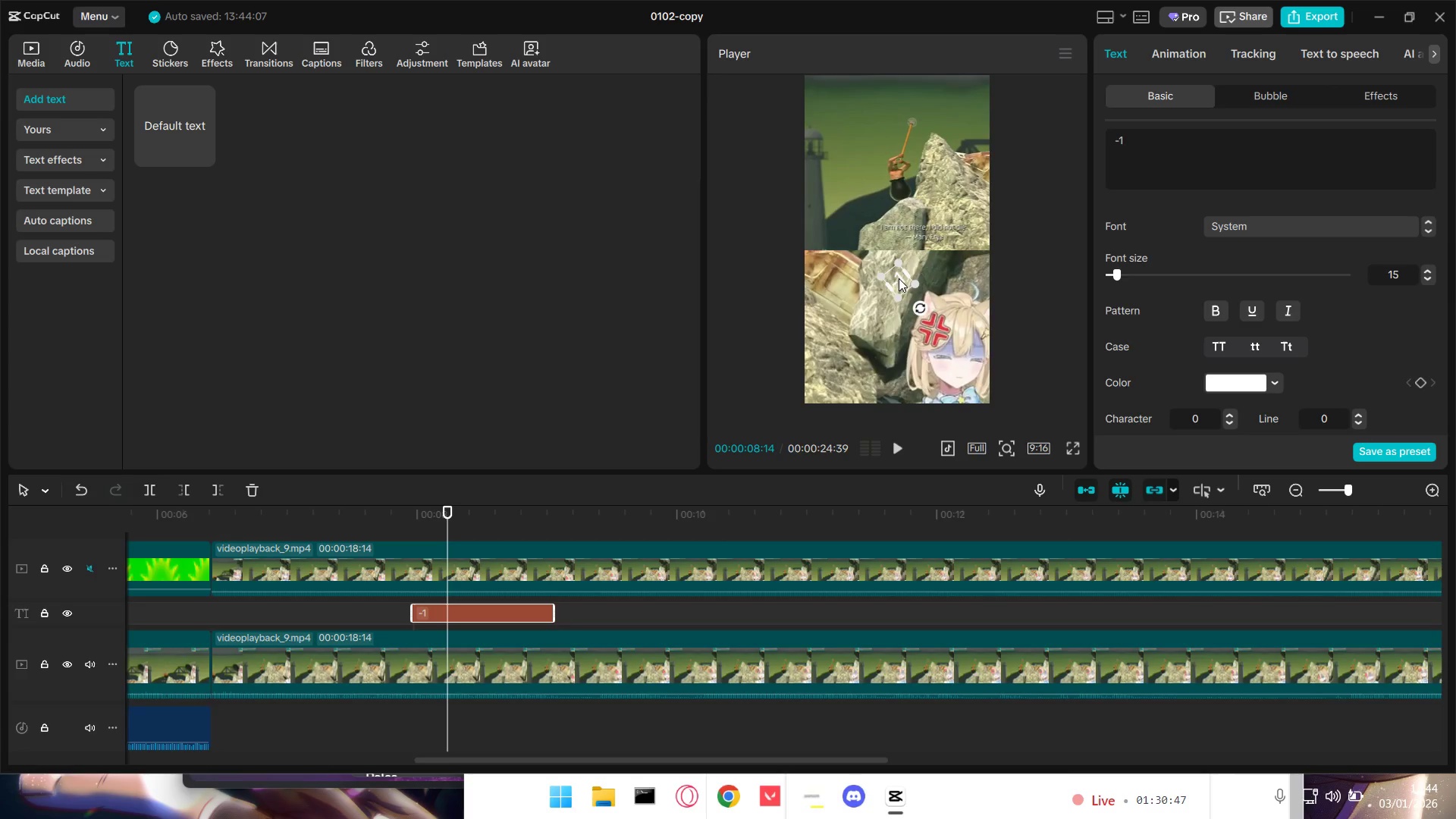 
left_click_drag(start_coordinate=[899, 278], to_coordinate=[830, 340])
 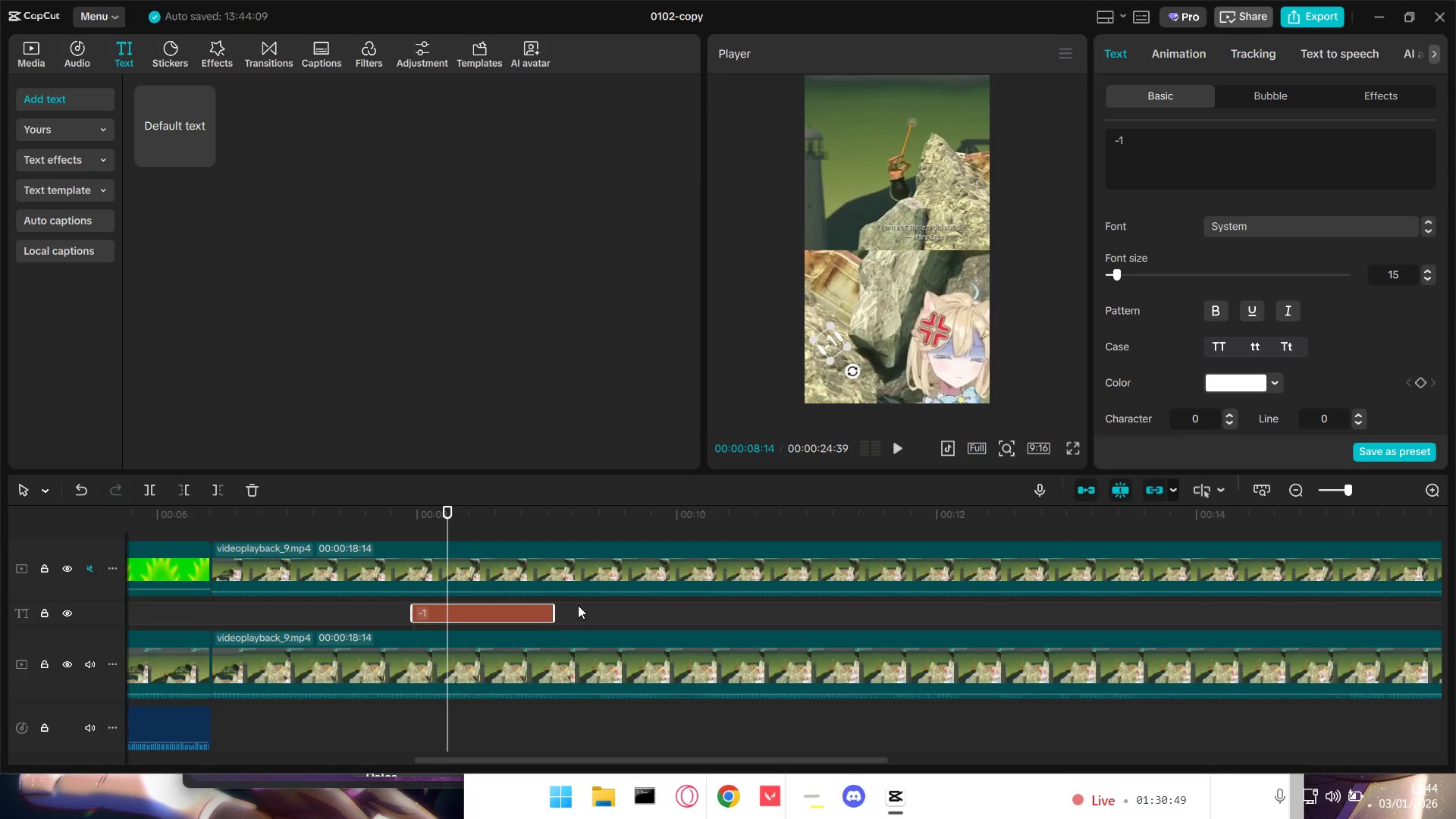 
key(Space)
 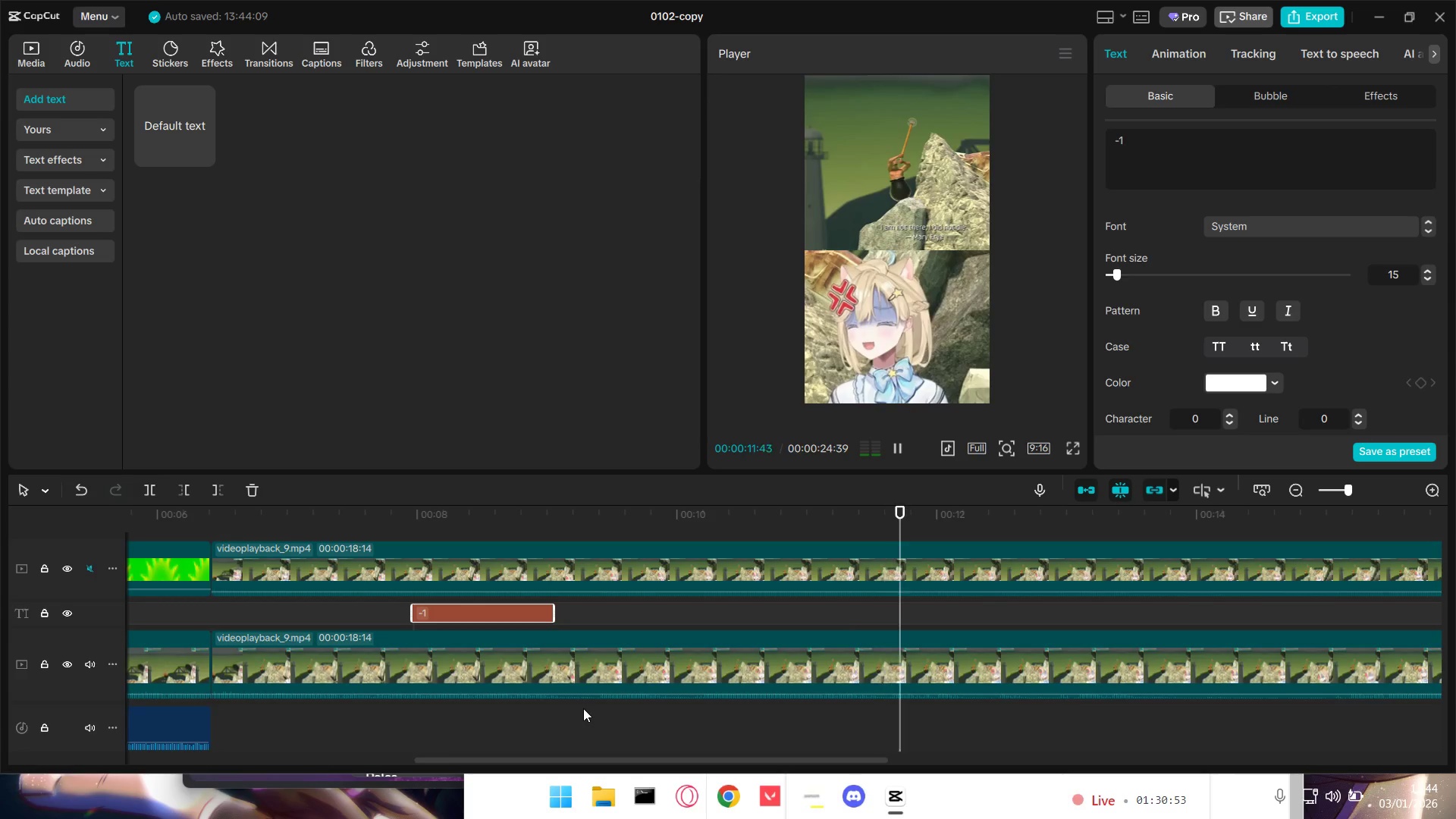 
key(Space)
 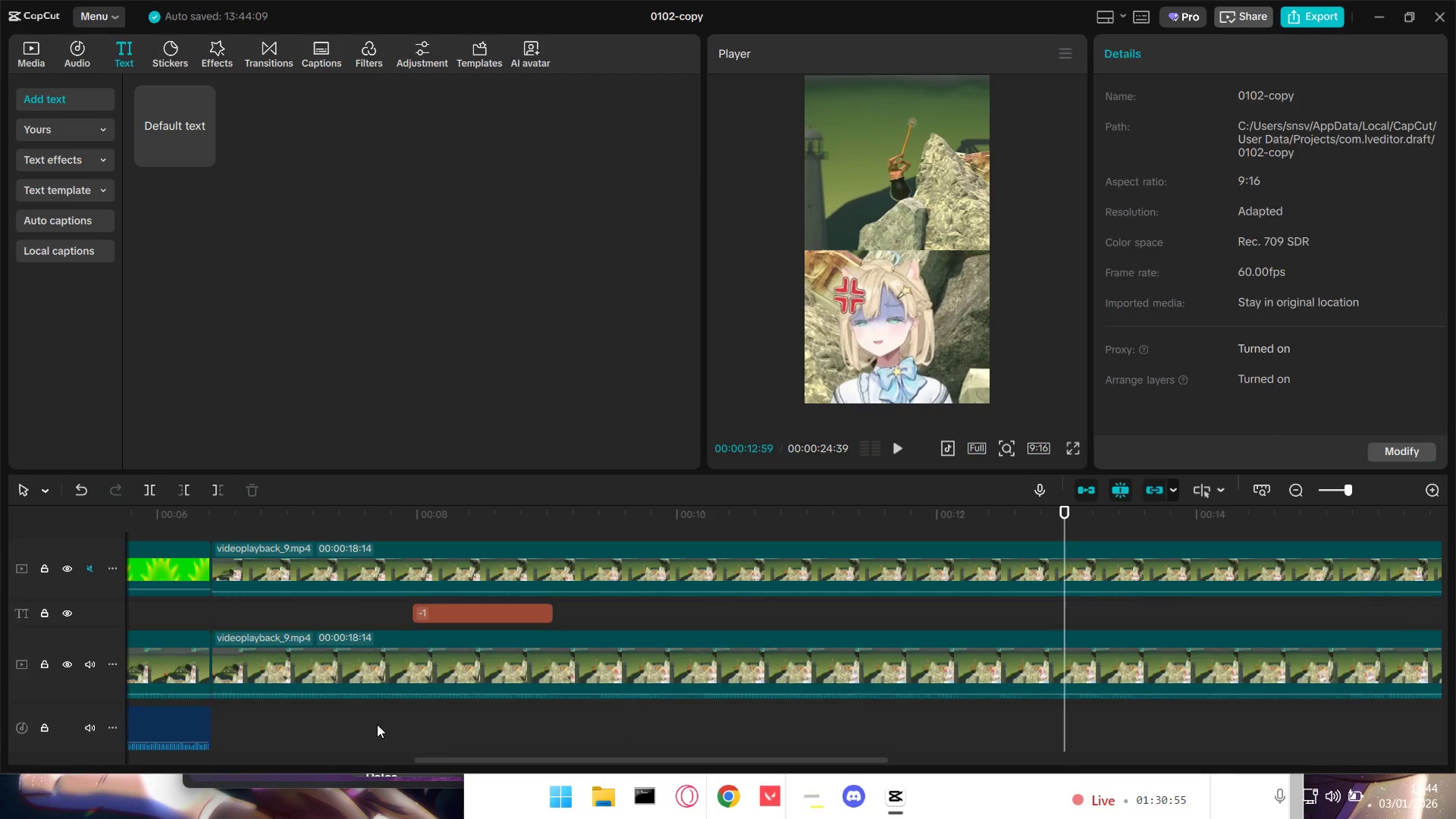 
key(Space)
 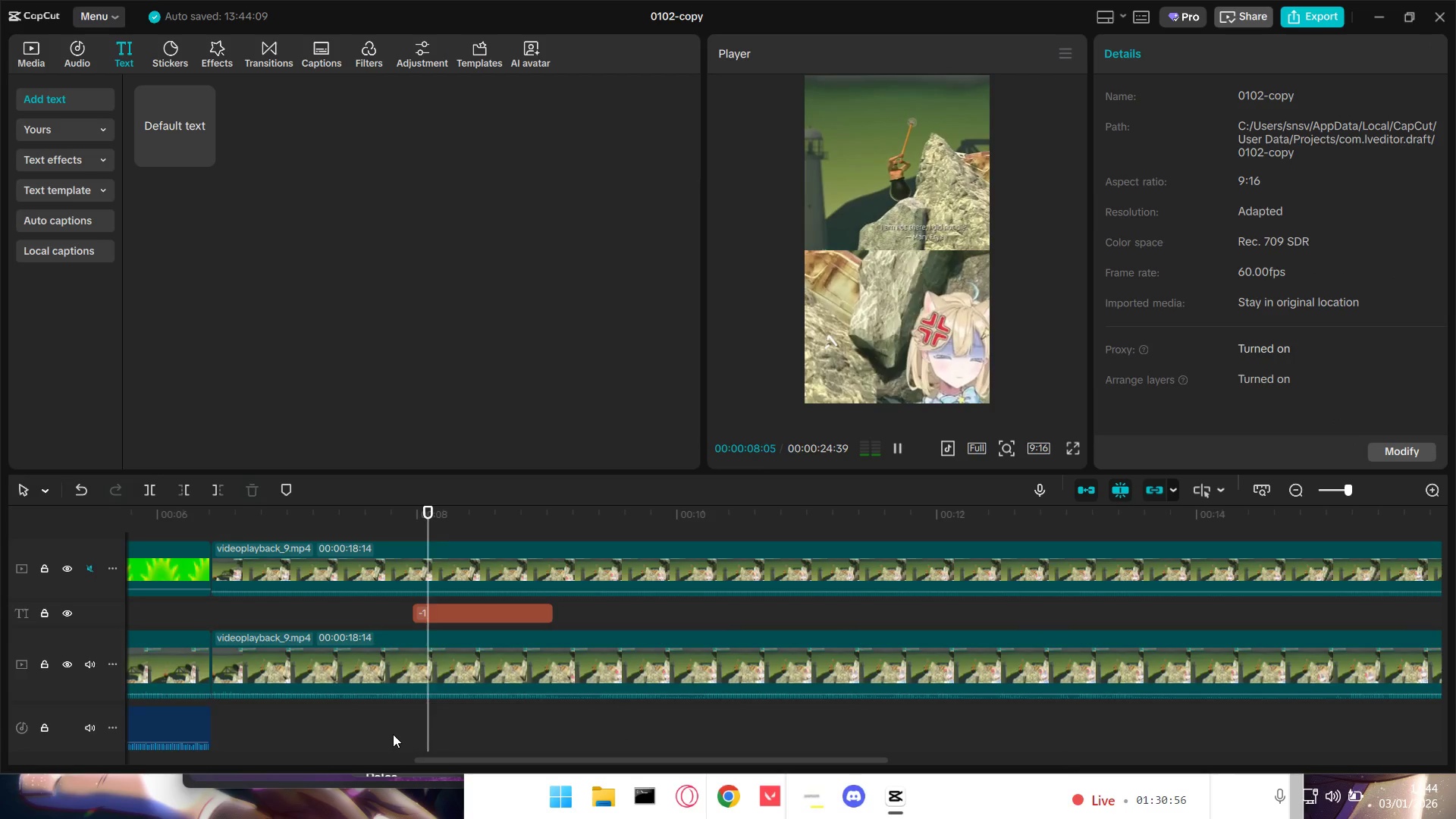 
key(Space)
 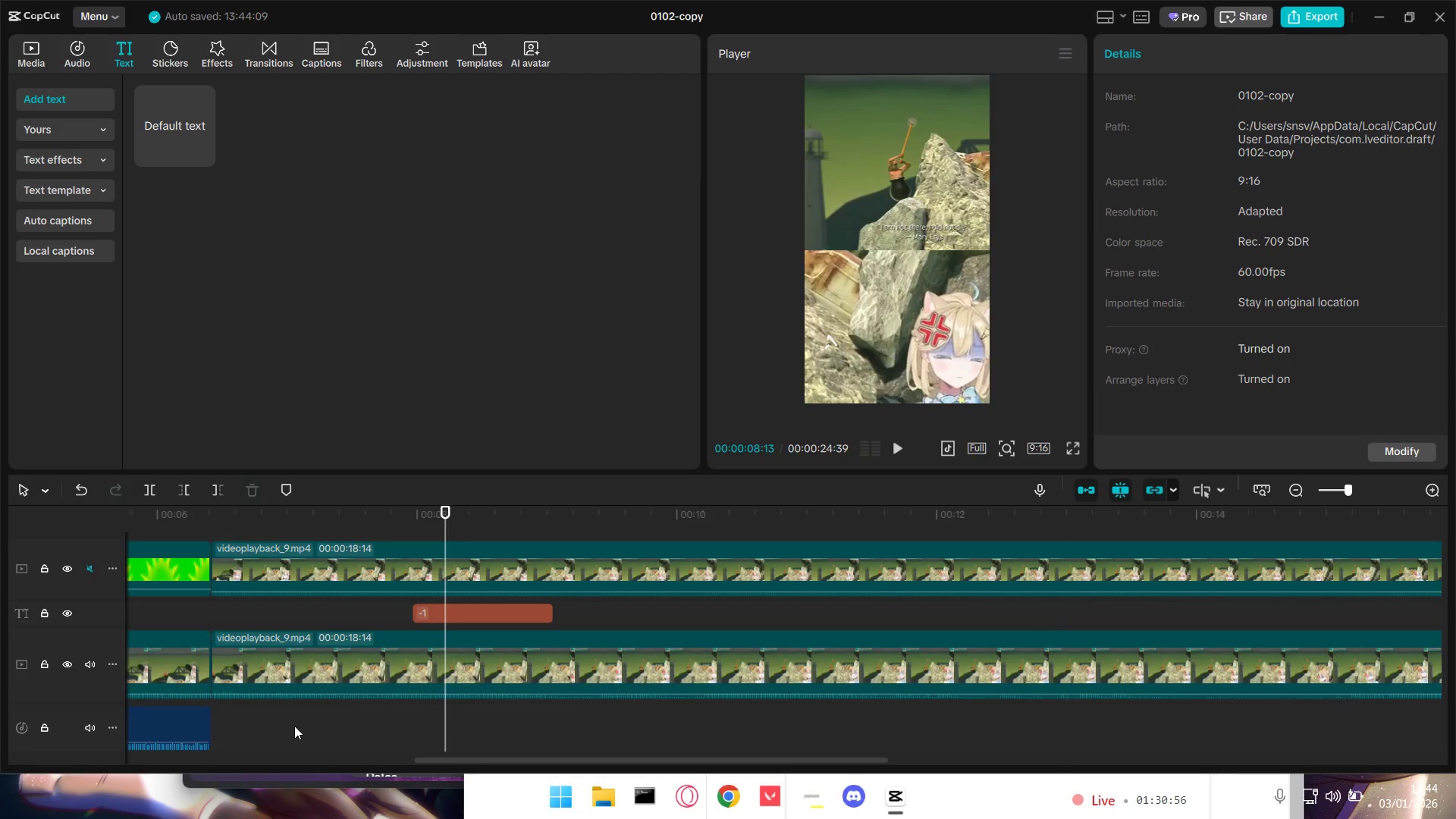 
key(Space)
 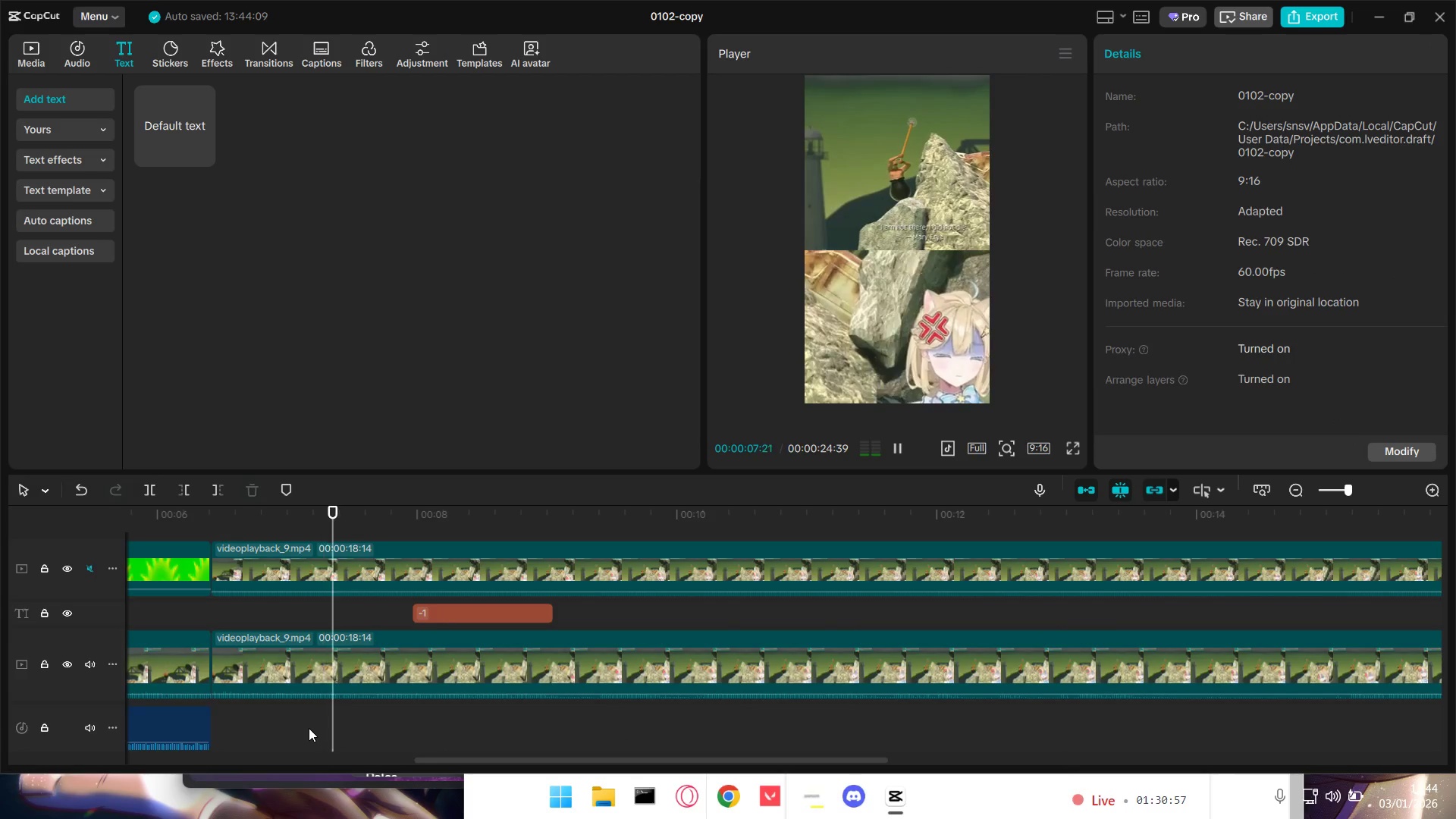 
key(Space)
 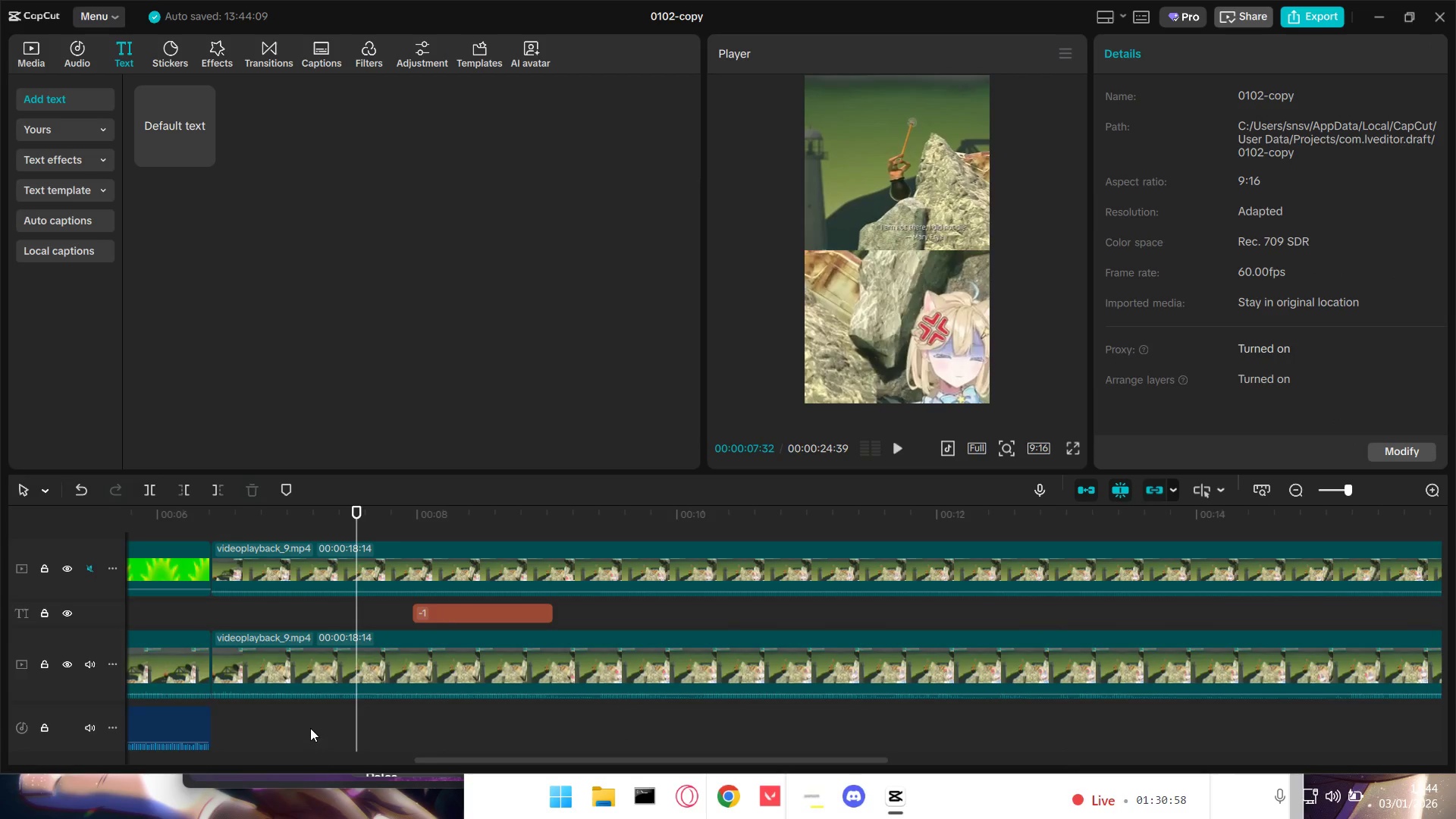 
key(Space)
 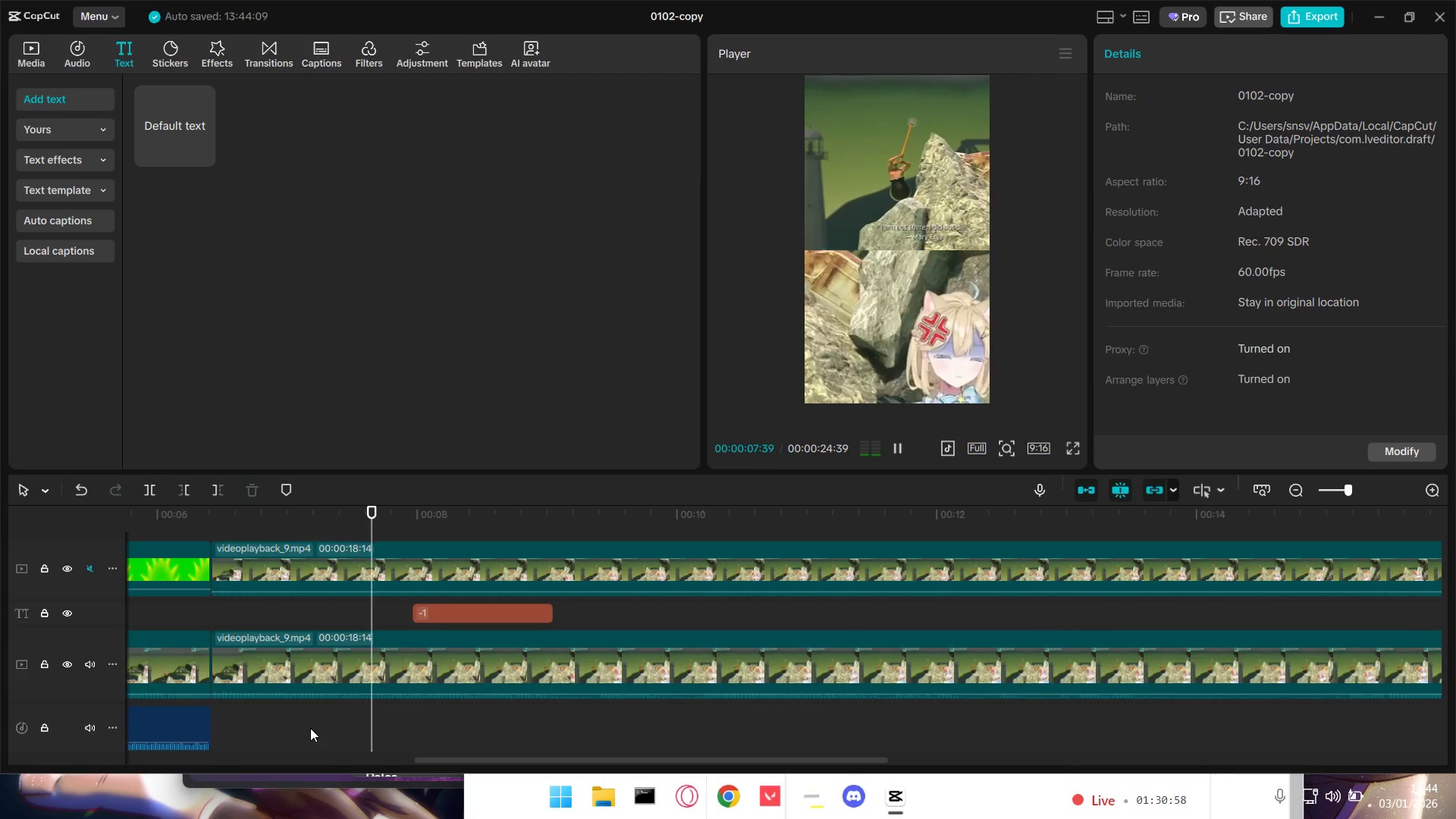 
key(Space)
 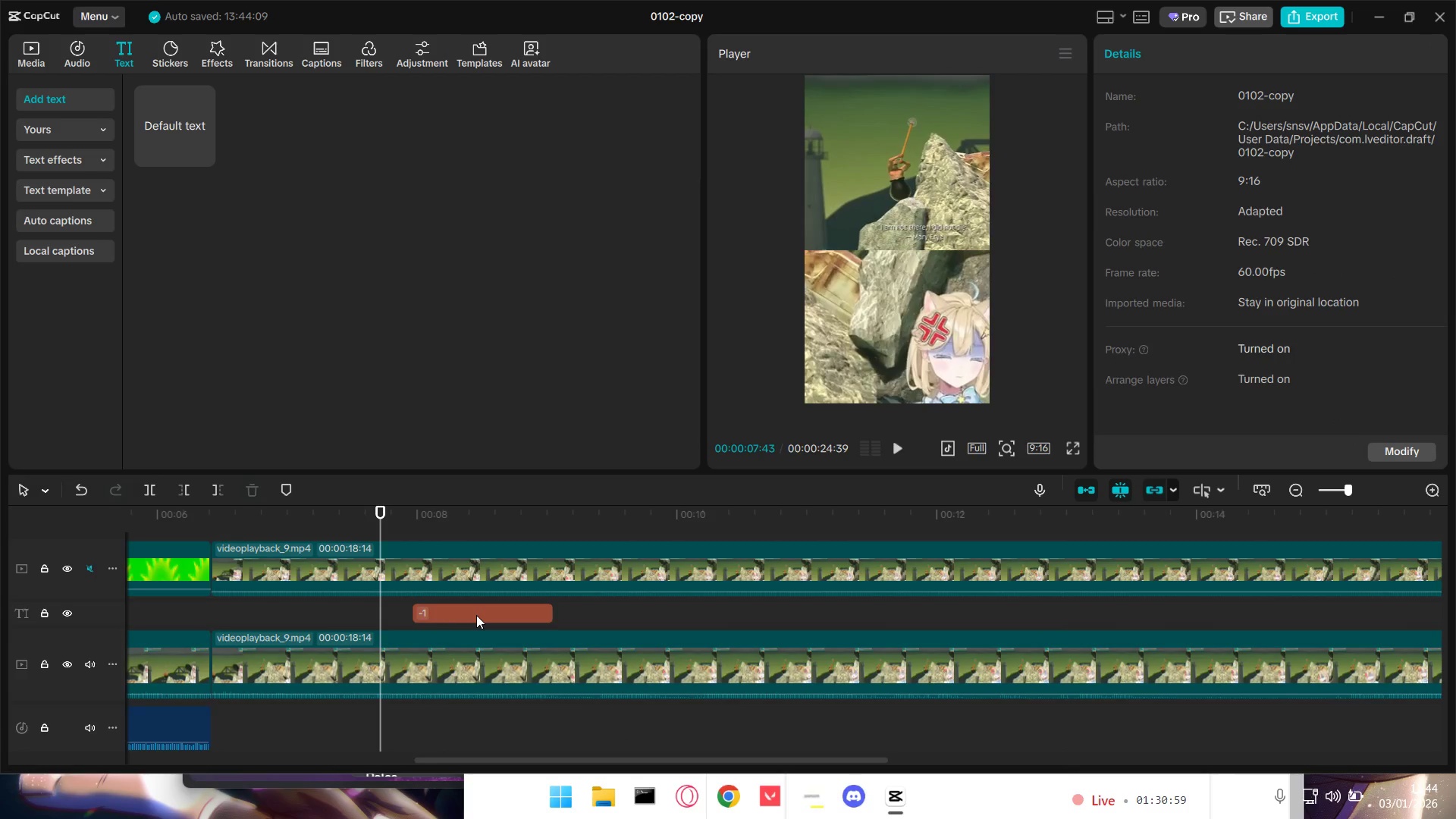 
left_click_drag(start_coordinate=[476, 613], to_coordinate=[440, 616])
 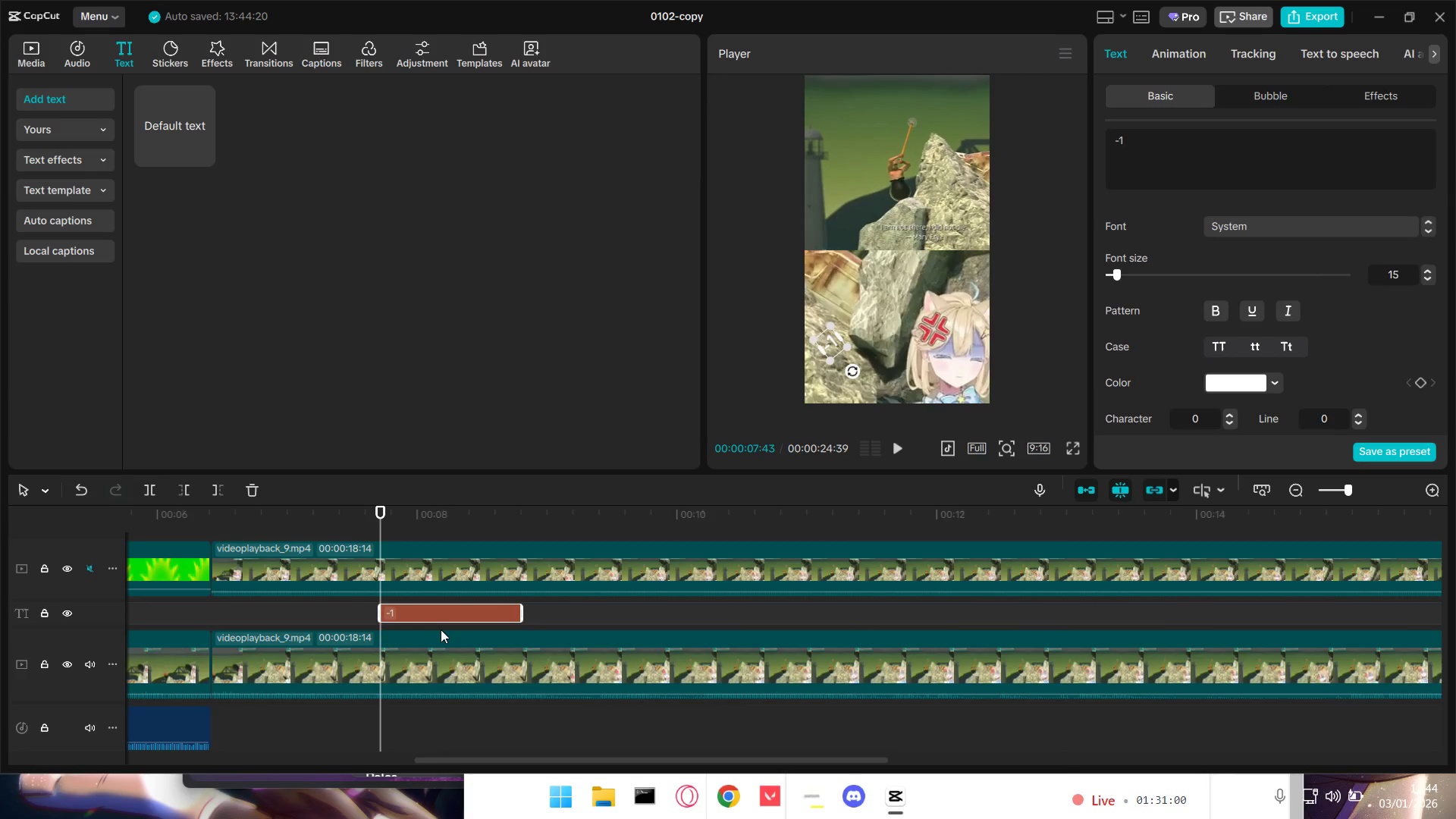 
key(Control+C)
 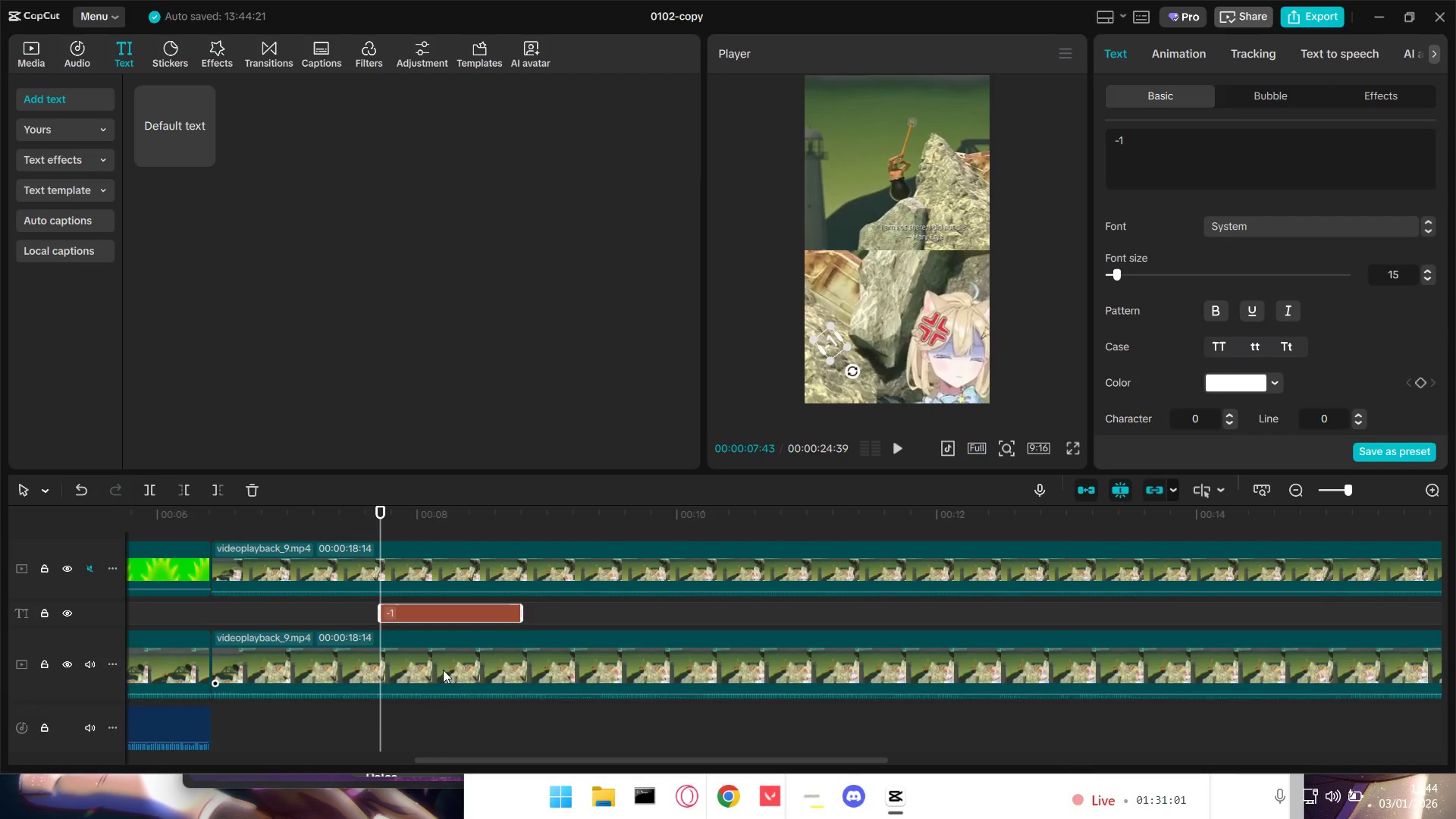 
key(Control+V)
 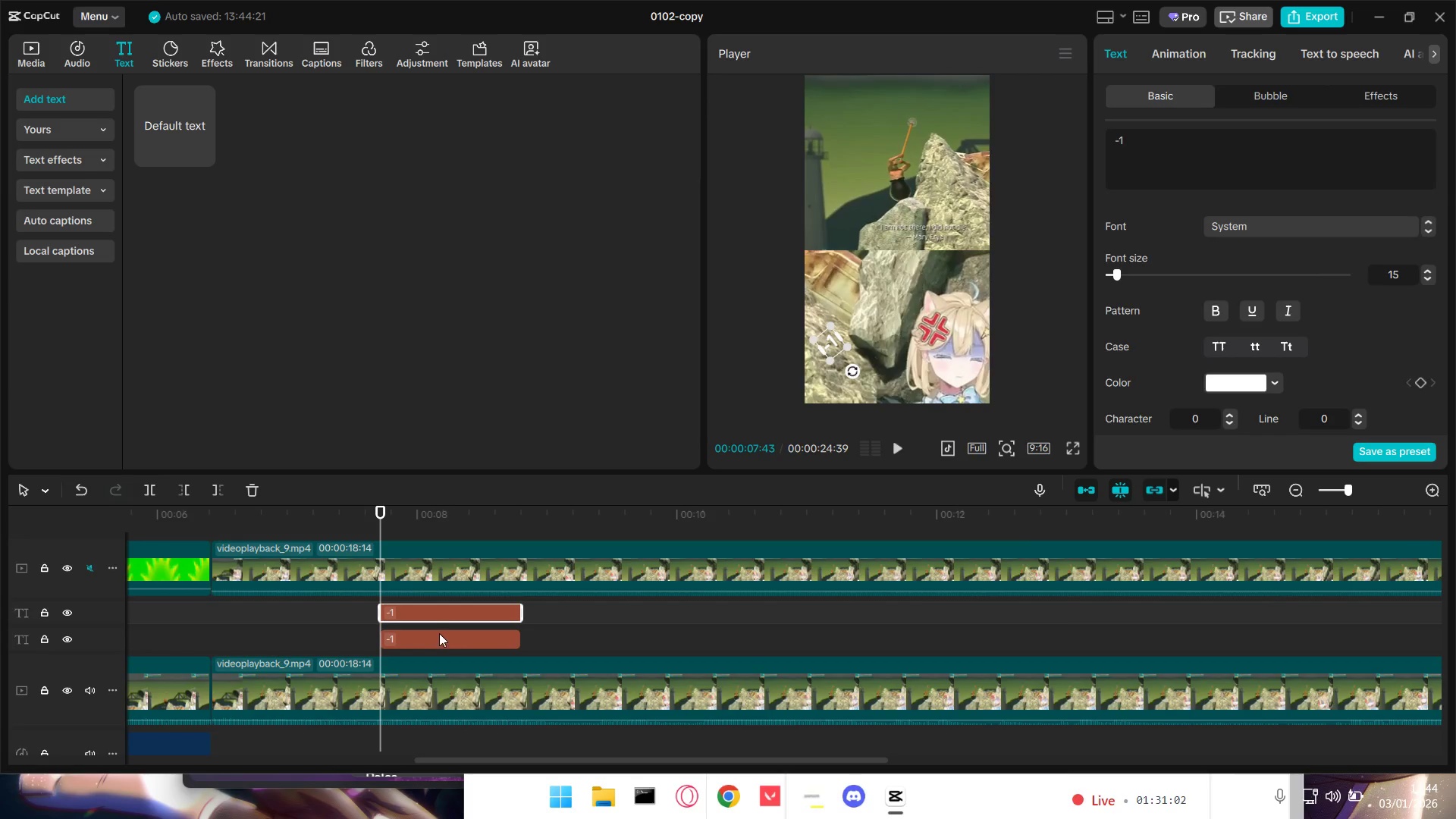 
left_click_drag(start_coordinate=[434, 614], to_coordinate=[454, 617])
 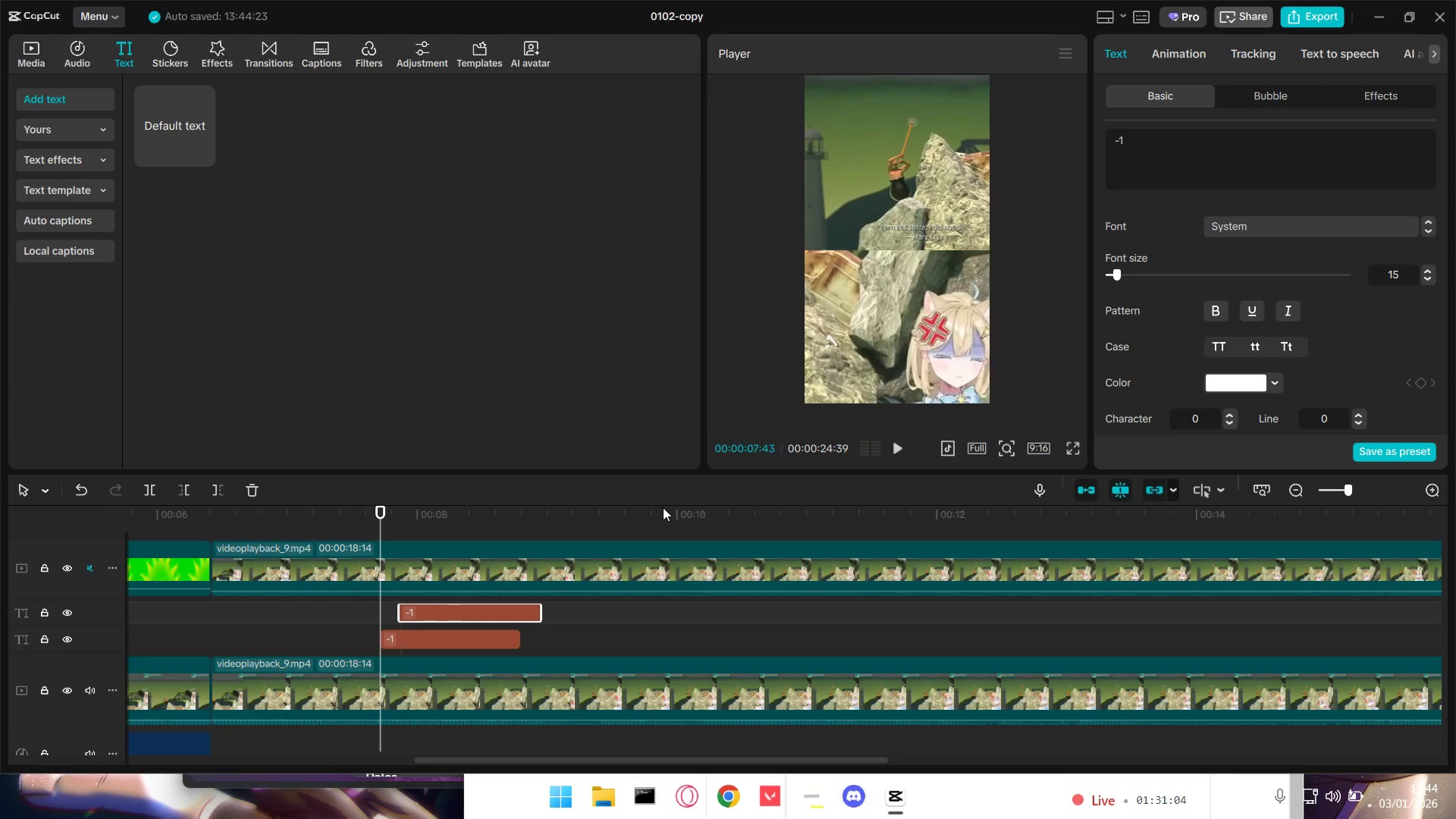 
key(Space)
 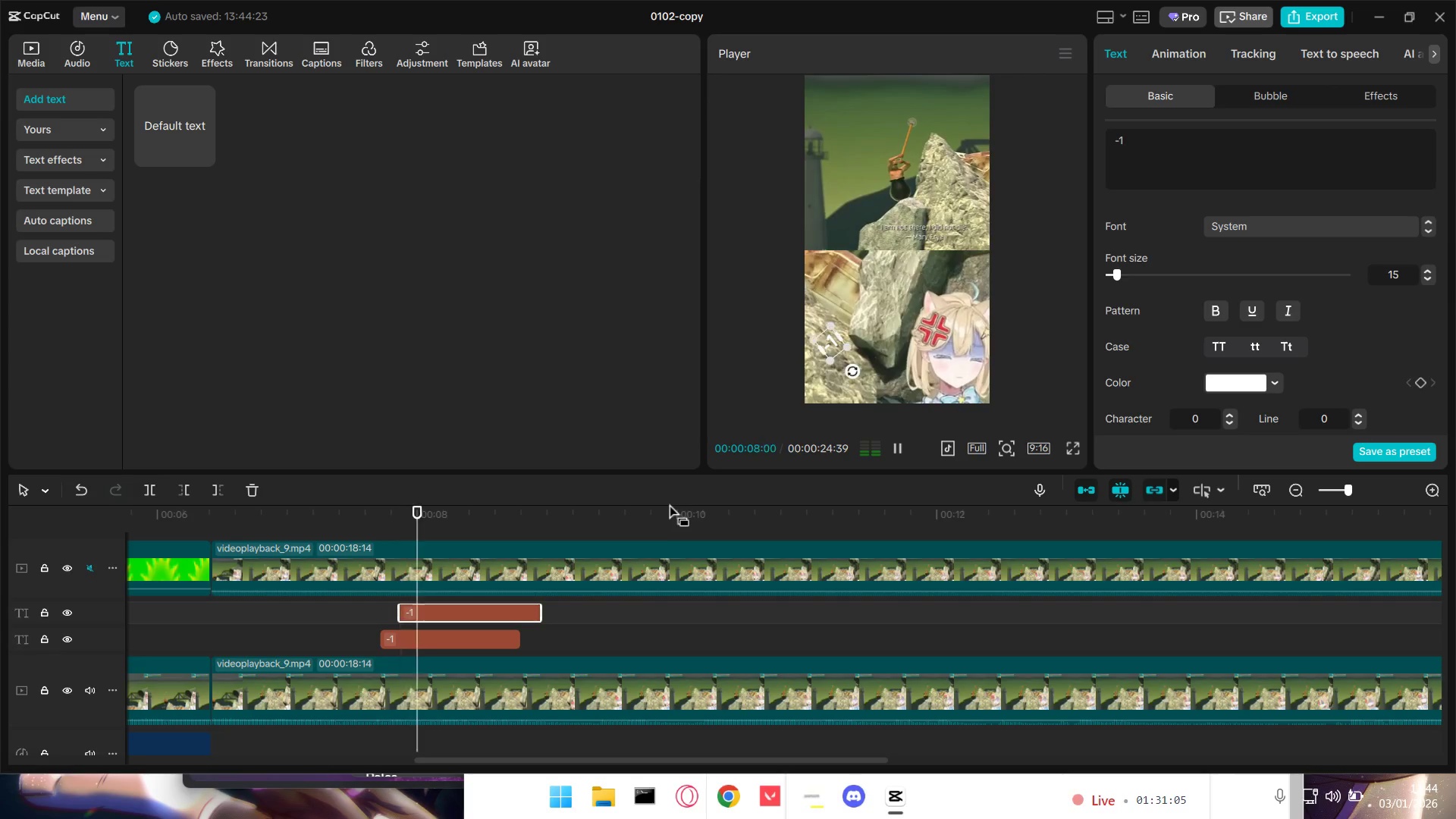 
key(Space)
 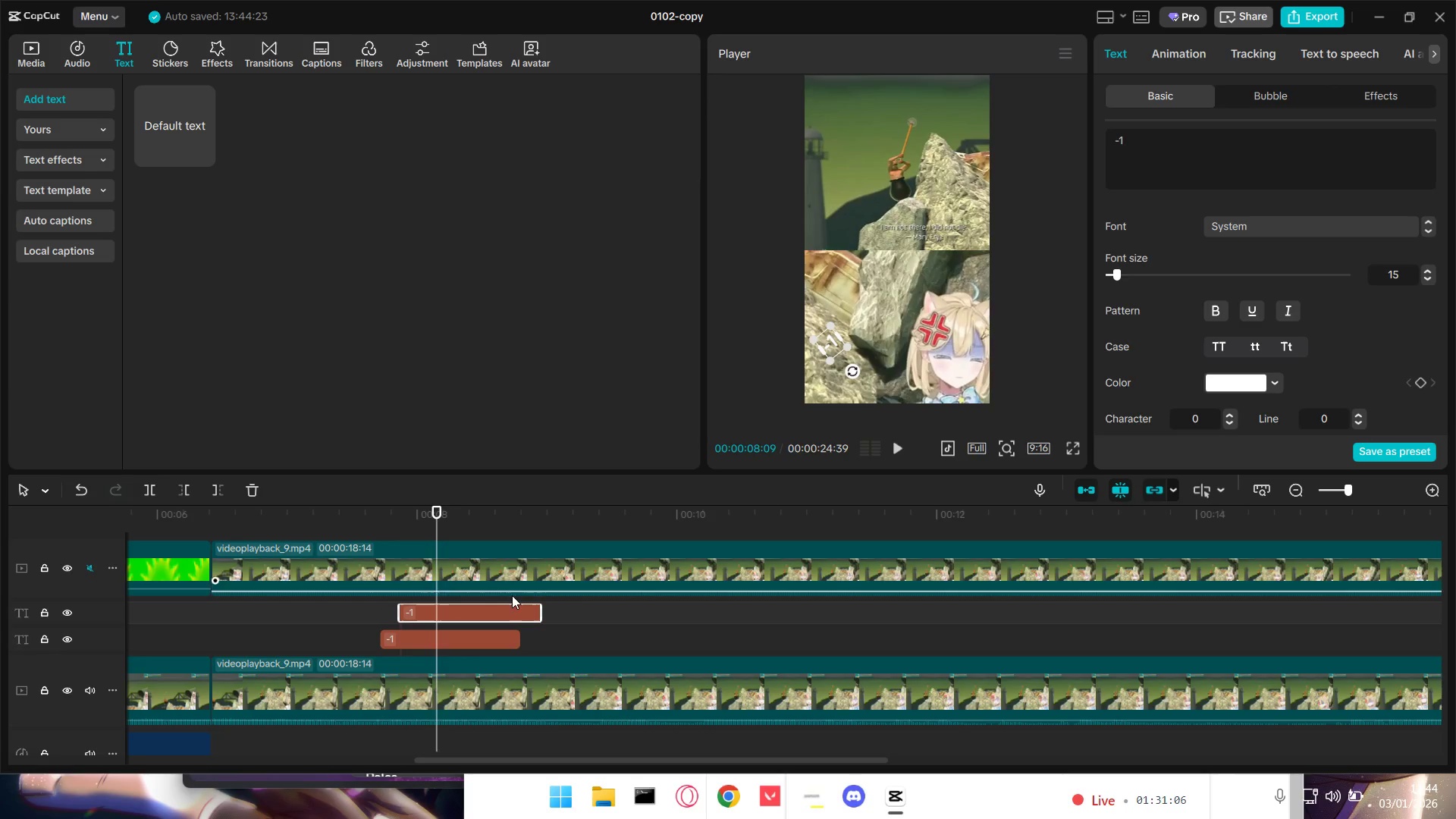 
left_click([477, 613])
 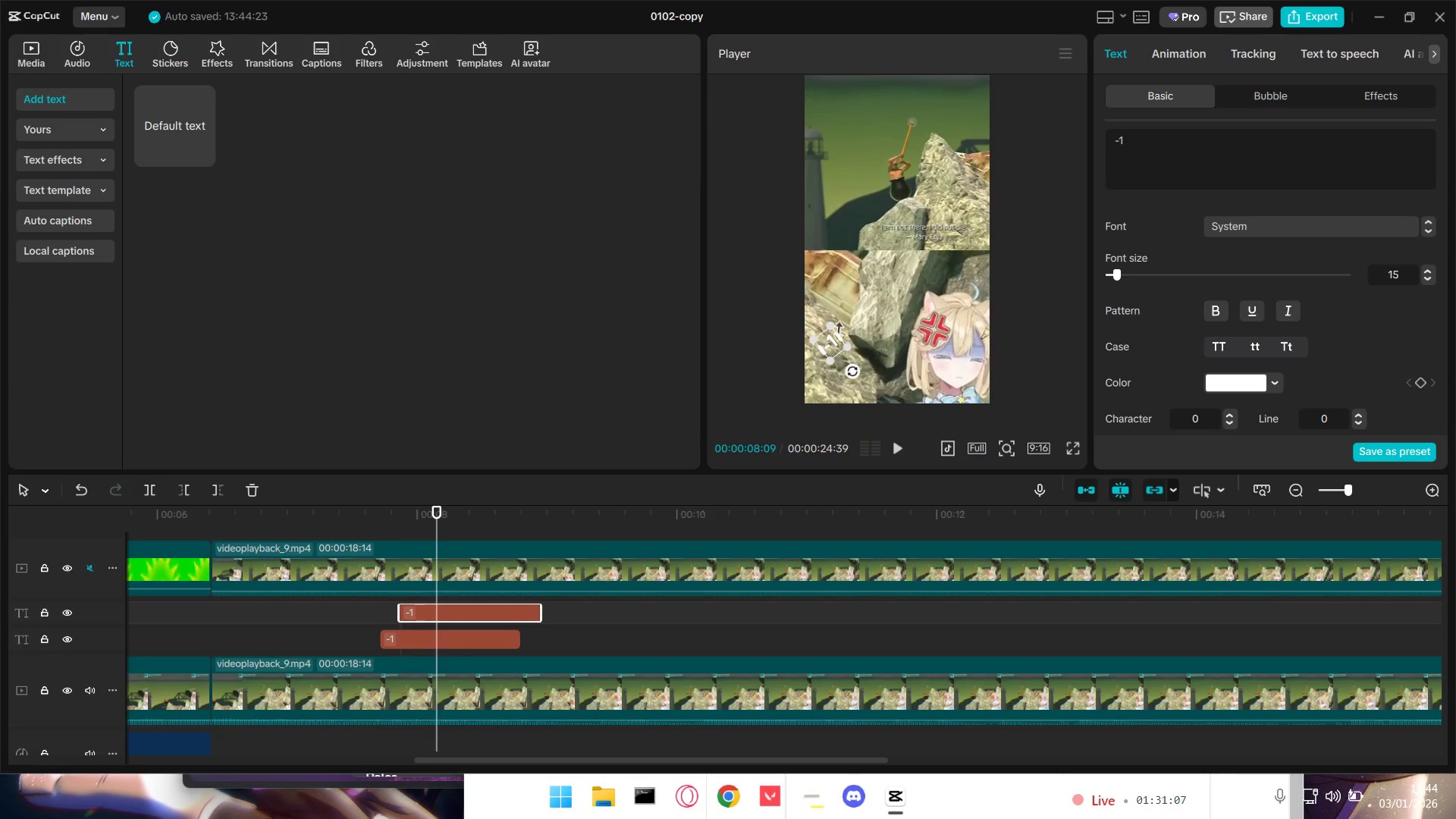 
left_click_drag(start_coordinate=[827, 344], to_coordinate=[839, 299])
 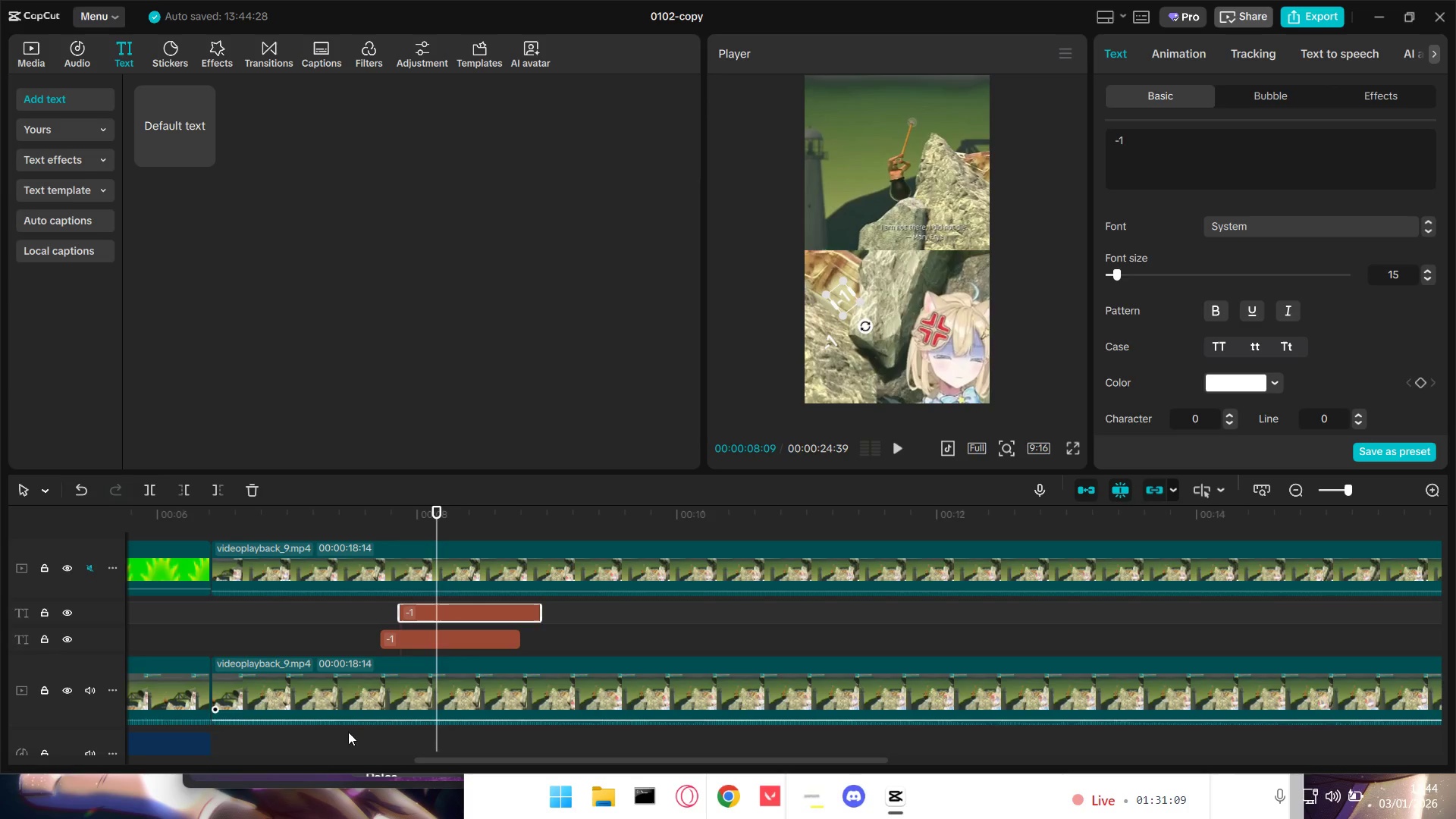 
left_click([356, 739])
 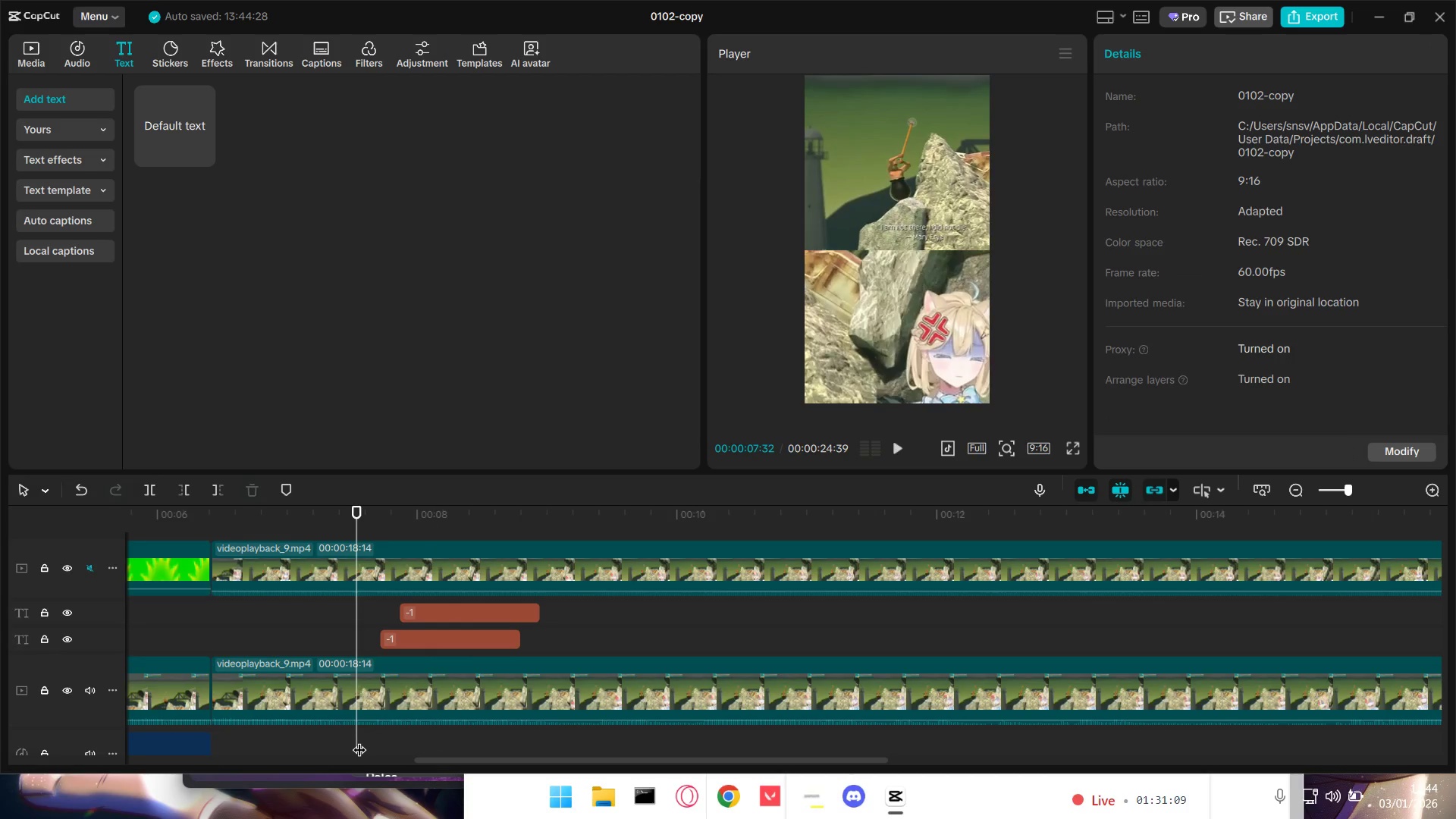 
key(Space)
 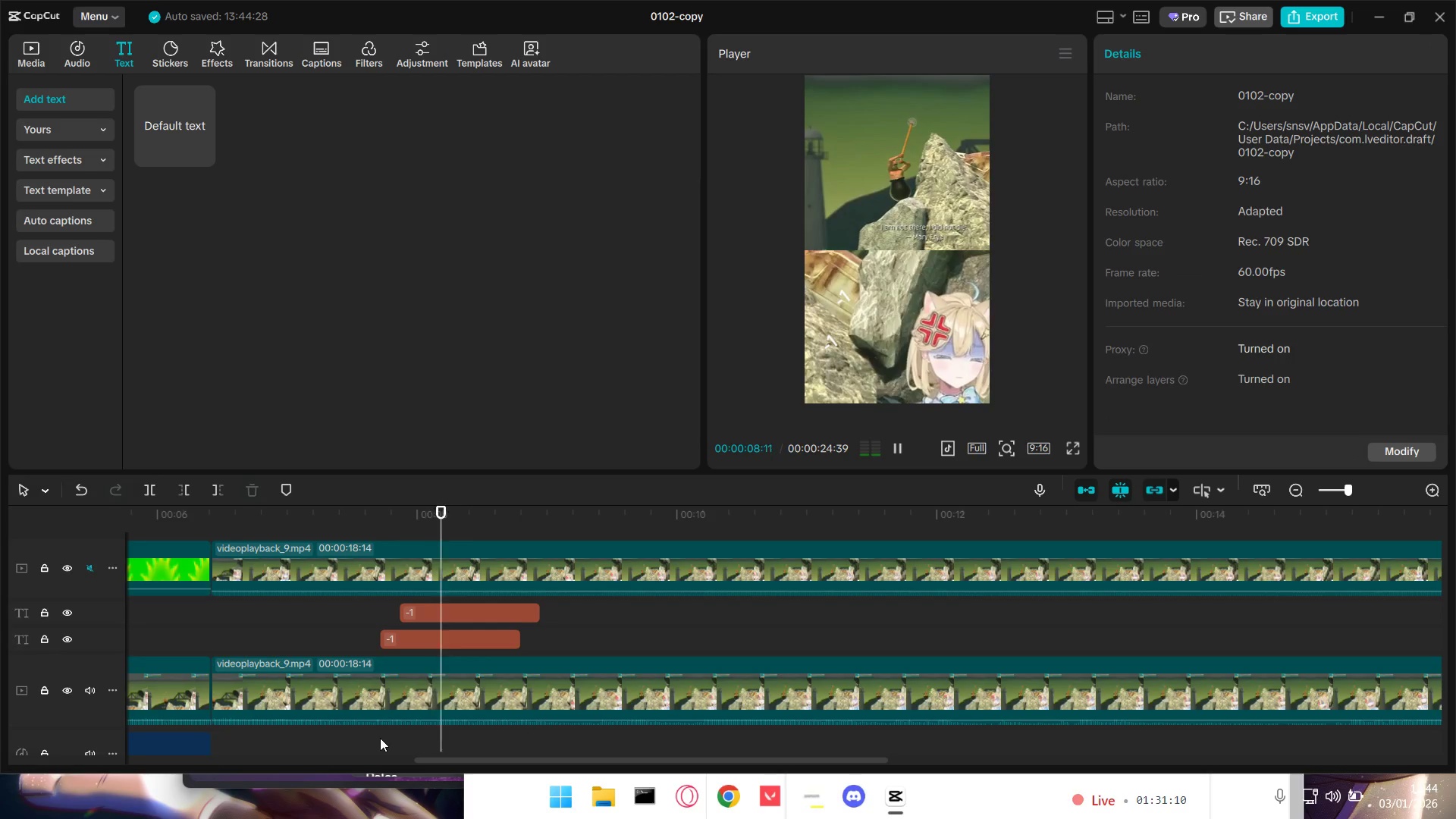 
key(Space)
 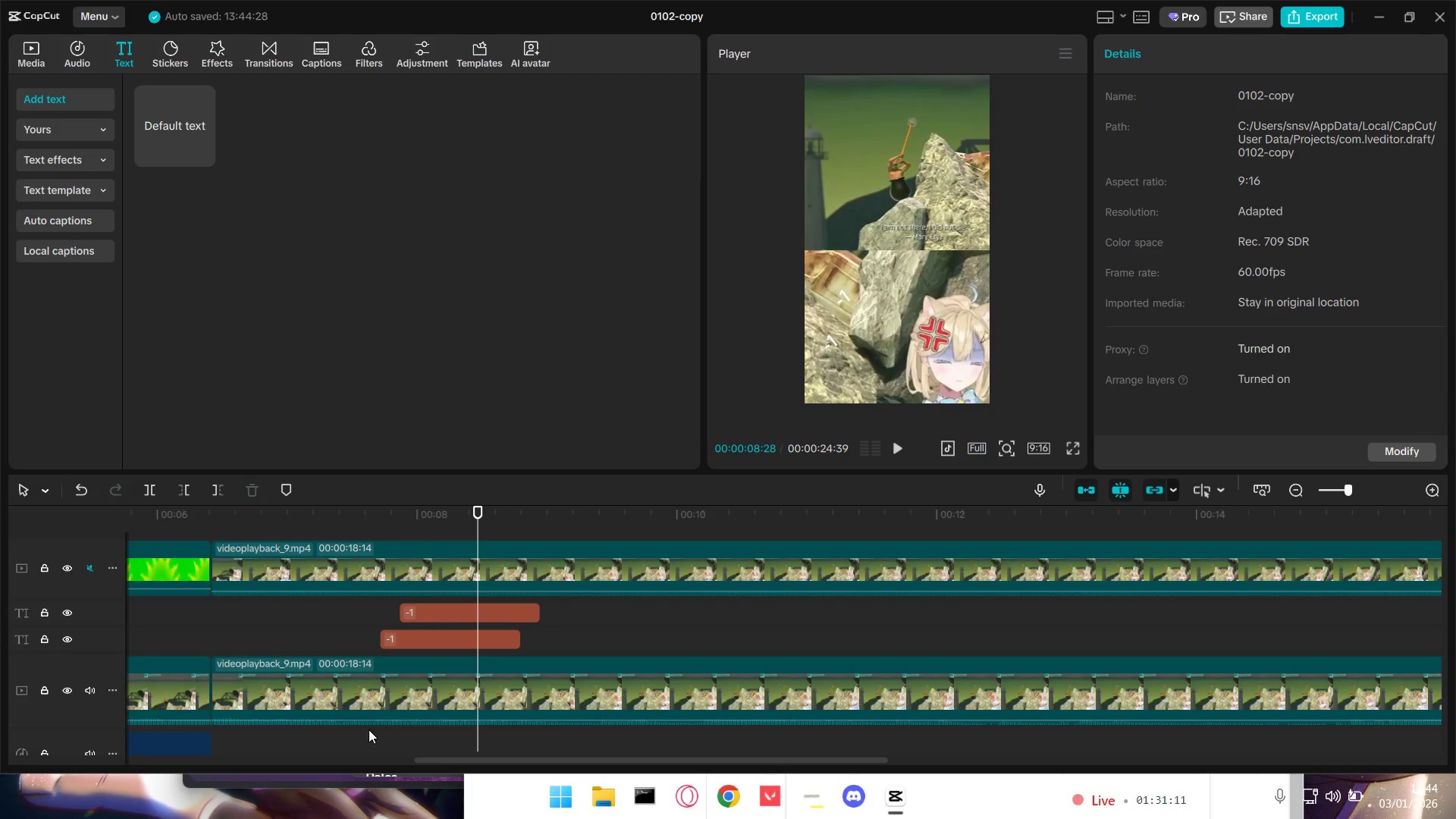 
left_click([353, 739])
 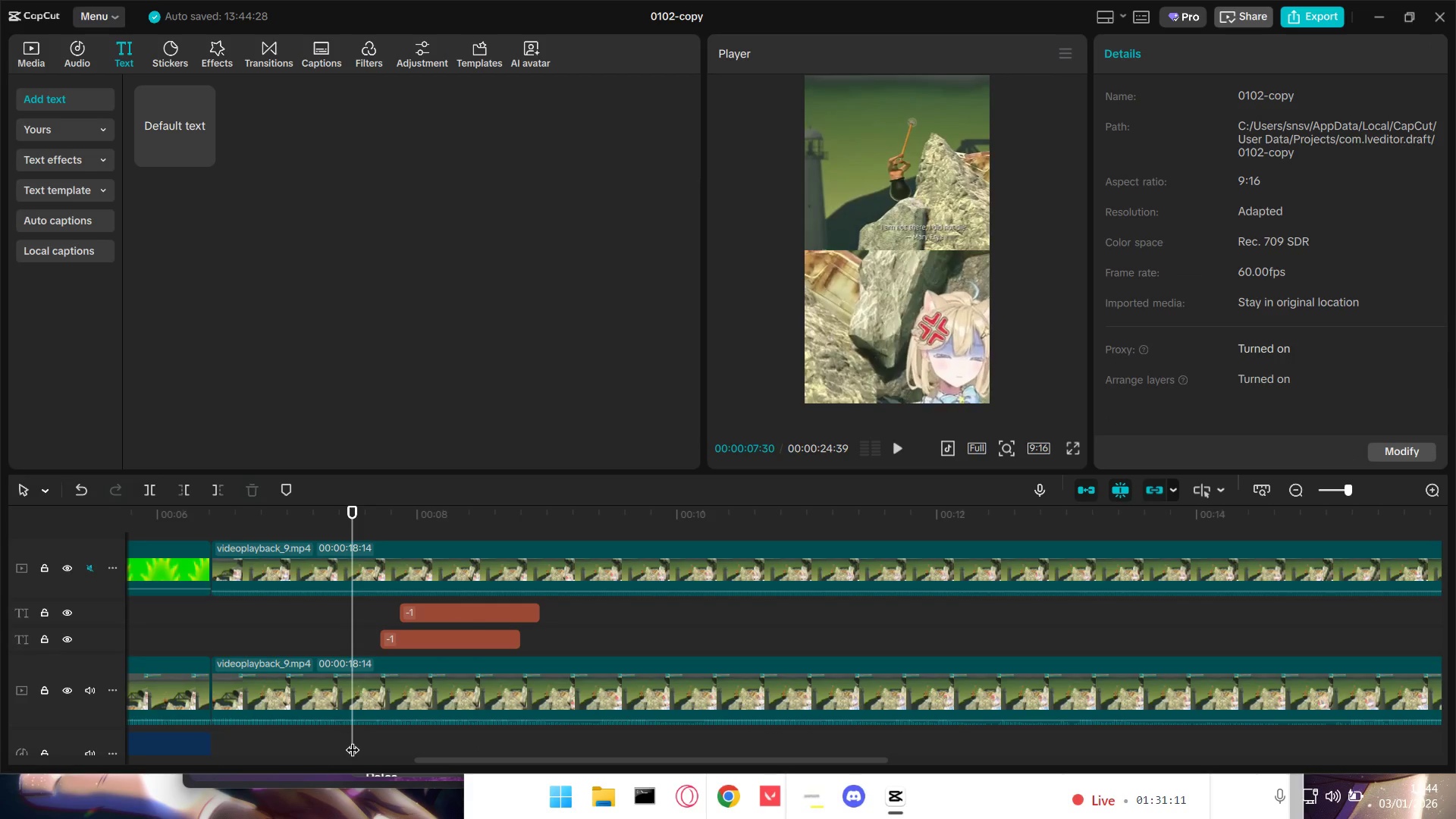 
key(Space)
 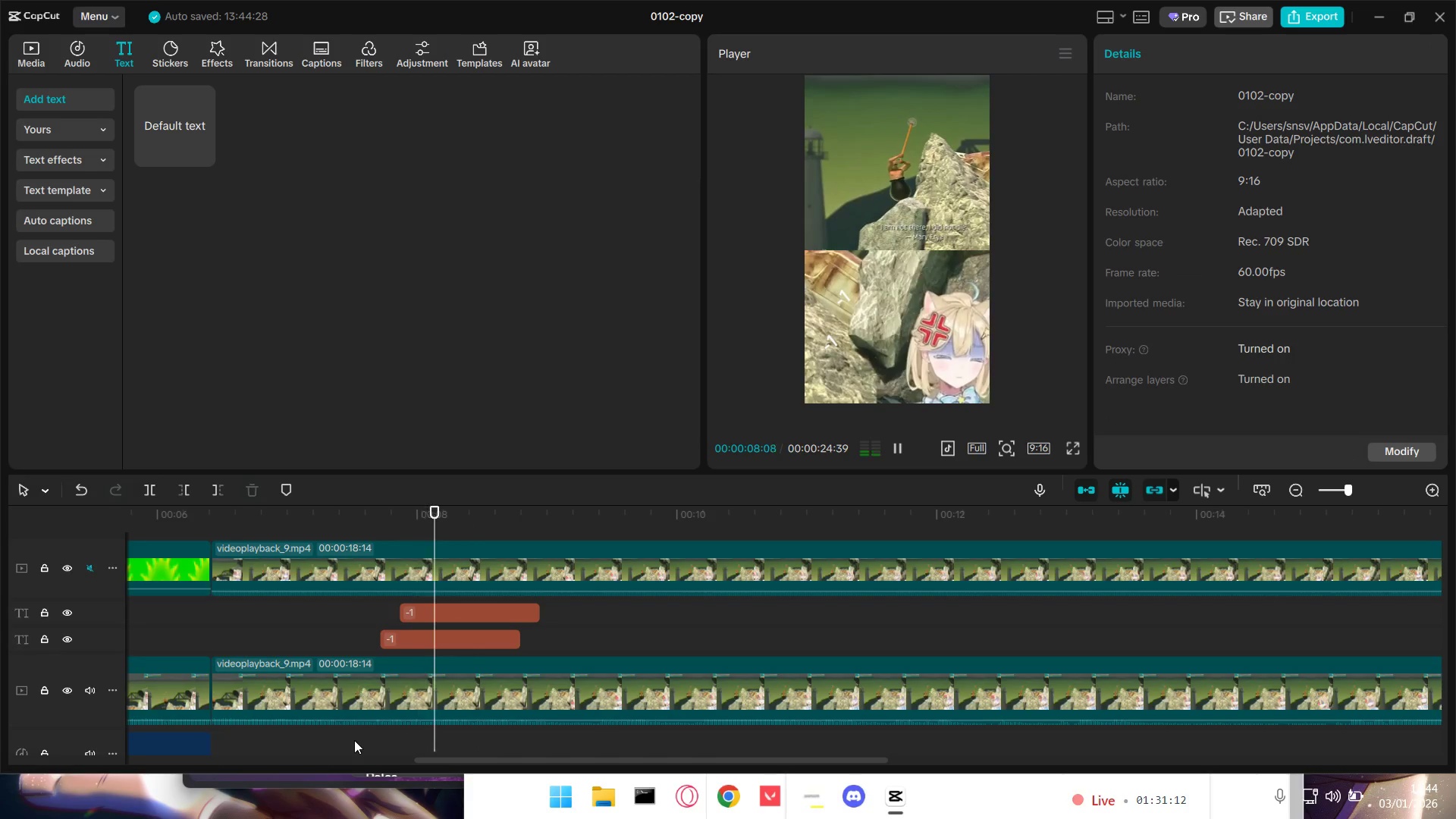 
key(Space)
 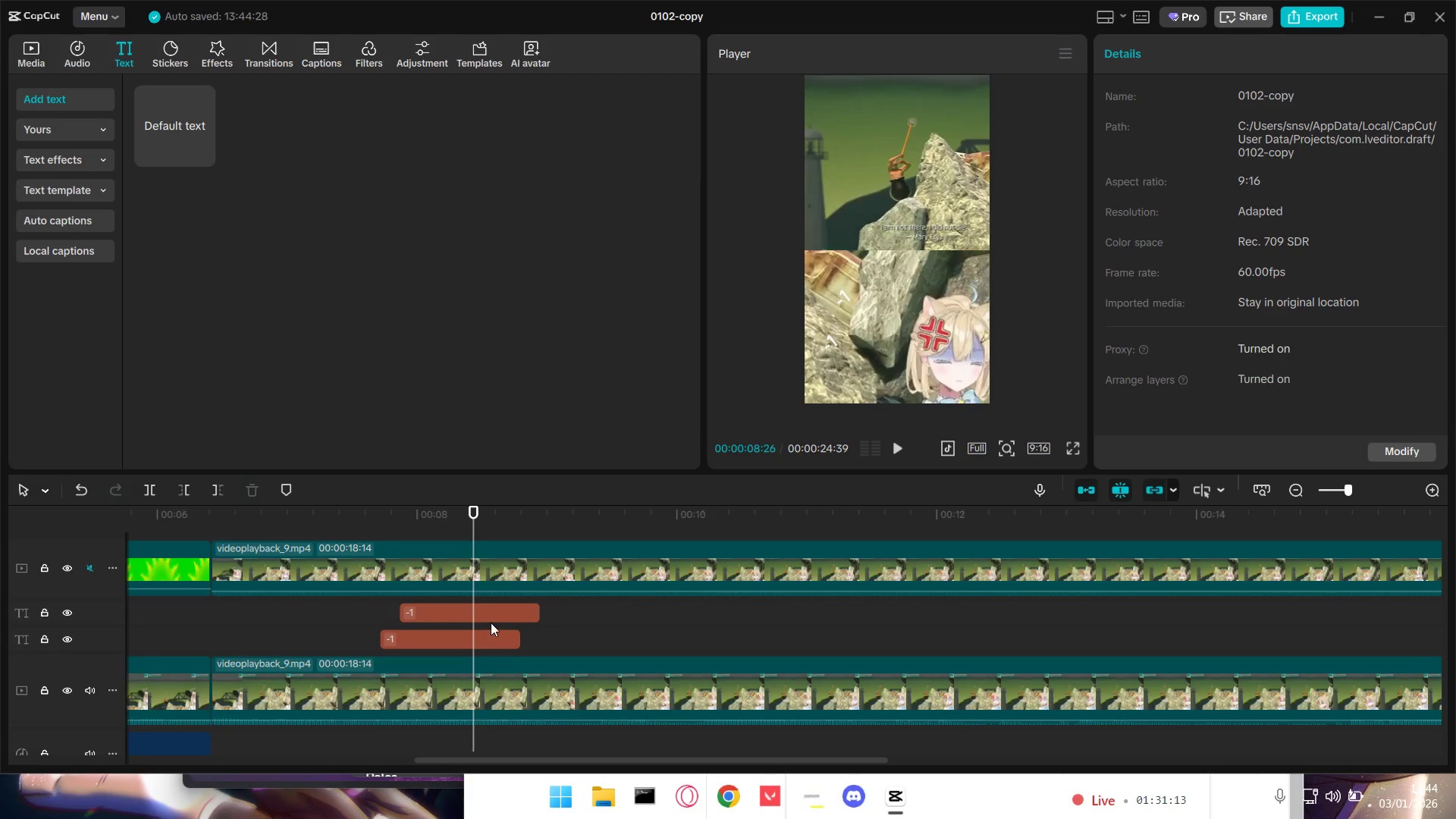 
left_click([482, 612])
 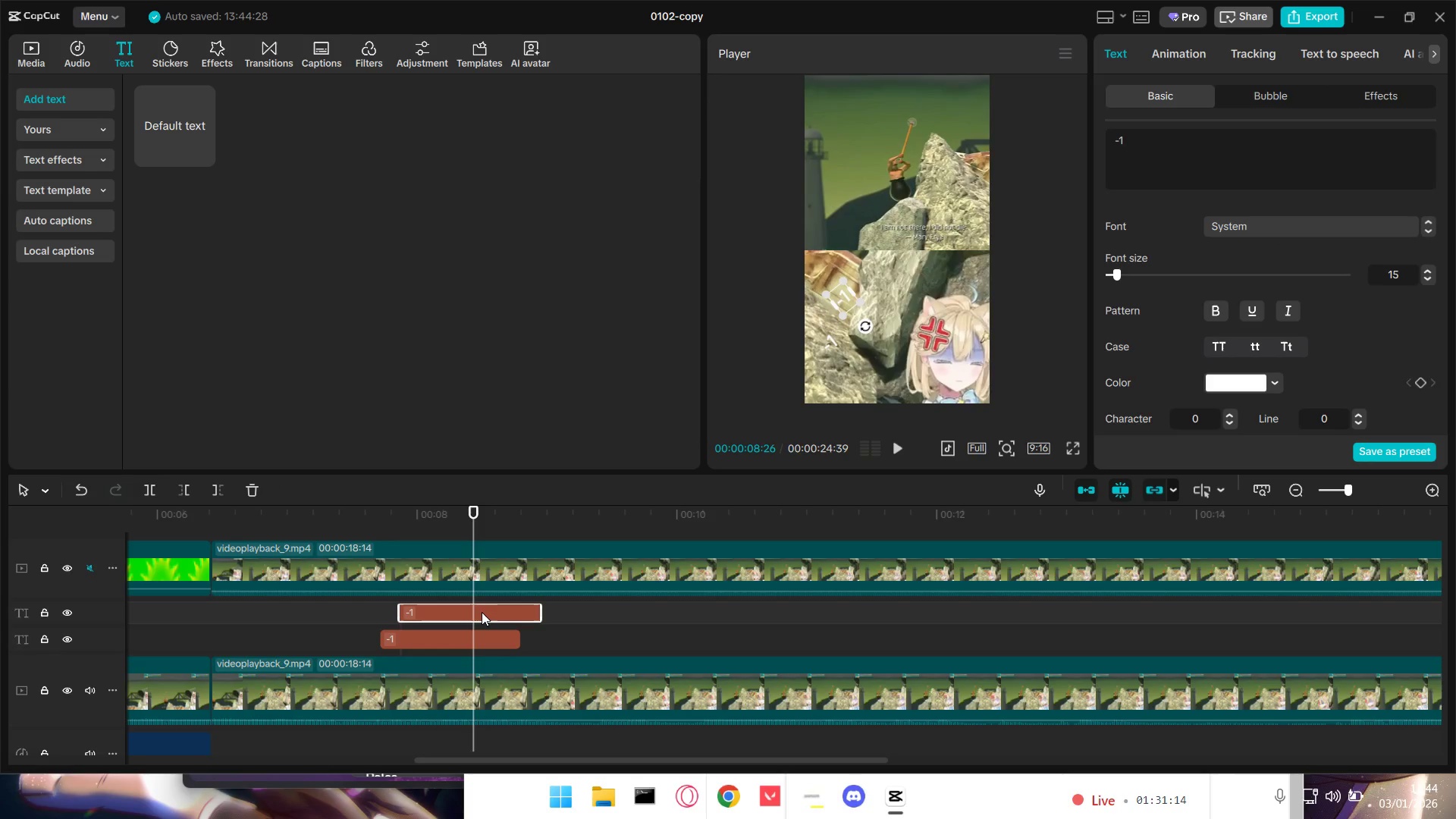 
key(Control+C)
 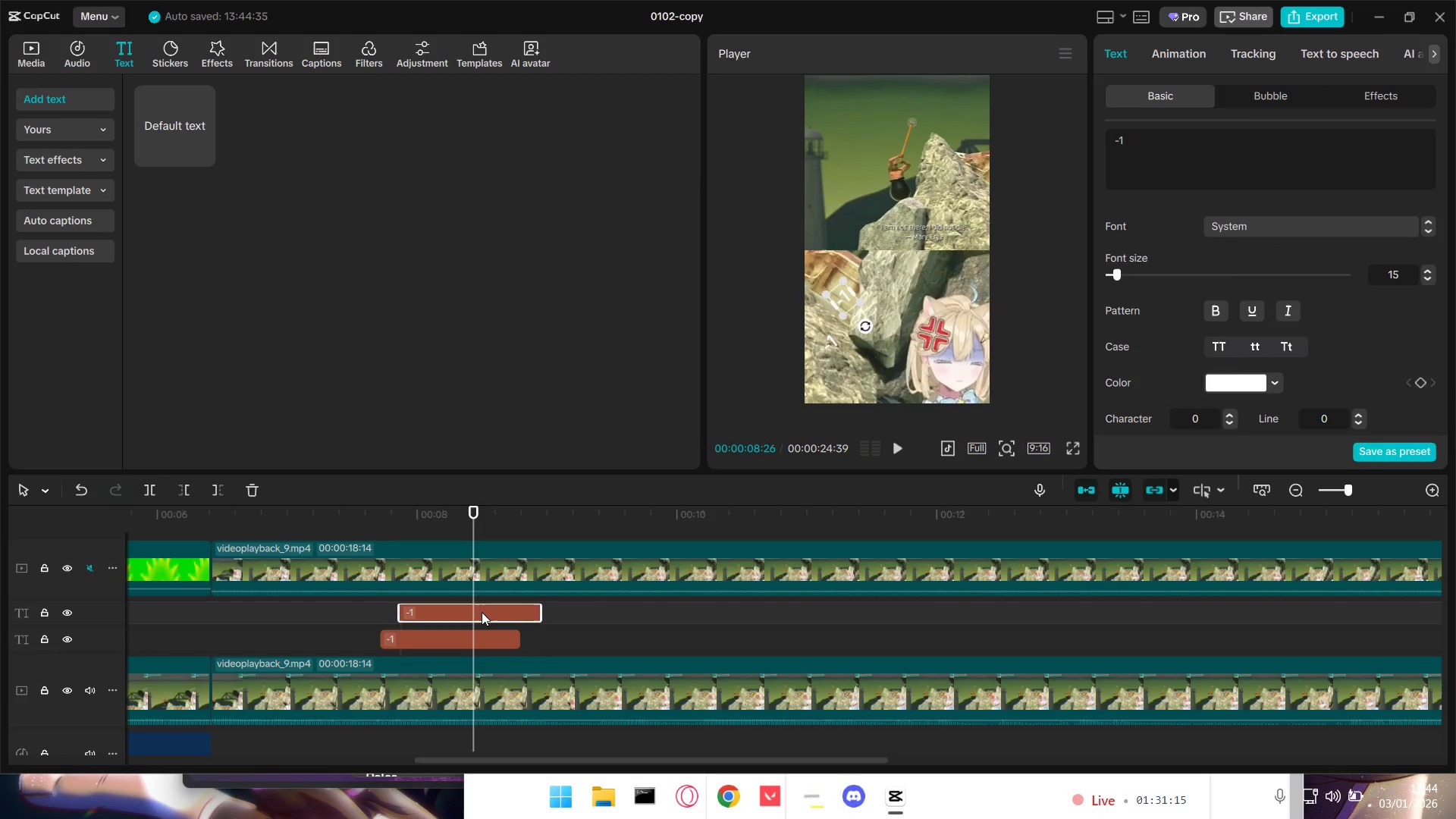 
key(Control+V)
 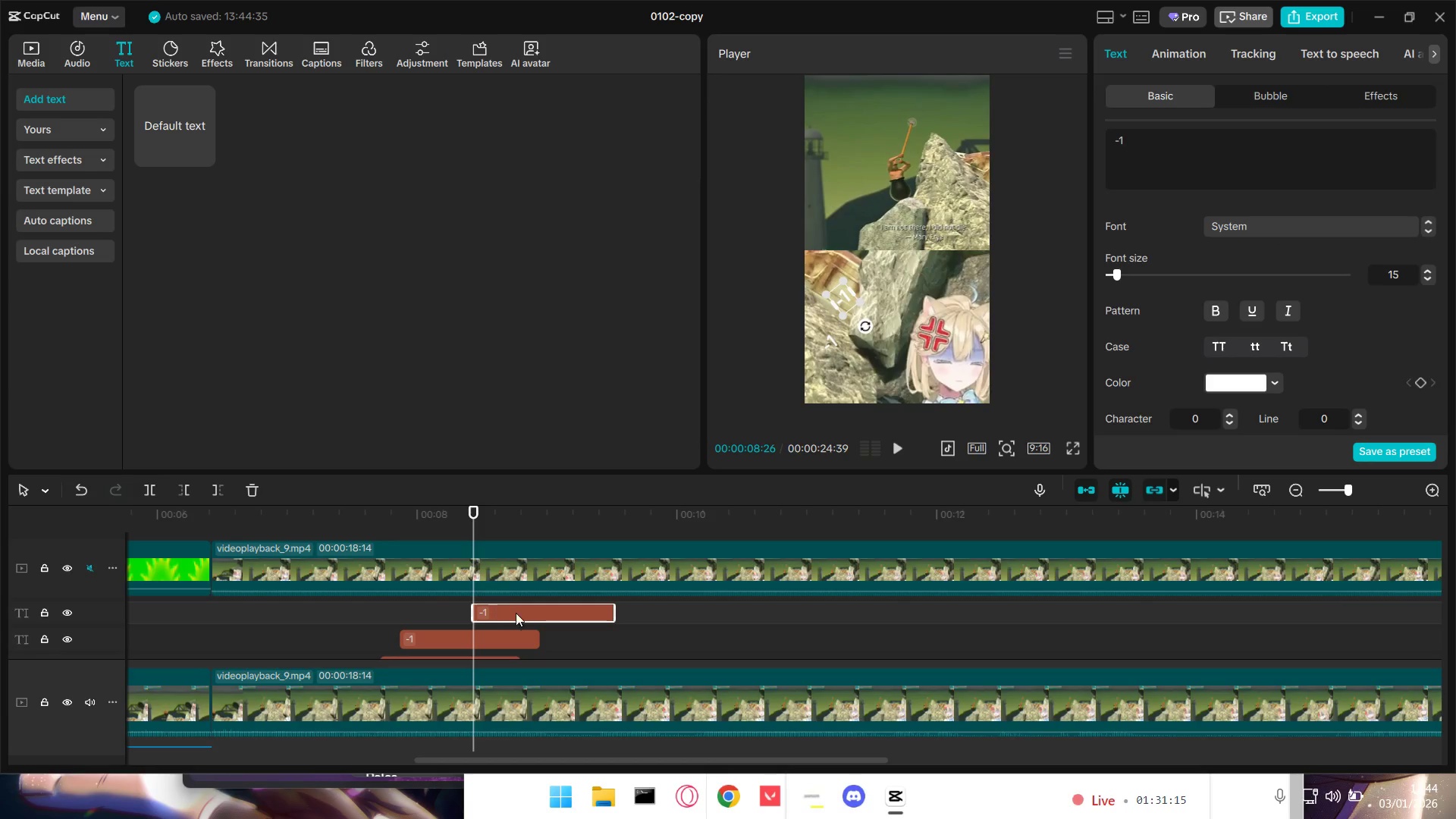 
left_click_drag(start_coordinate=[519, 613], to_coordinate=[483, 619])
 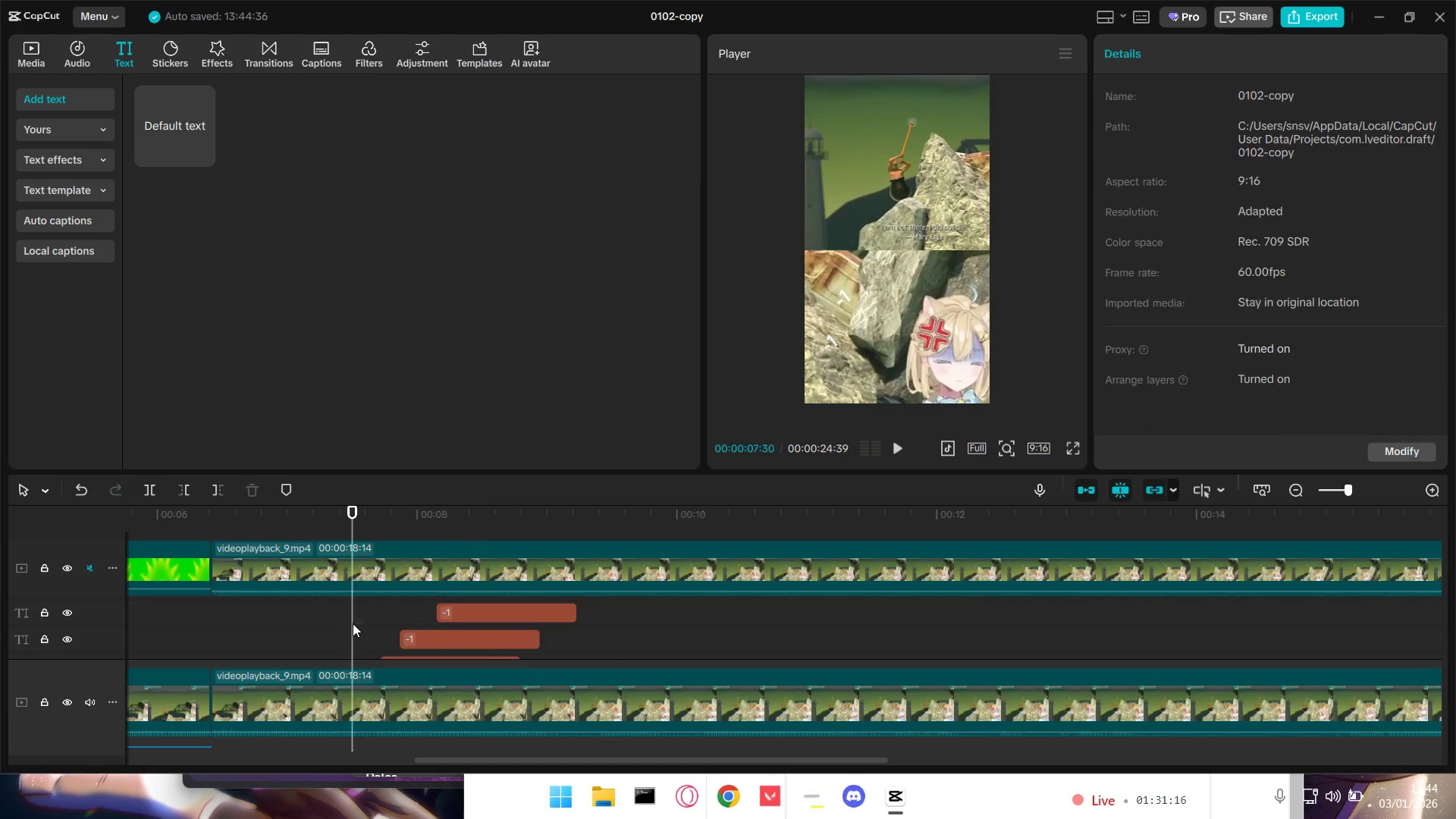 
key(Space)
 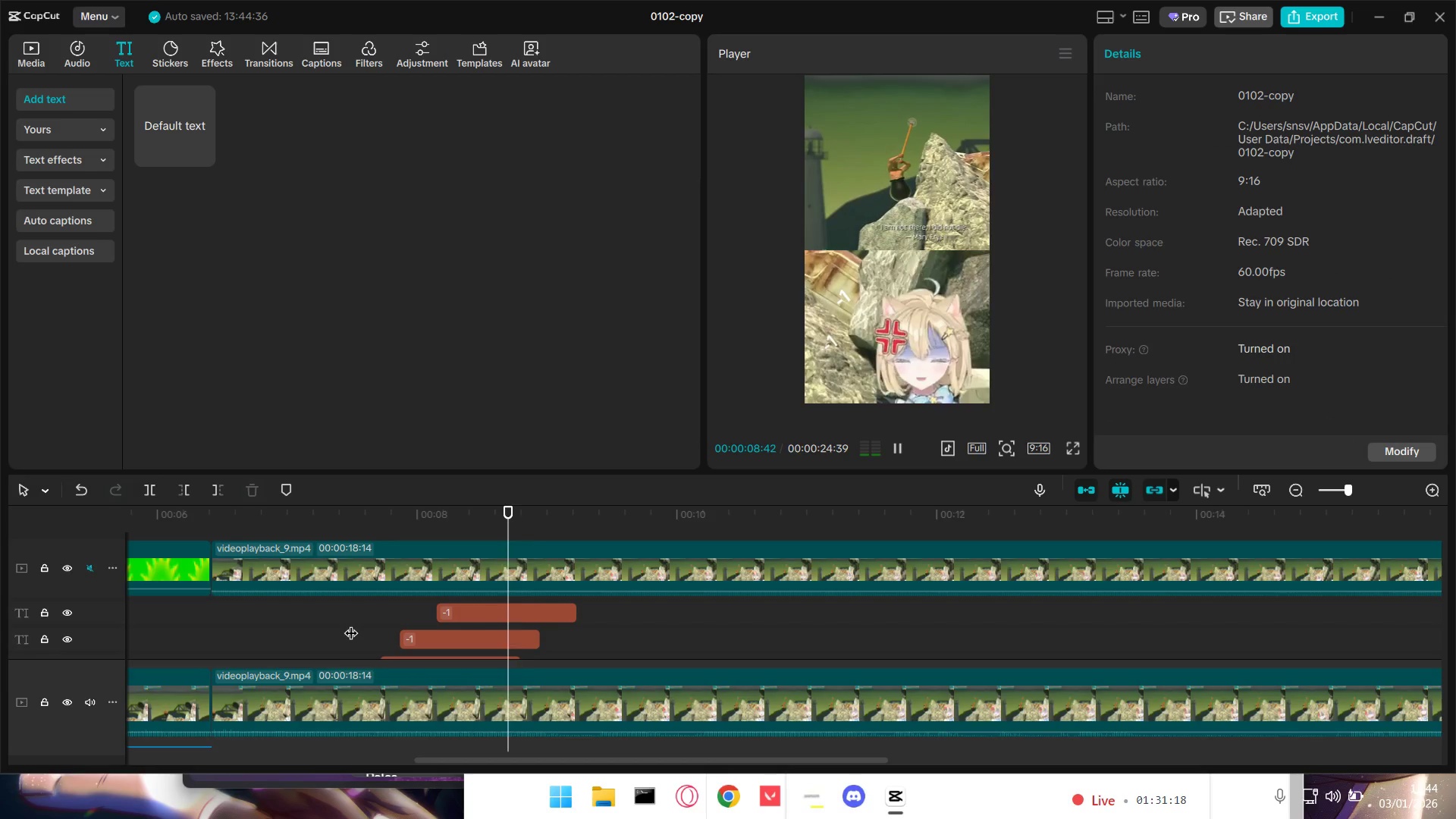 
key(Space)
 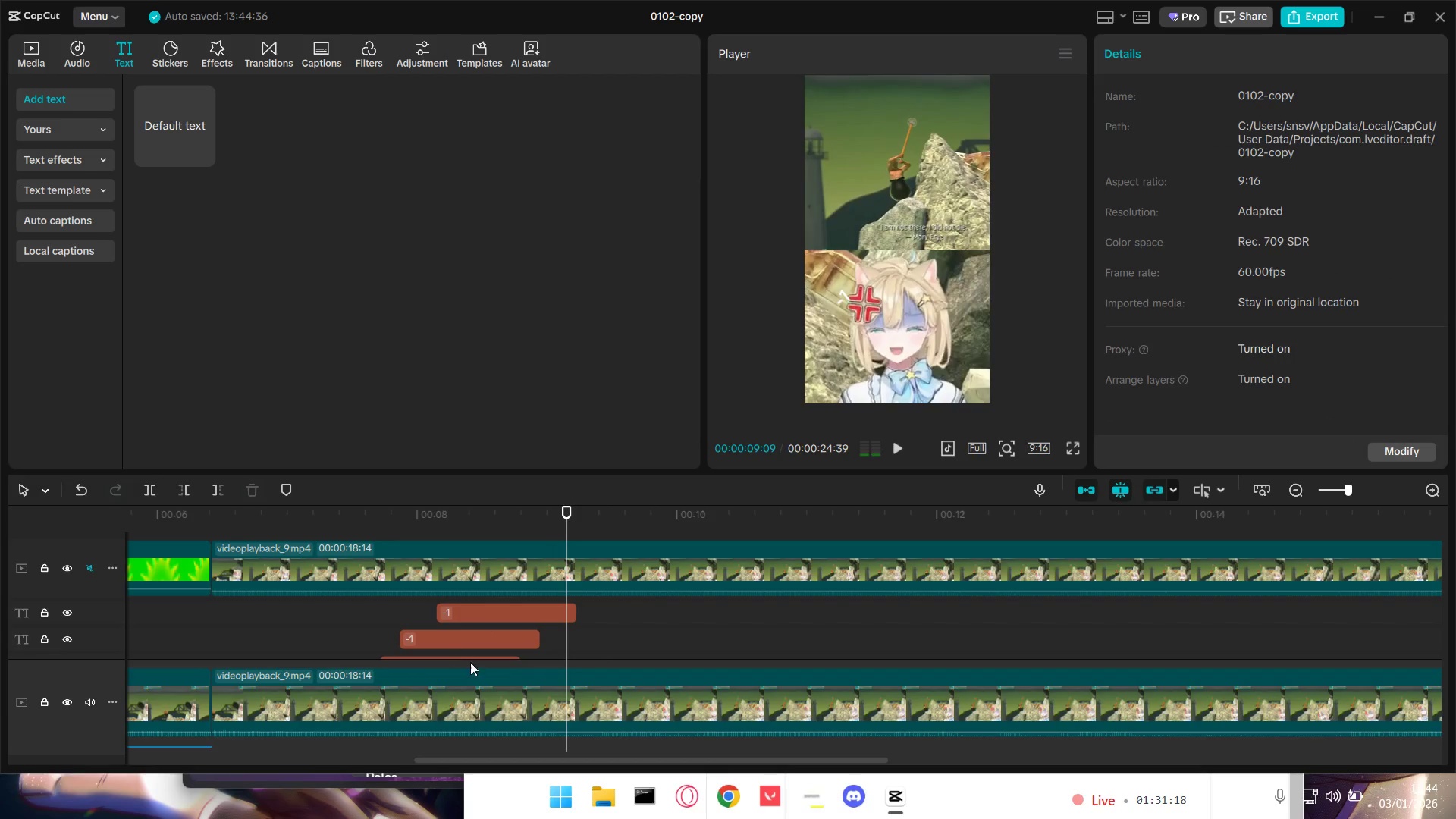 
hold_key(key=ControlLeft, duration=1.38)
scroll: coordinate [514, 651], scroll_direction: up, amount: 1.0
 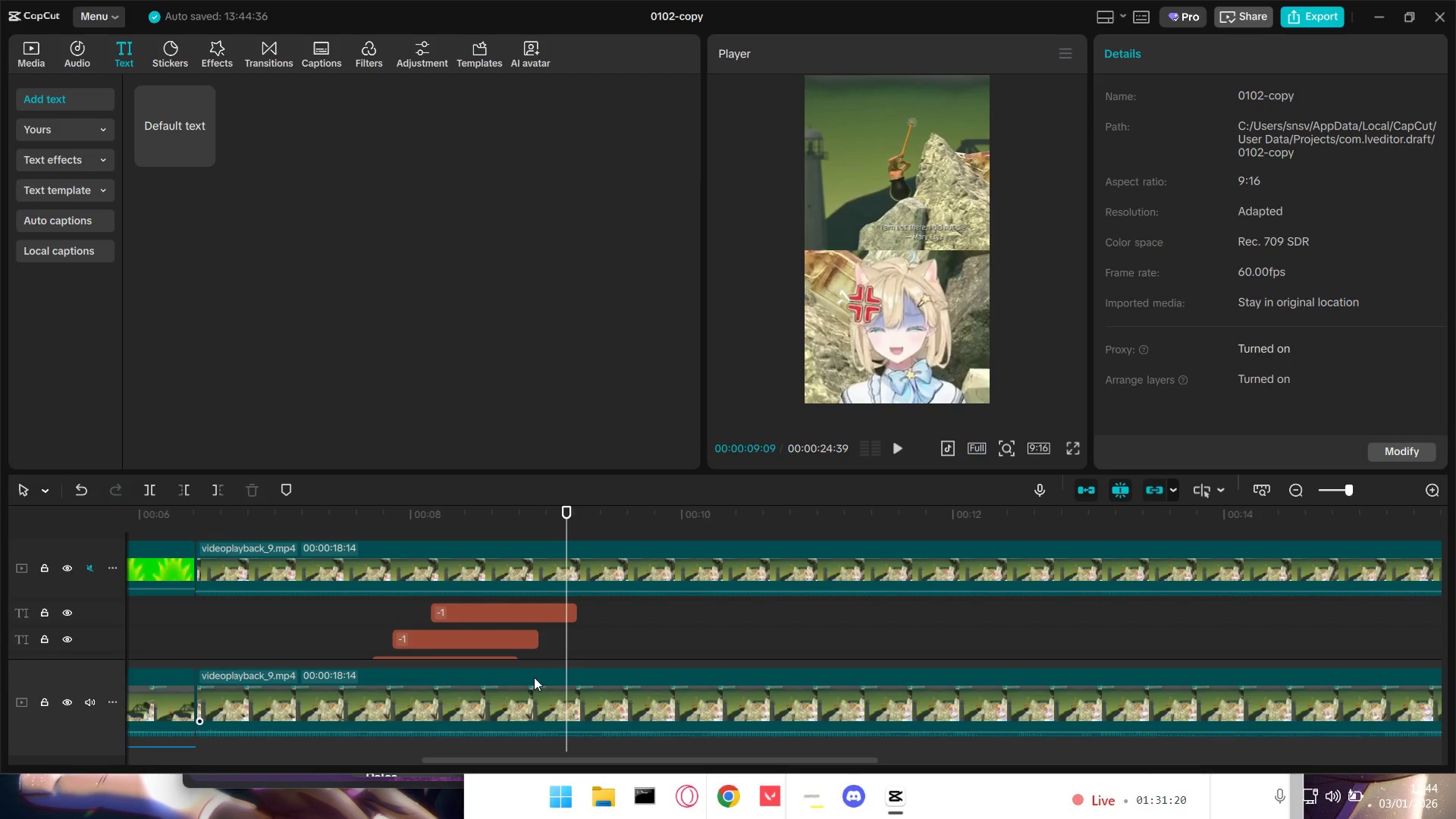 
scroll: coordinate [555, 602], scroll_direction: down, amount: 4.0
 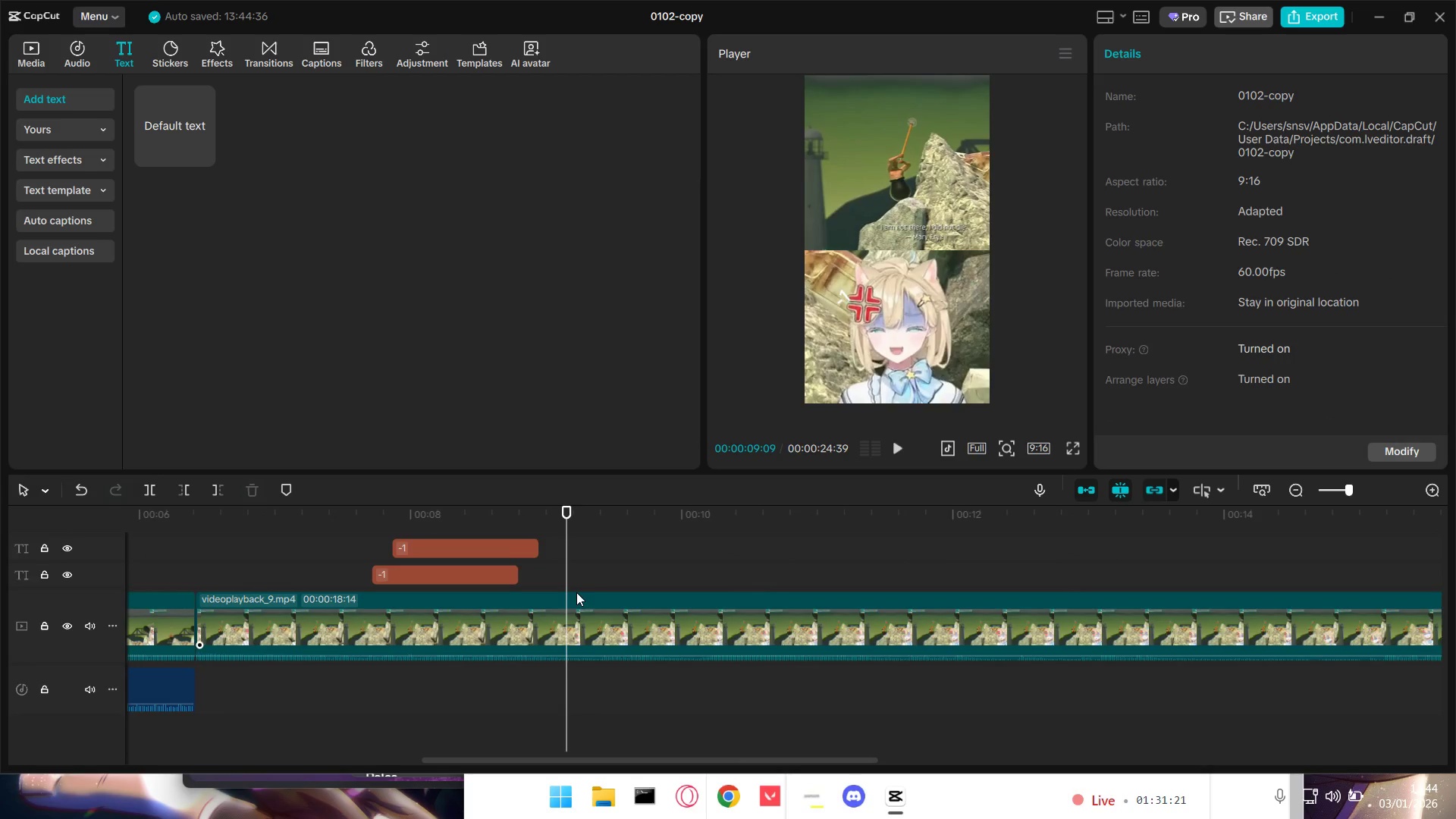 
scroll: coordinate [576, 585], scroll_direction: up, amount: 2.0
 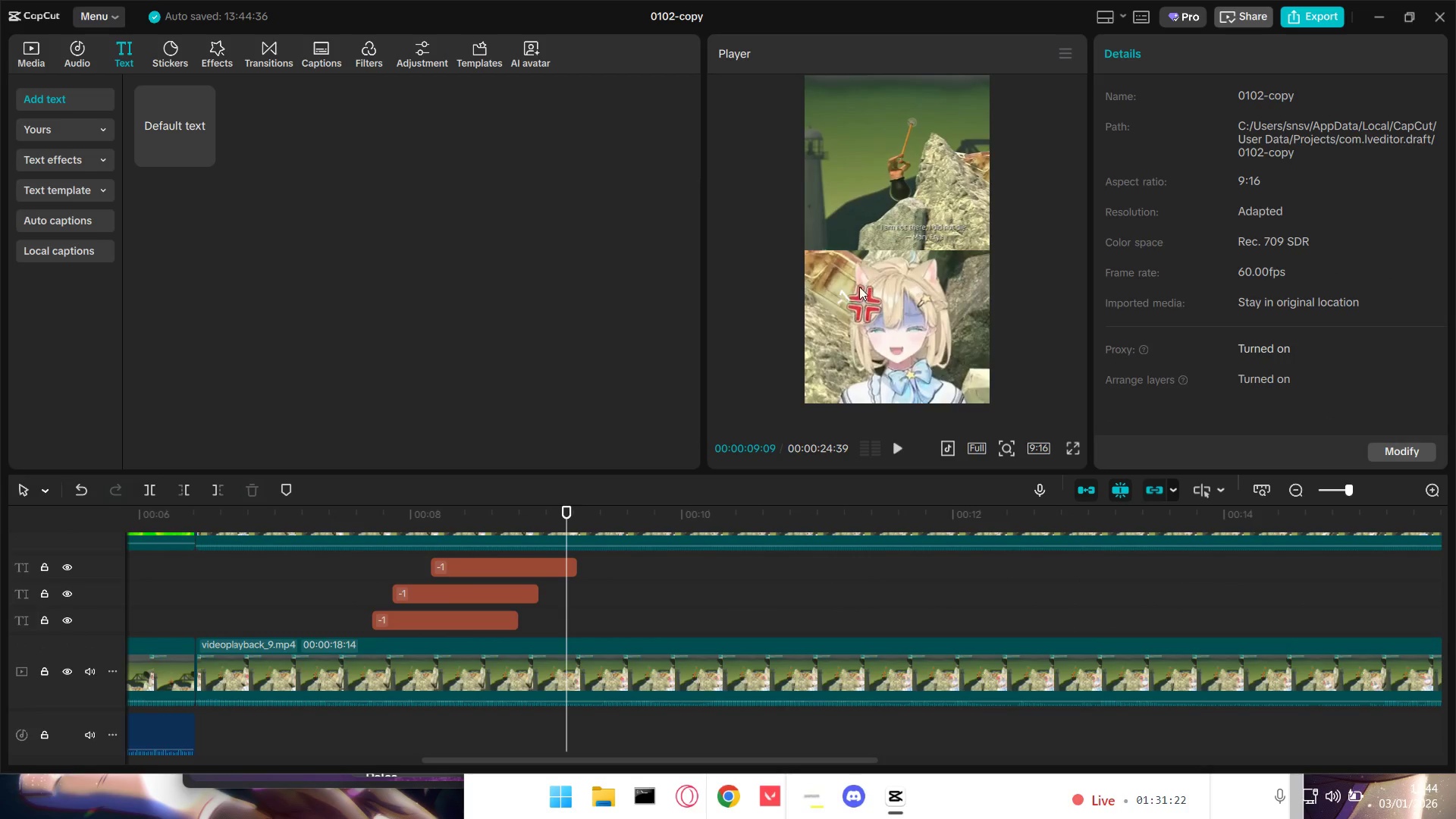 
left_click([843, 295])
 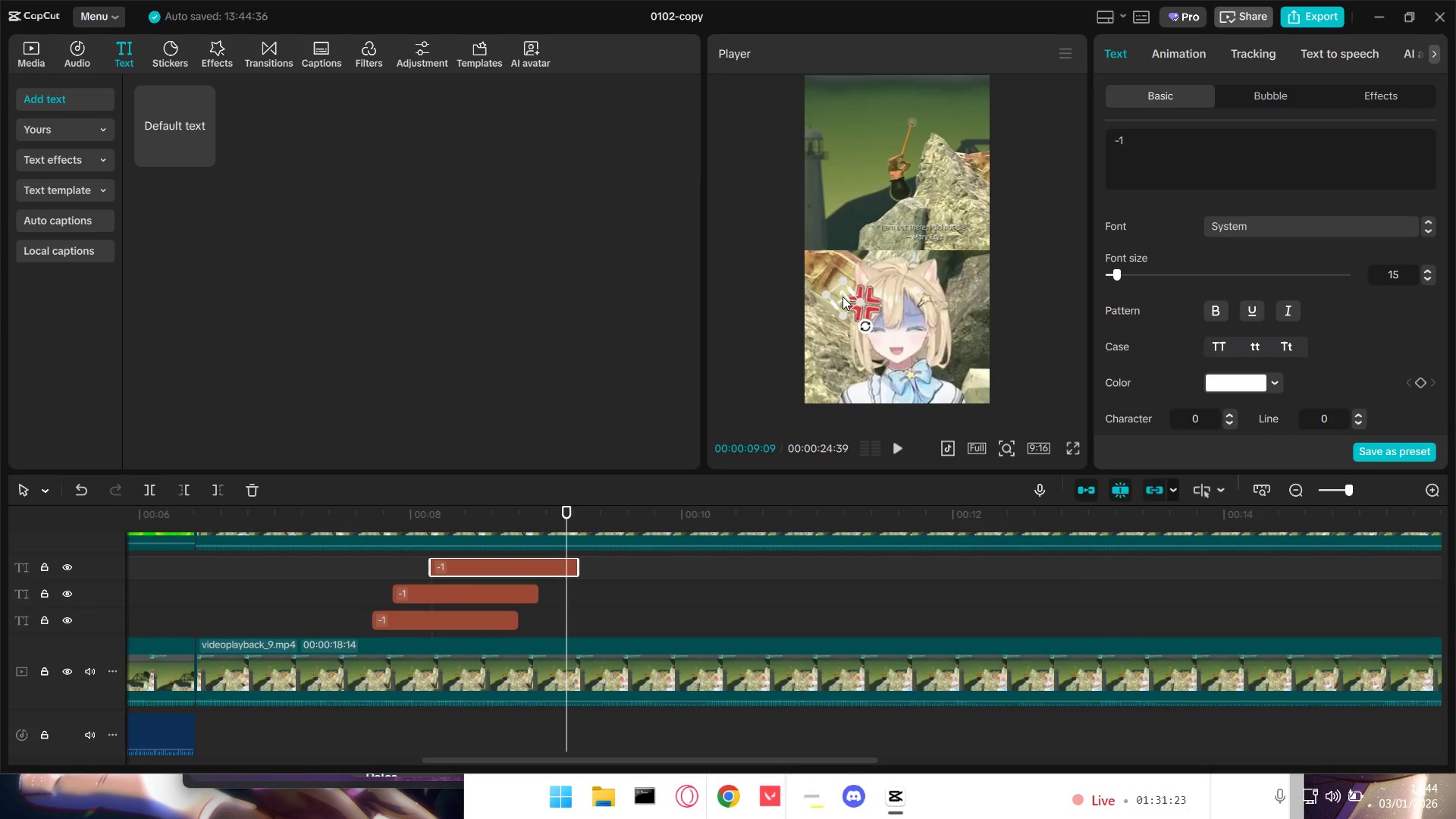 
left_click_drag(start_coordinate=[843, 297], to_coordinate=[878, 317])
 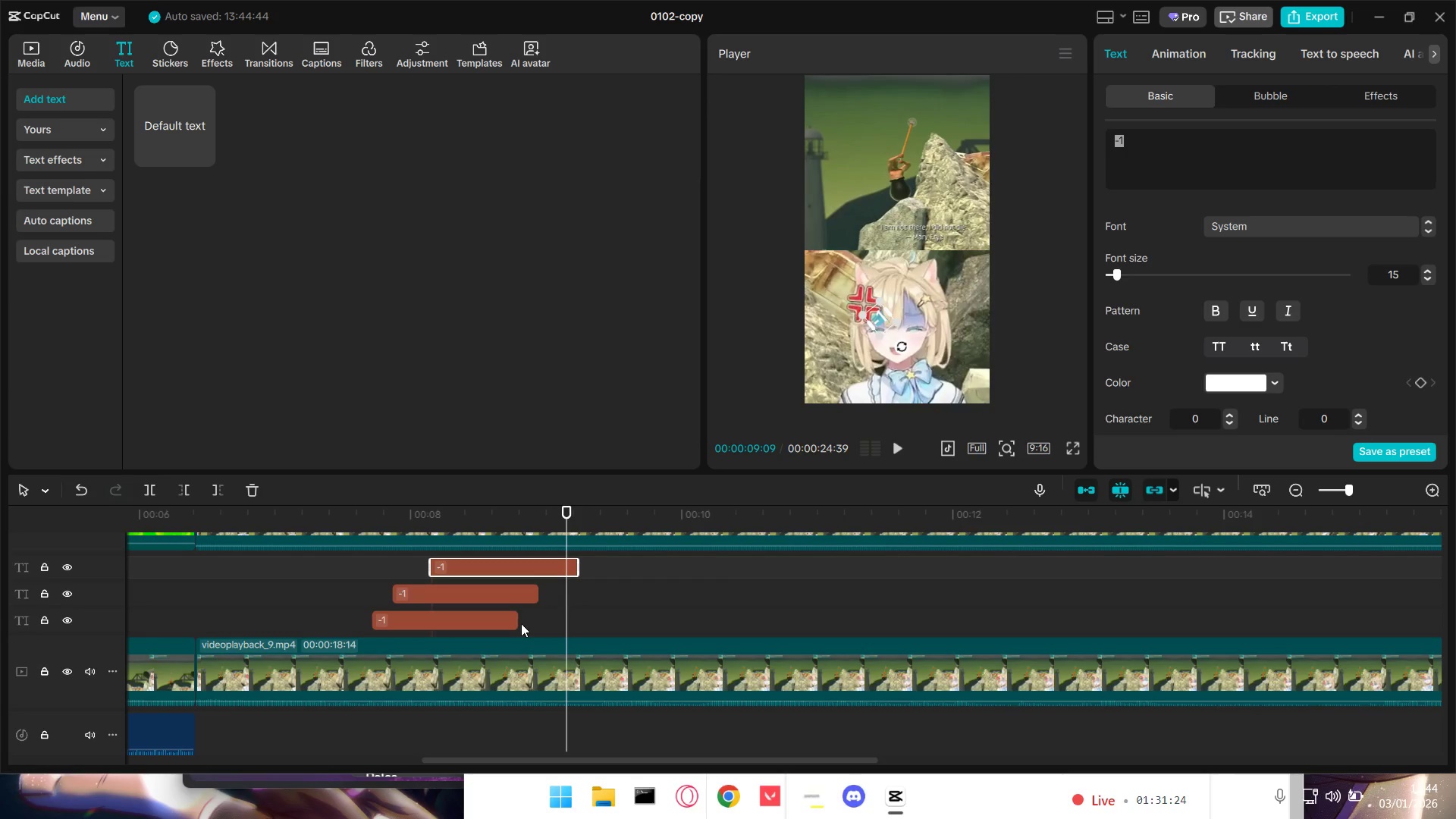 
left_click_drag(start_coordinate=[514, 623], to_coordinate=[739, 618])
 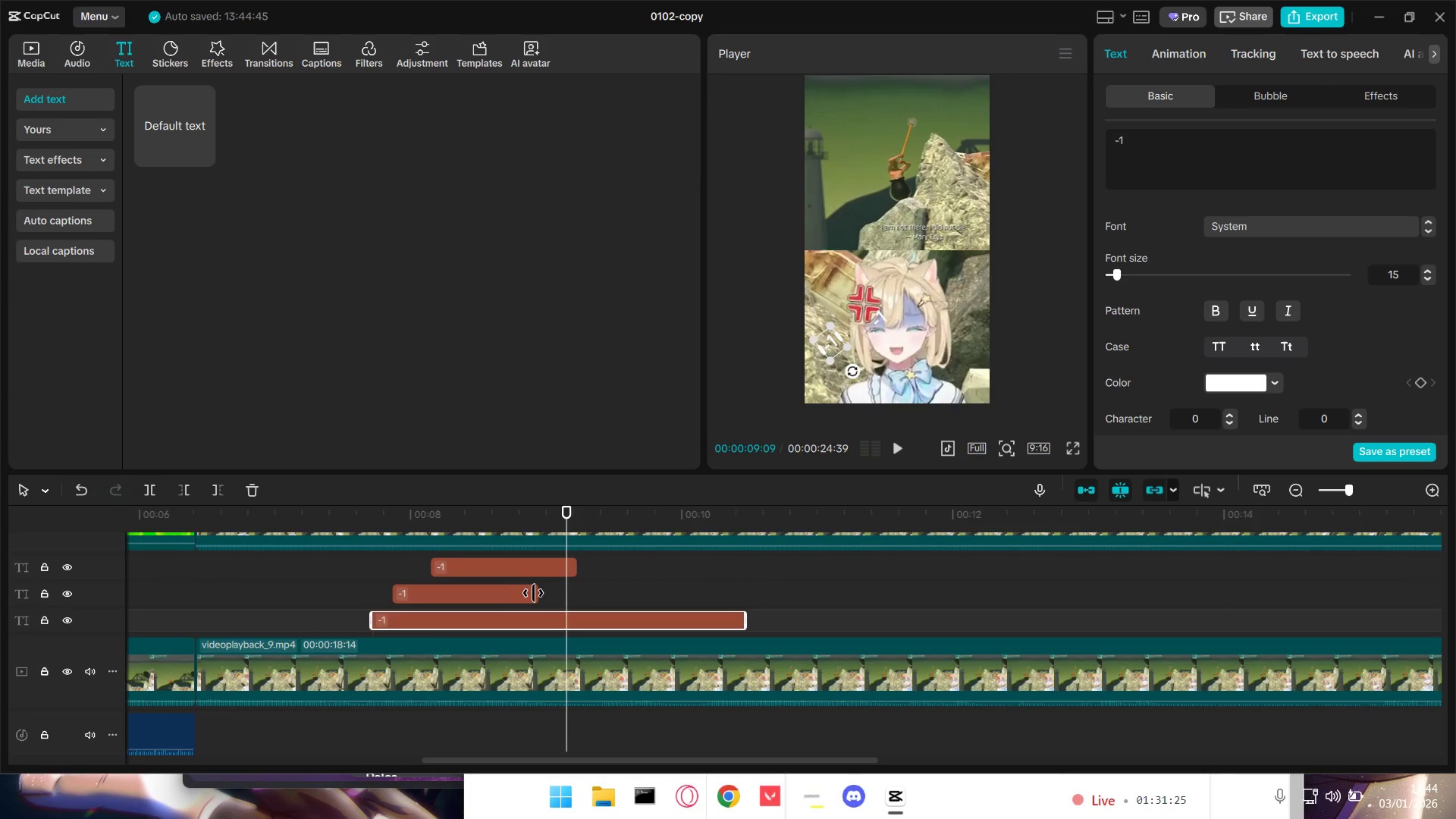 
left_click_drag(start_coordinate=[537, 595], to_coordinate=[826, 588])
 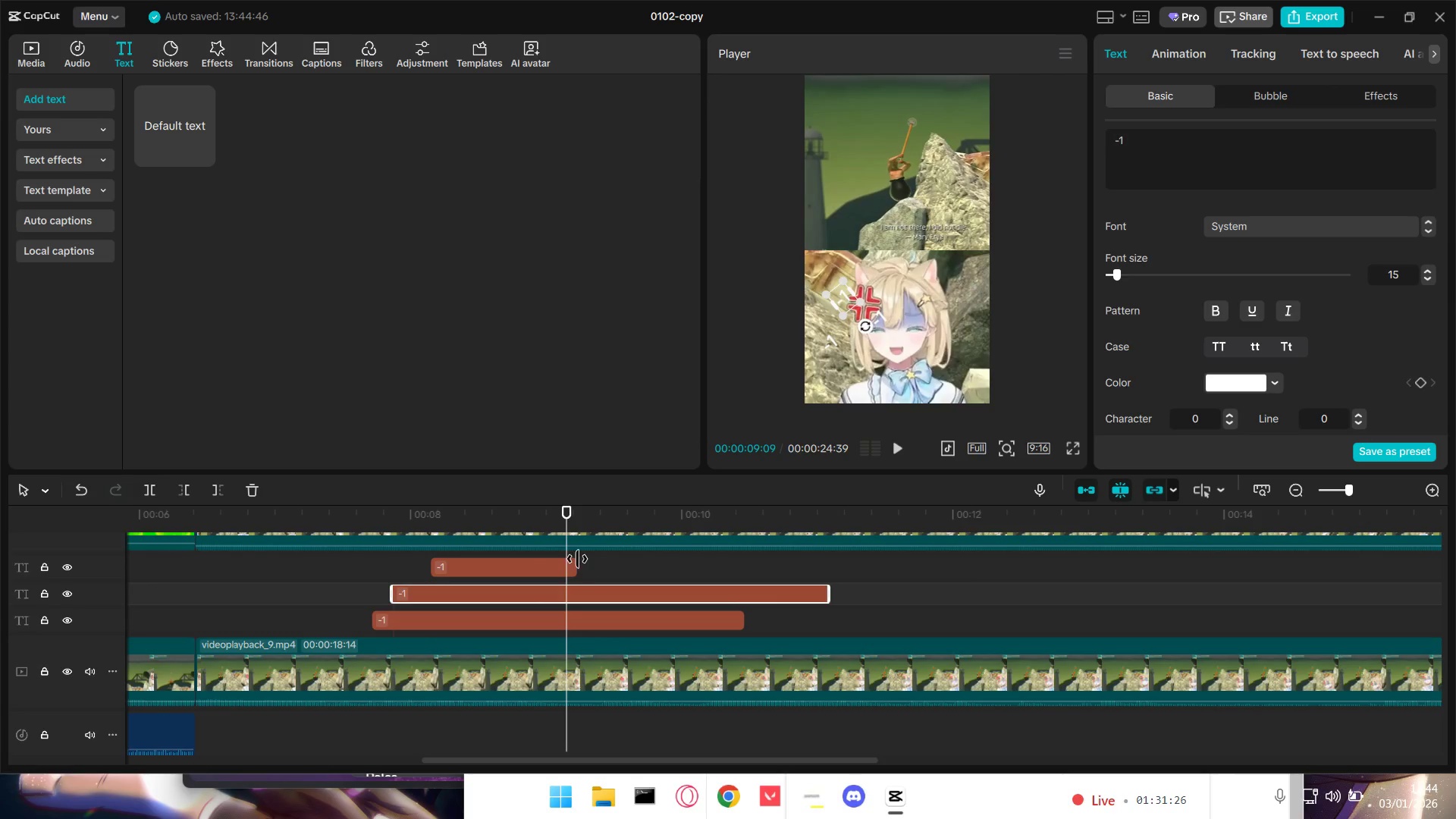 
left_click_drag(start_coordinate=[575, 560], to_coordinate=[837, 562])
 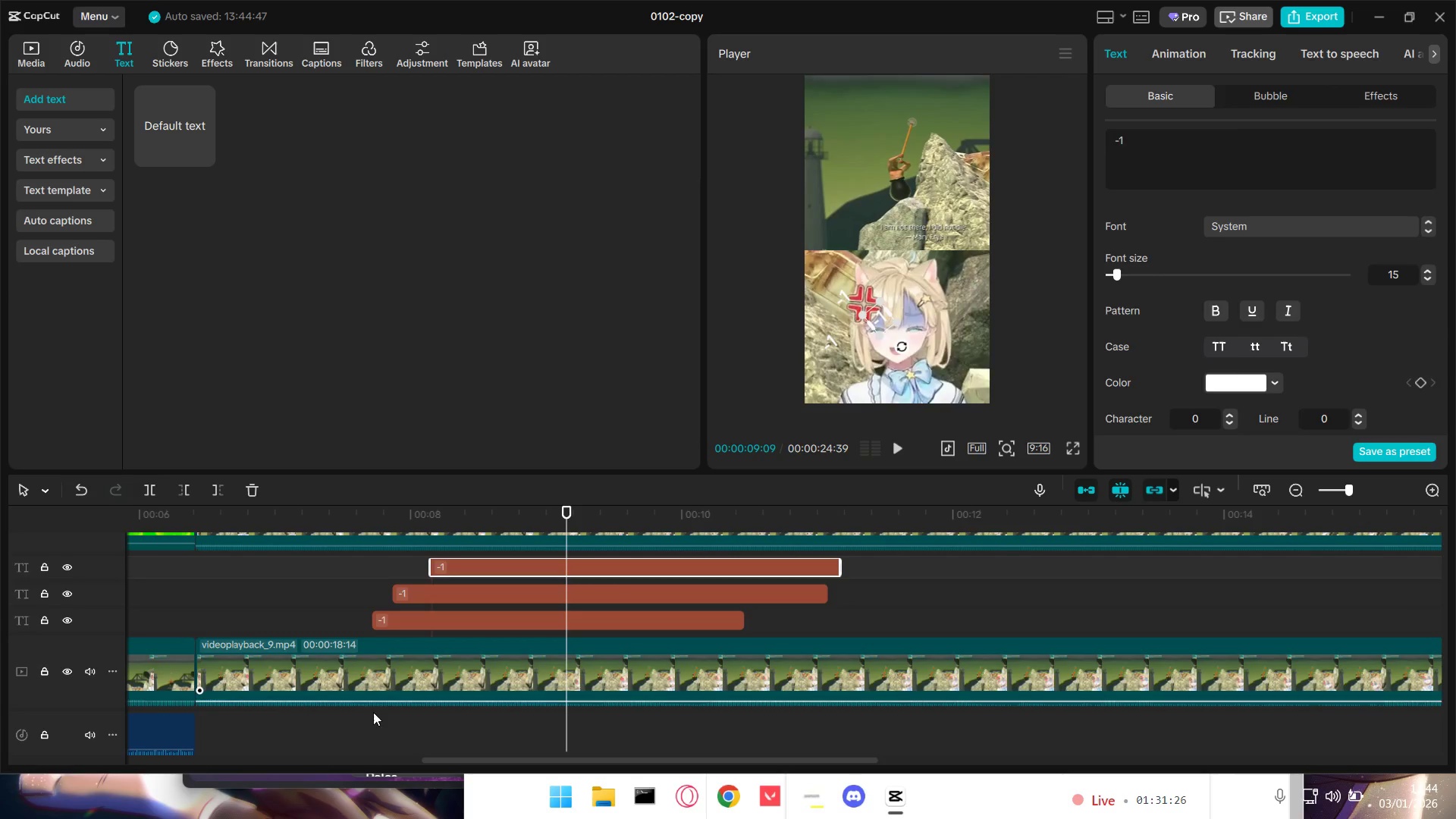 
left_click_drag(start_coordinate=[353, 717], to_coordinate=[360, 717])
 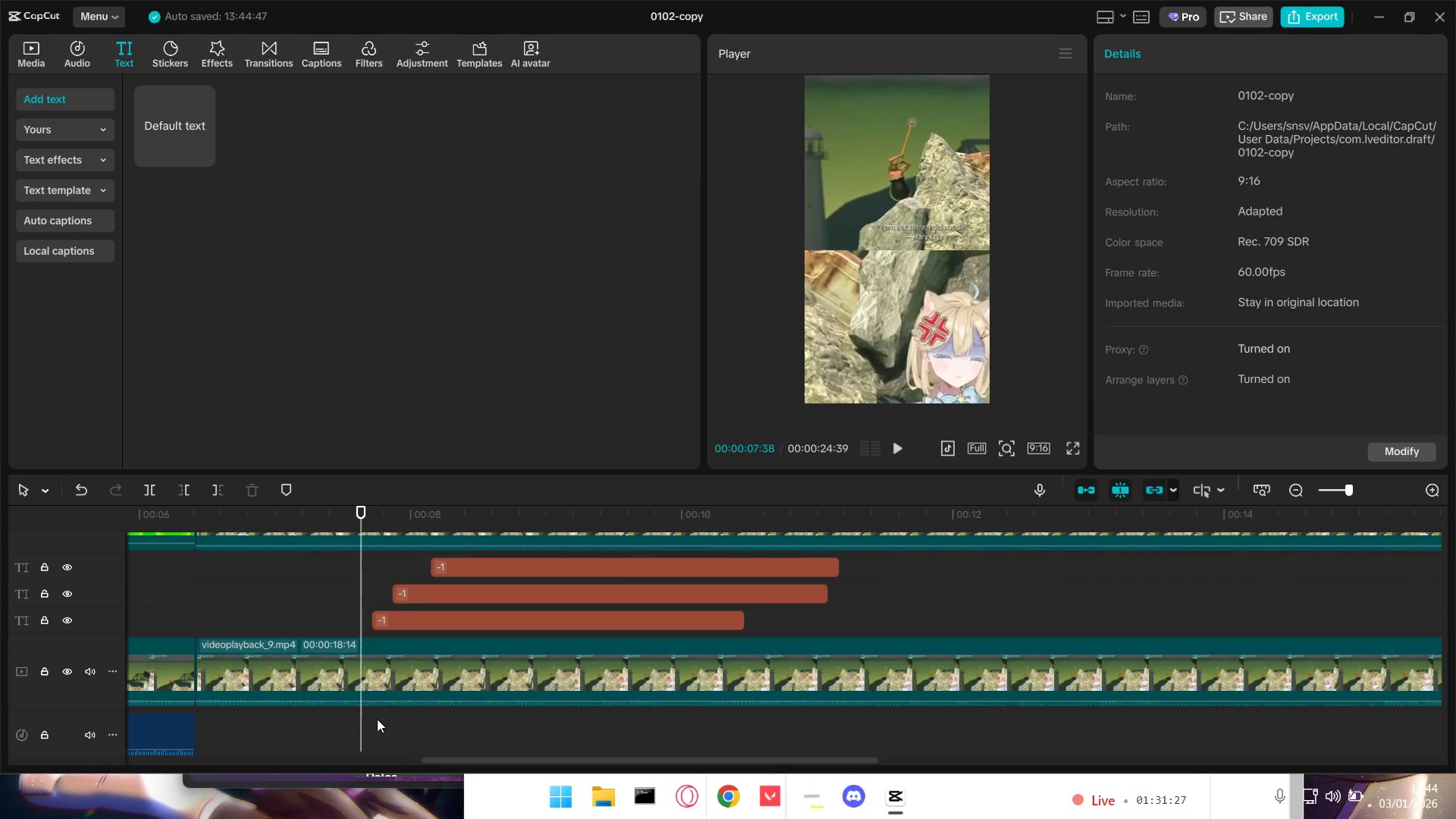 
key(Space)
 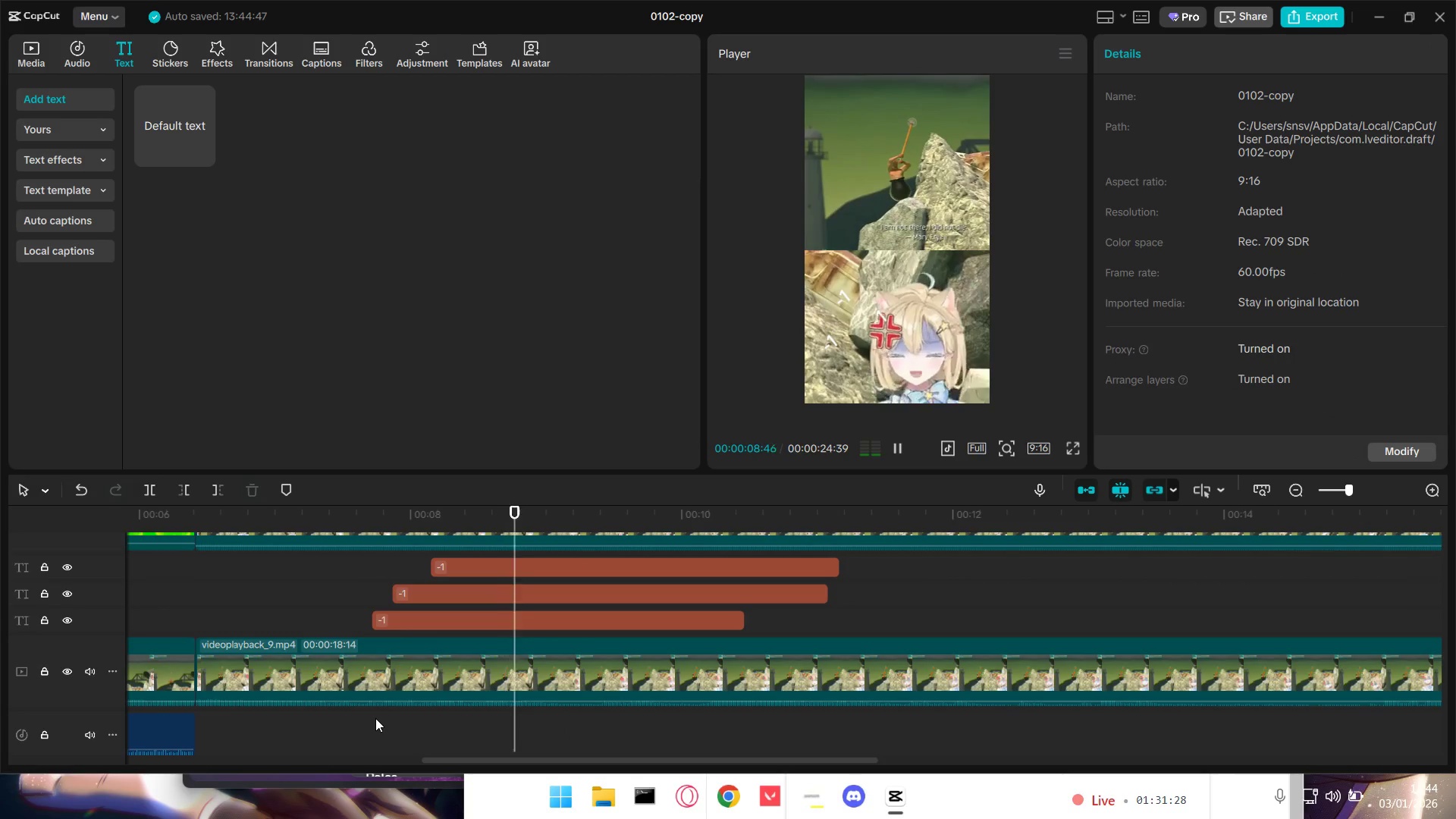 
key(Space)
 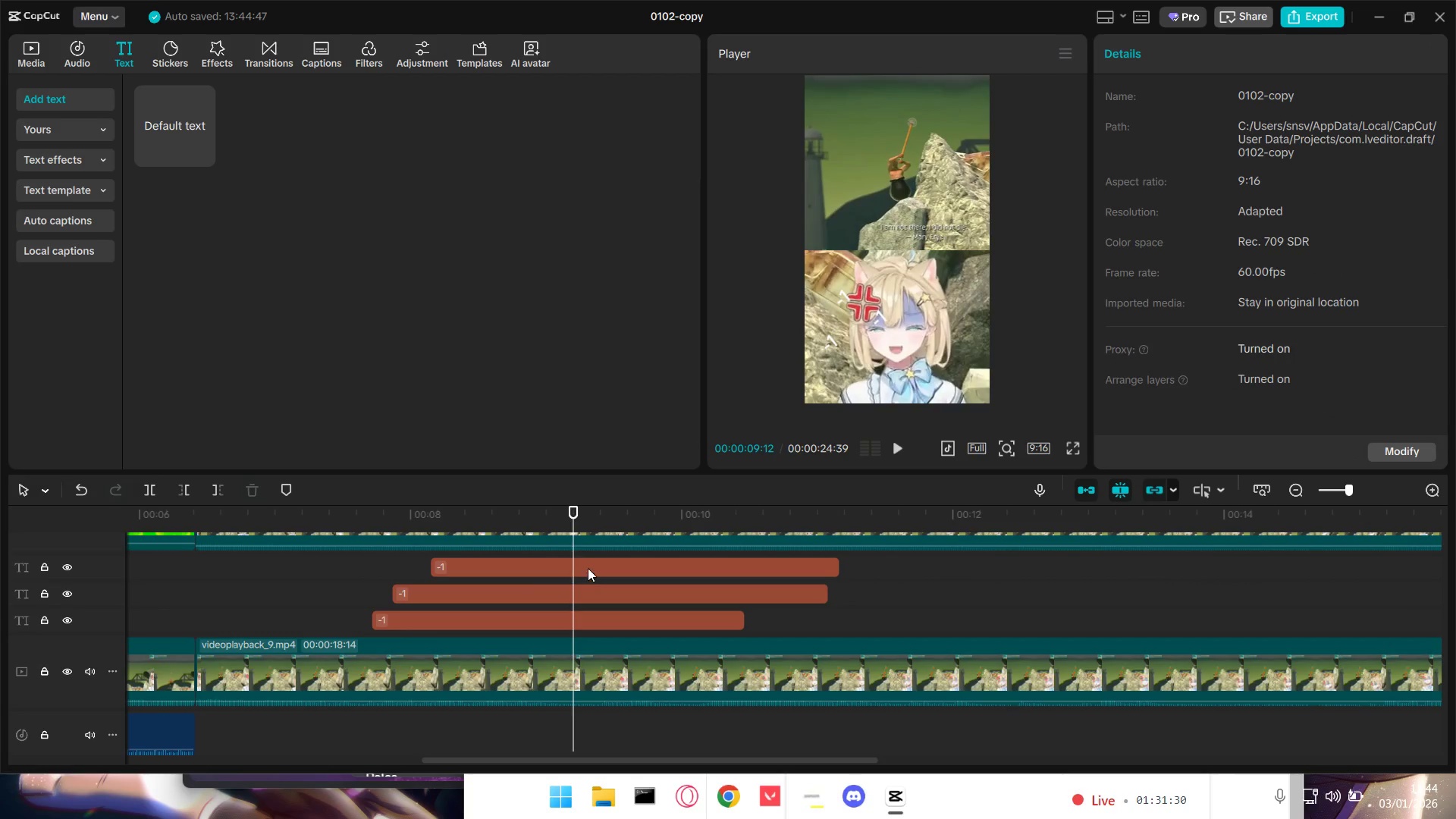 
key(Control+C)
 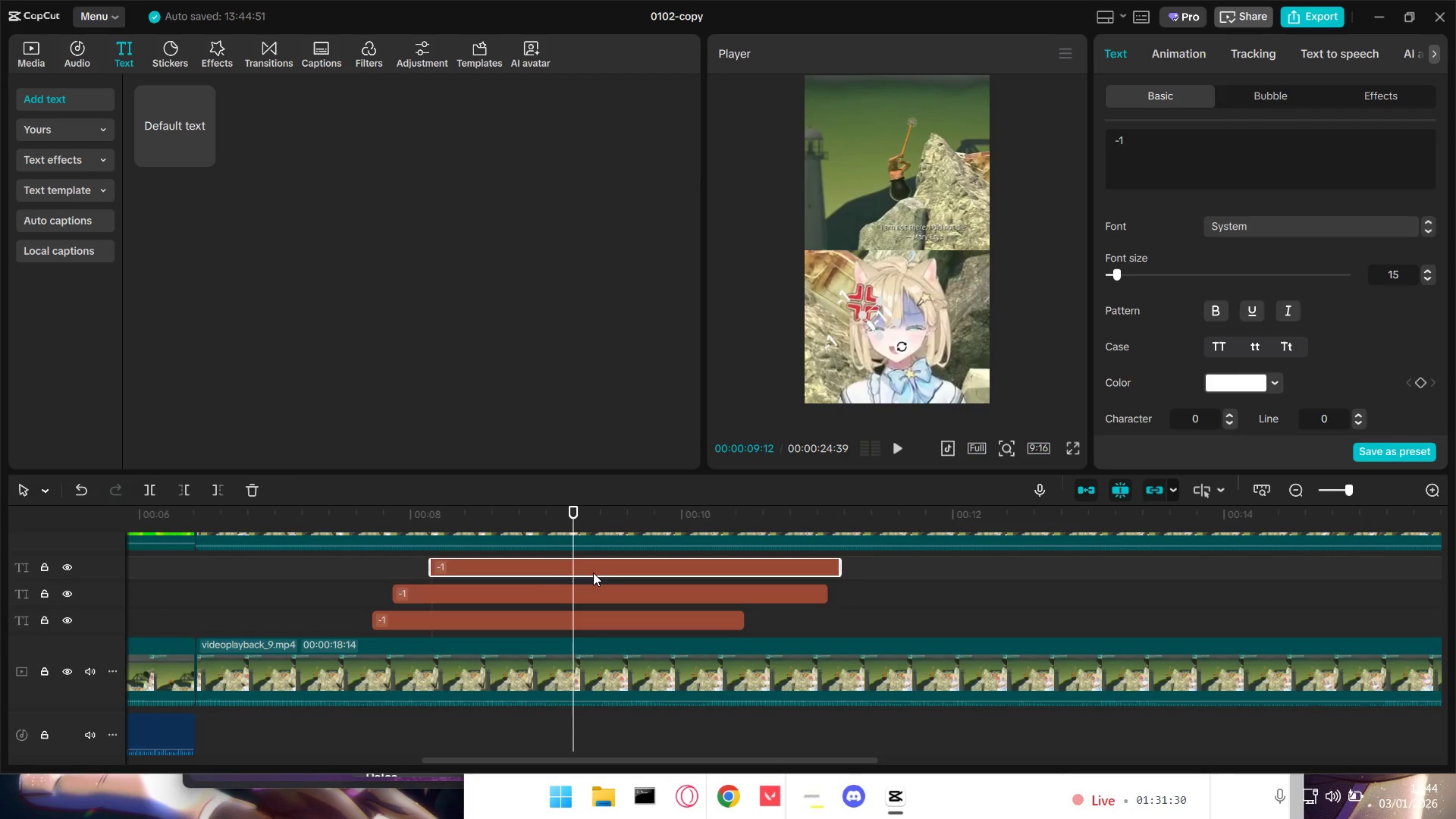 
key(Control+V)
 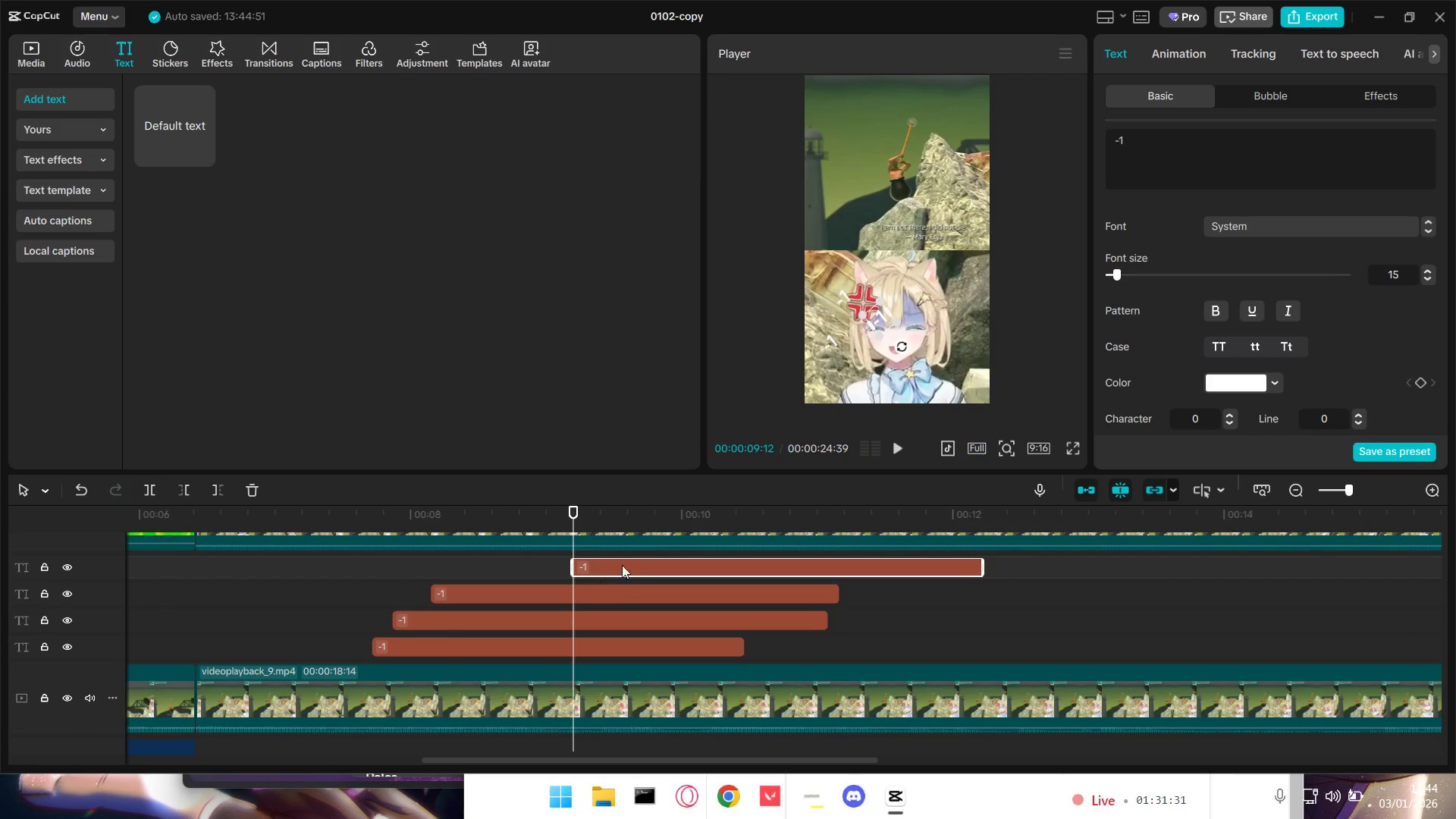 
left_click_drag(start_coordinate=[629, 561], to_coordinate=[573, 563])
 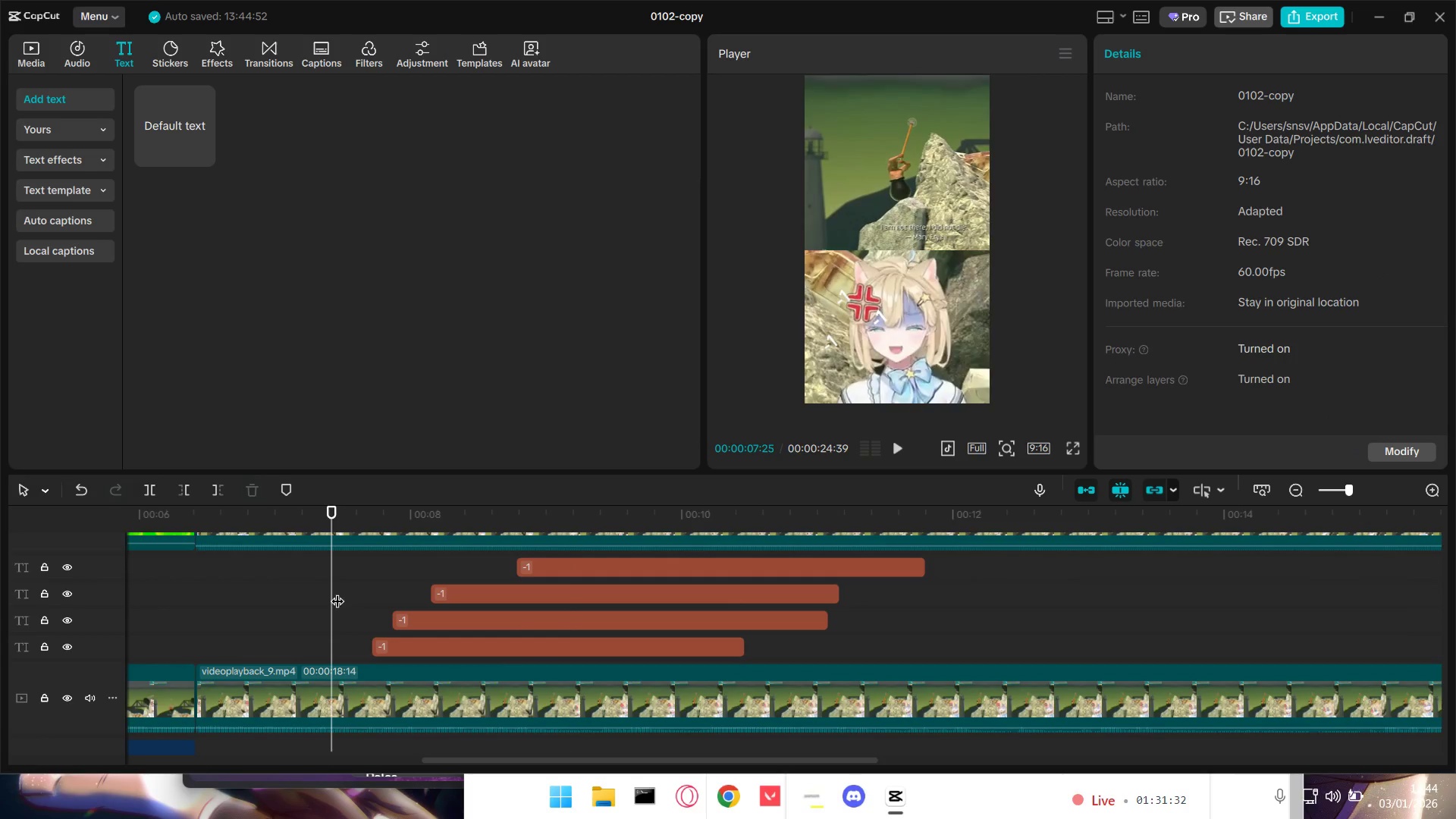 
key(Space)
 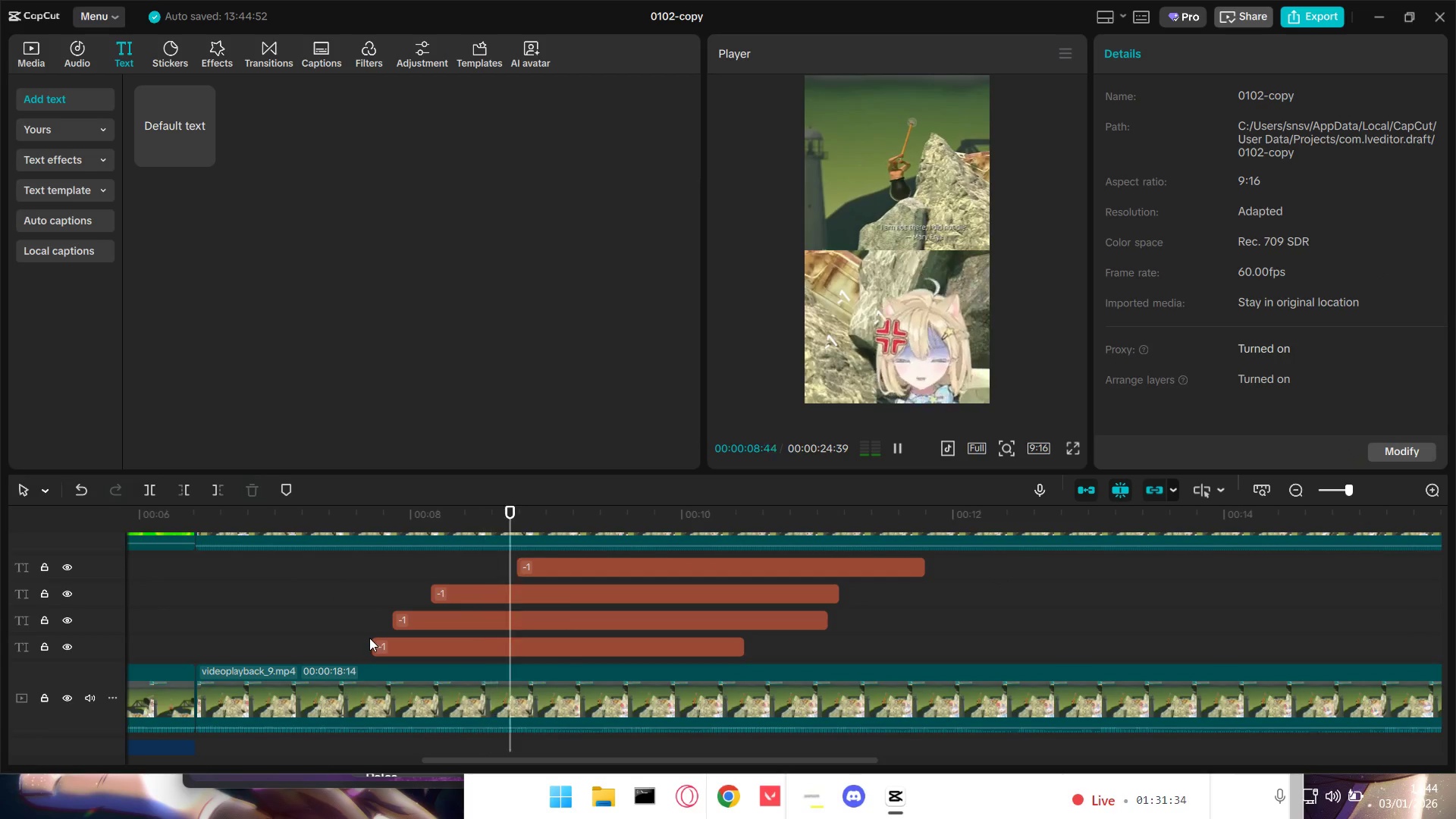 
key(Space)
 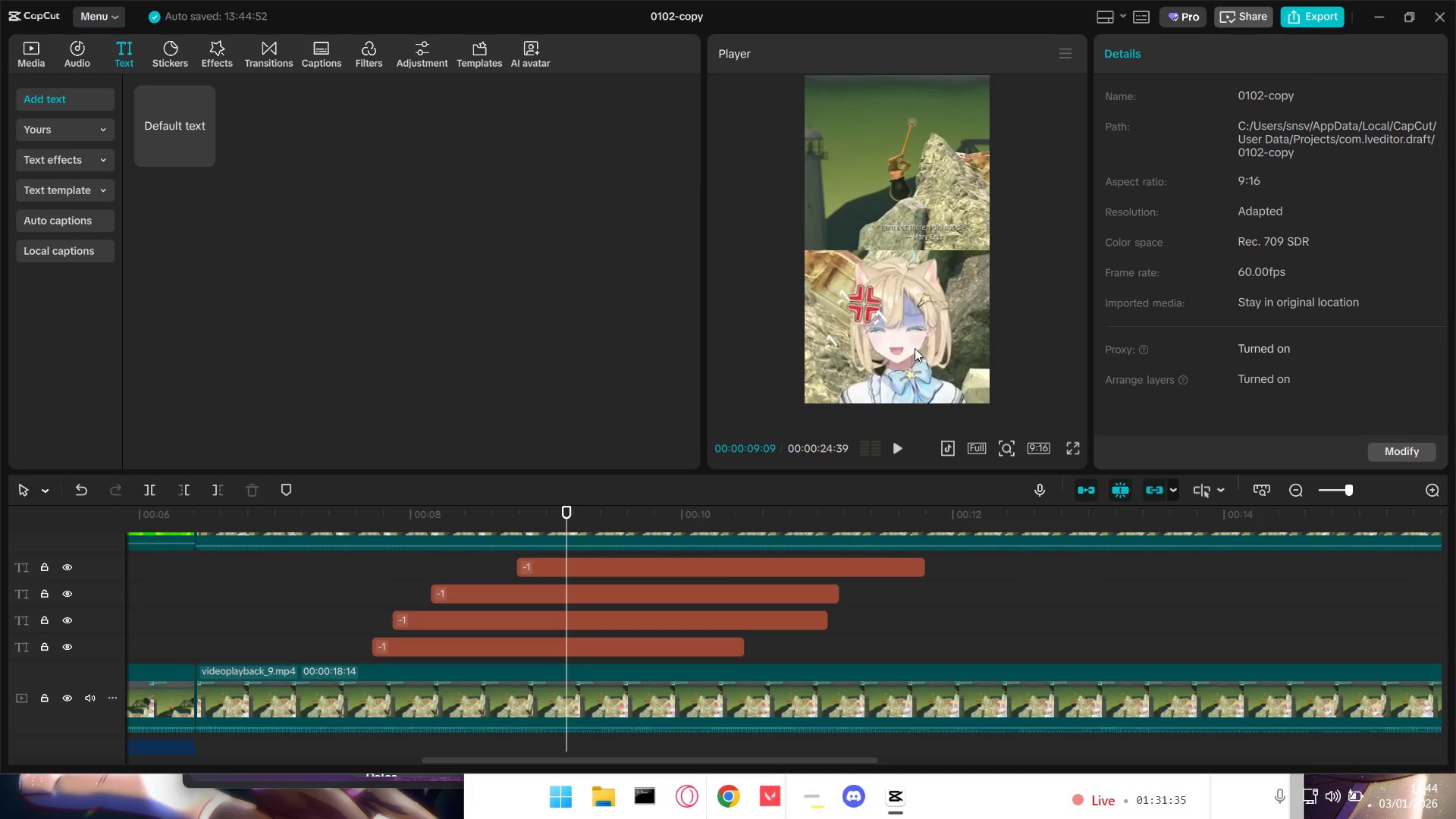 
left_click([881, 315])
 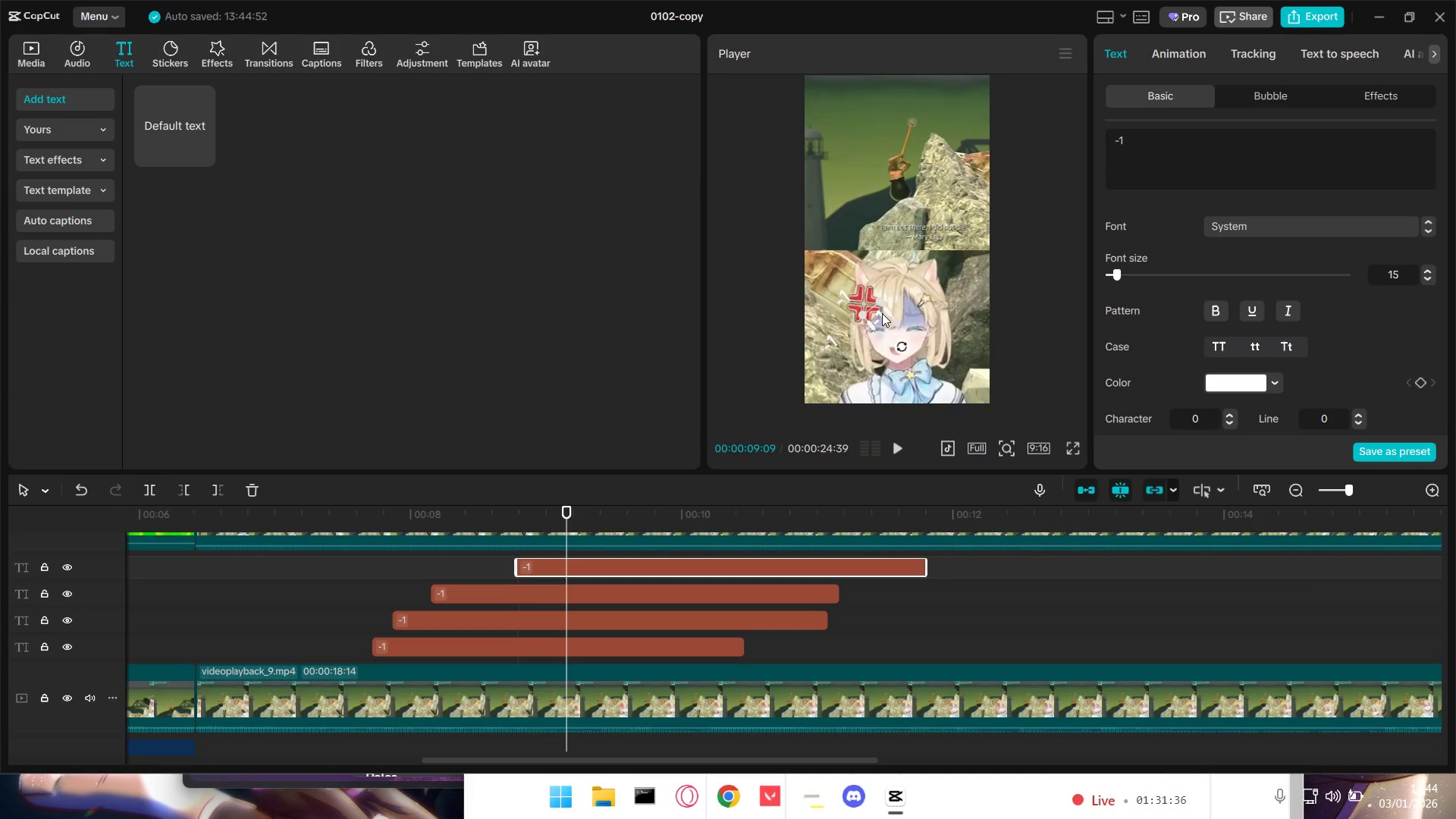 
left_click_drag(start_coordinate=[883, 312], to_coordinate=[915, 281])
 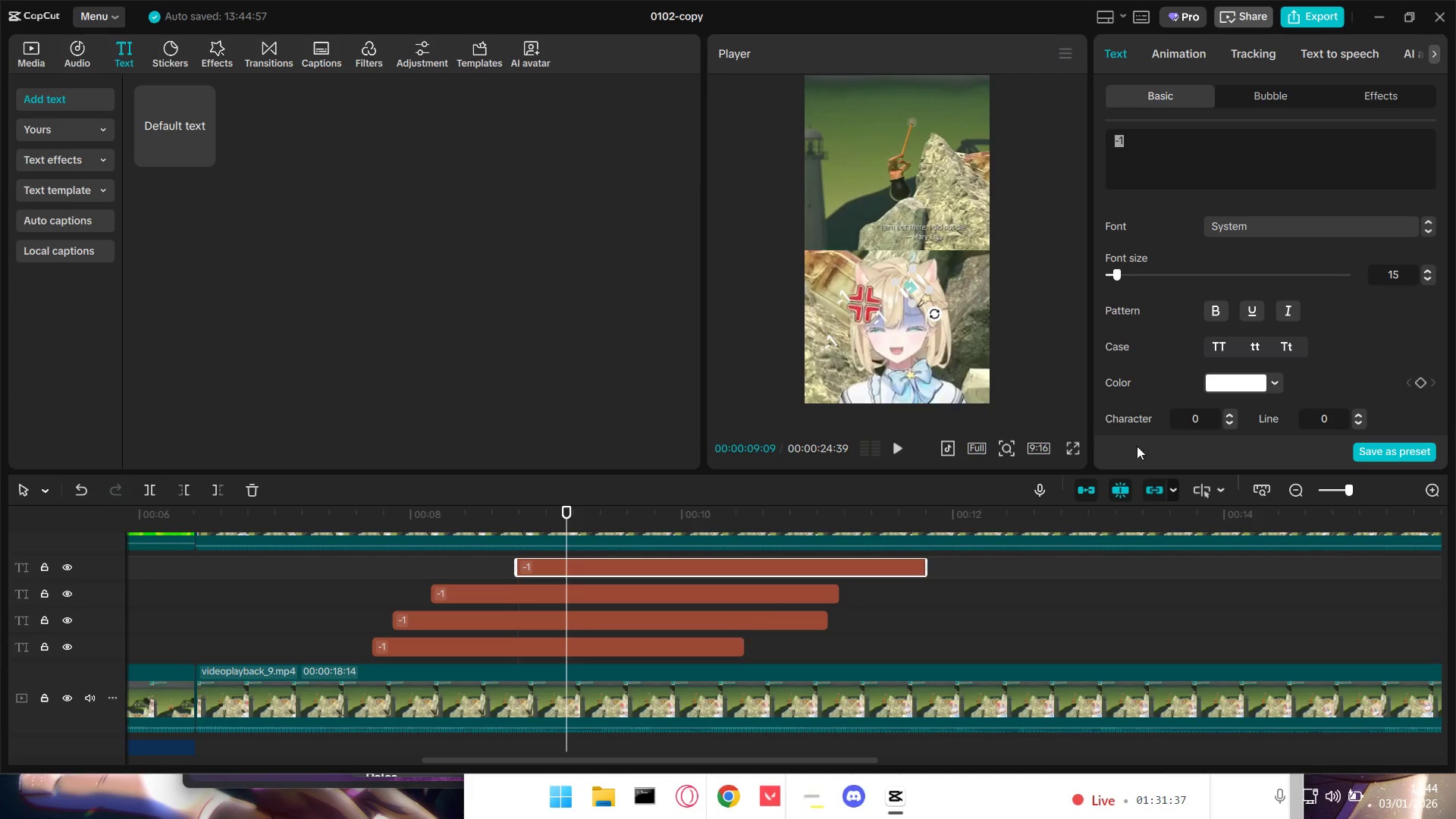 
left_click([1079, 452])
 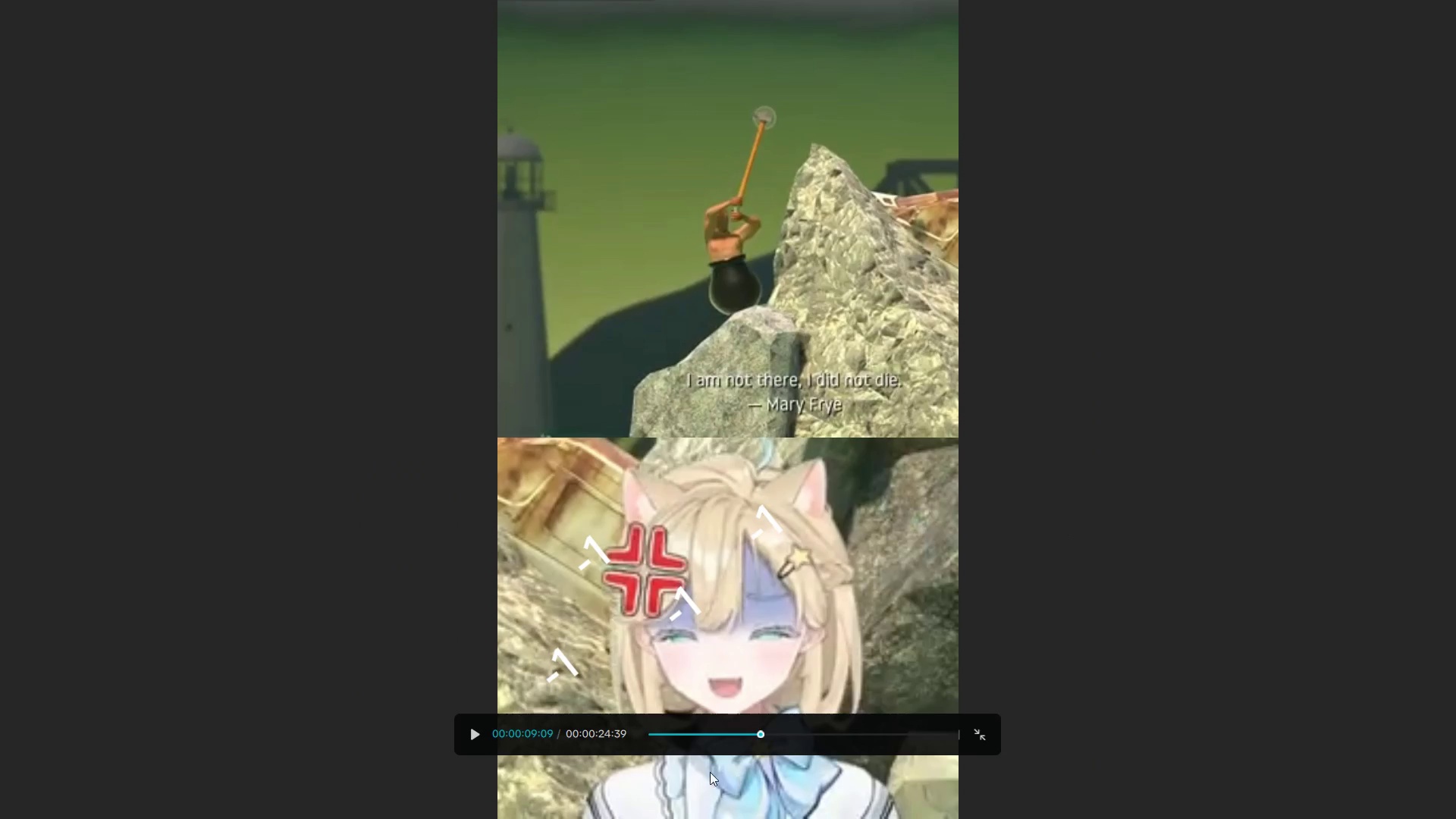 
left_click([714, 727])
 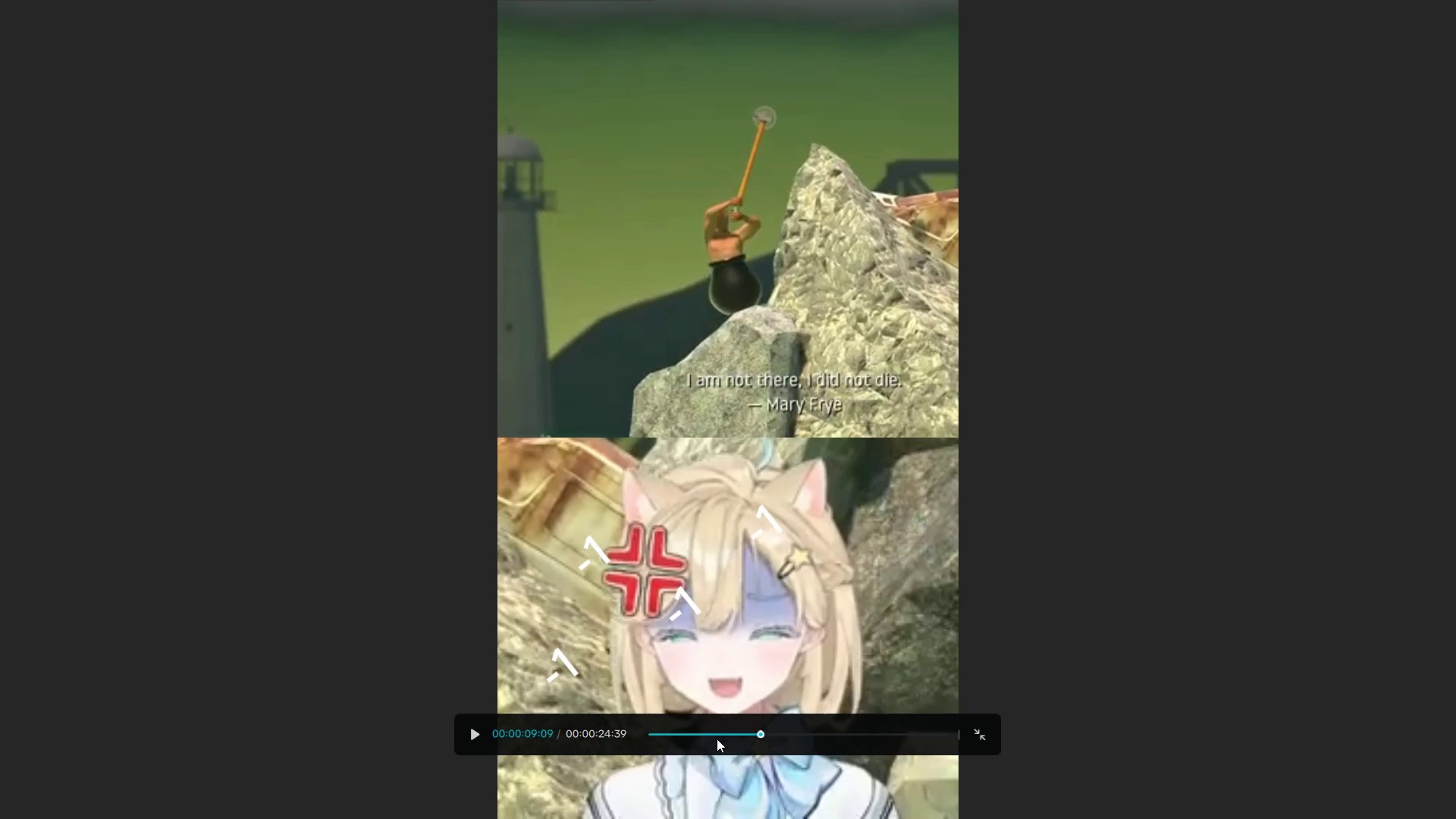 
key(Space)
 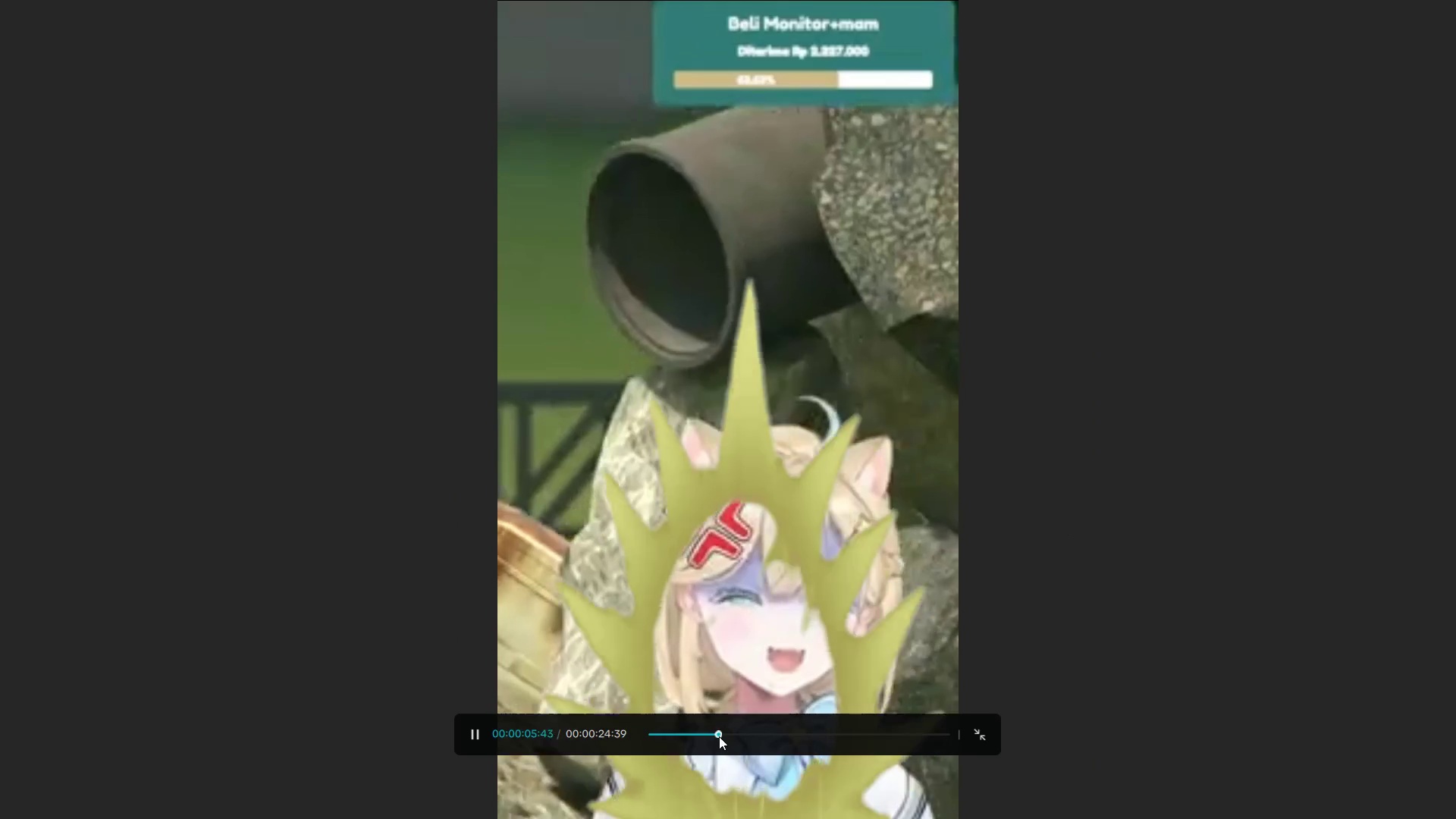 
key(Space)
 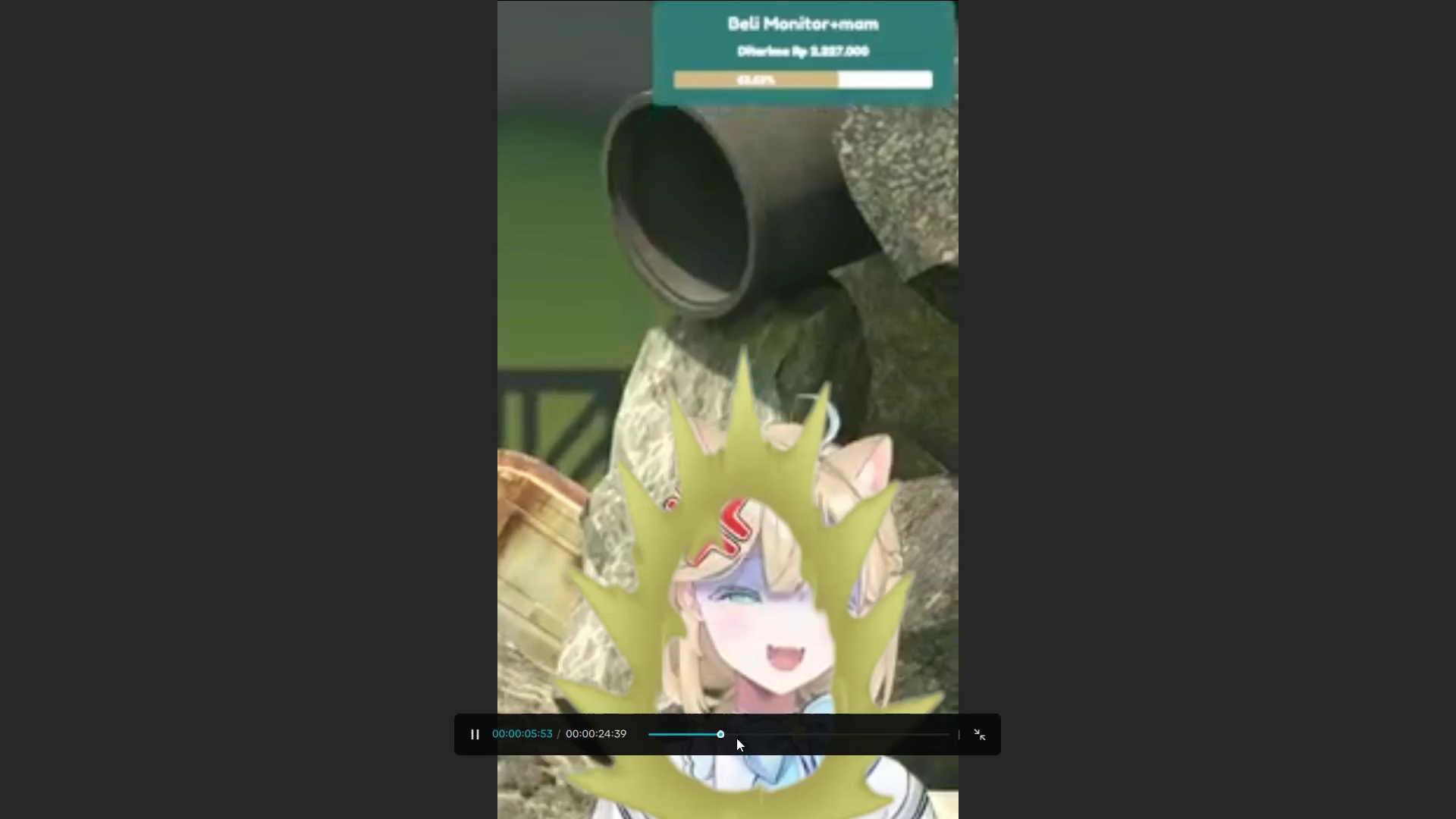 
key(Space)
 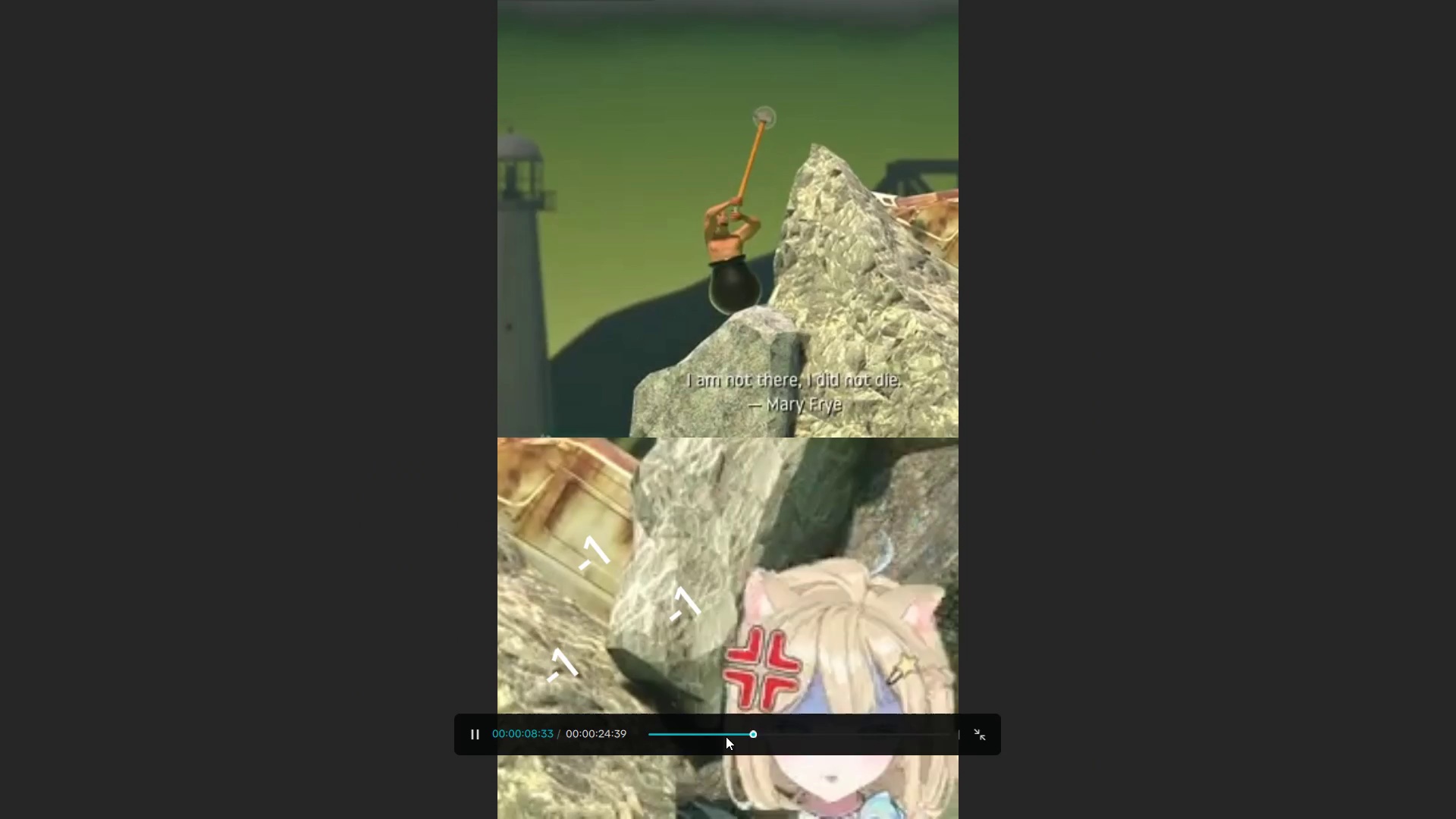 
key(Space)
 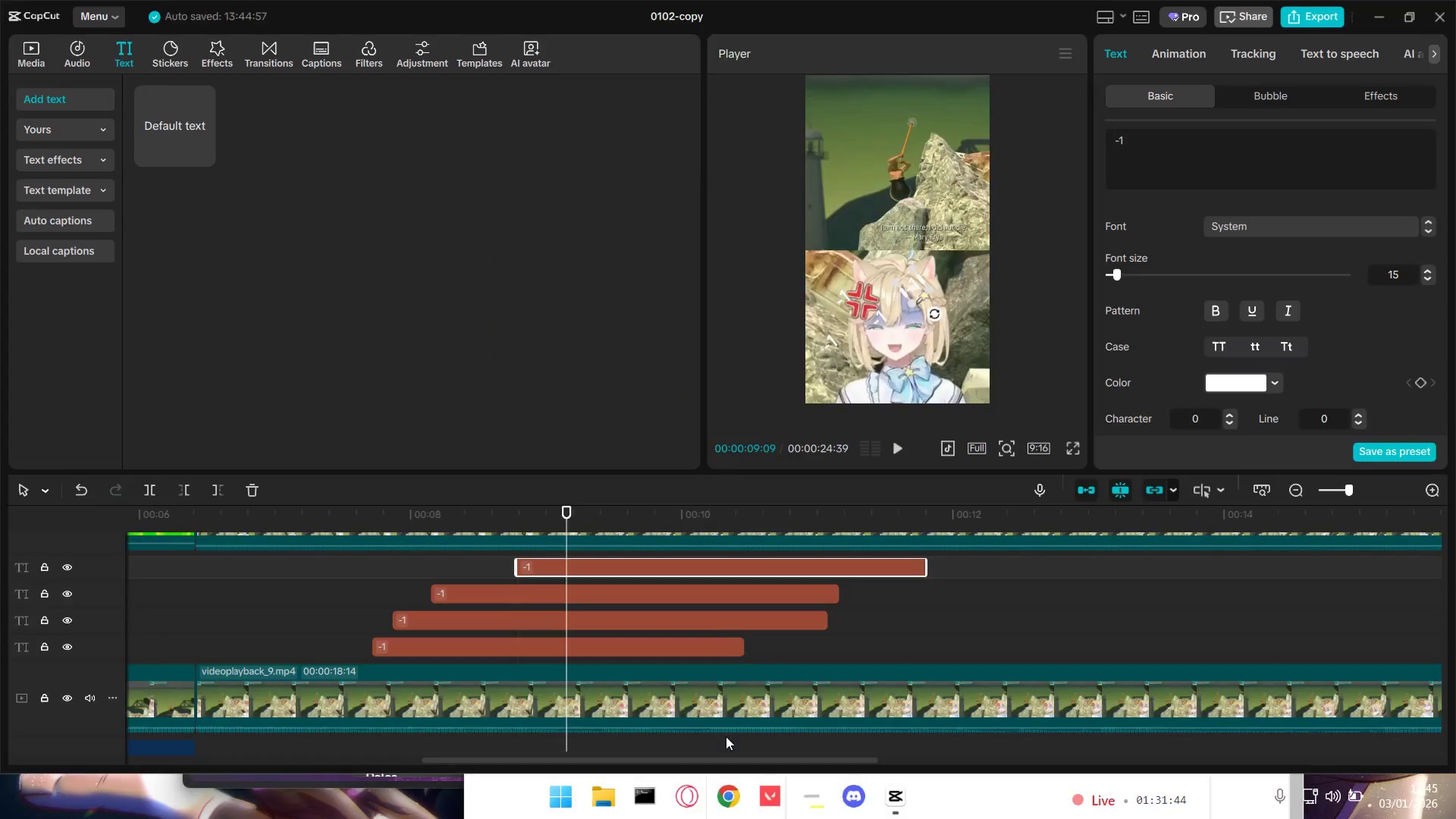 
key(Escape)
 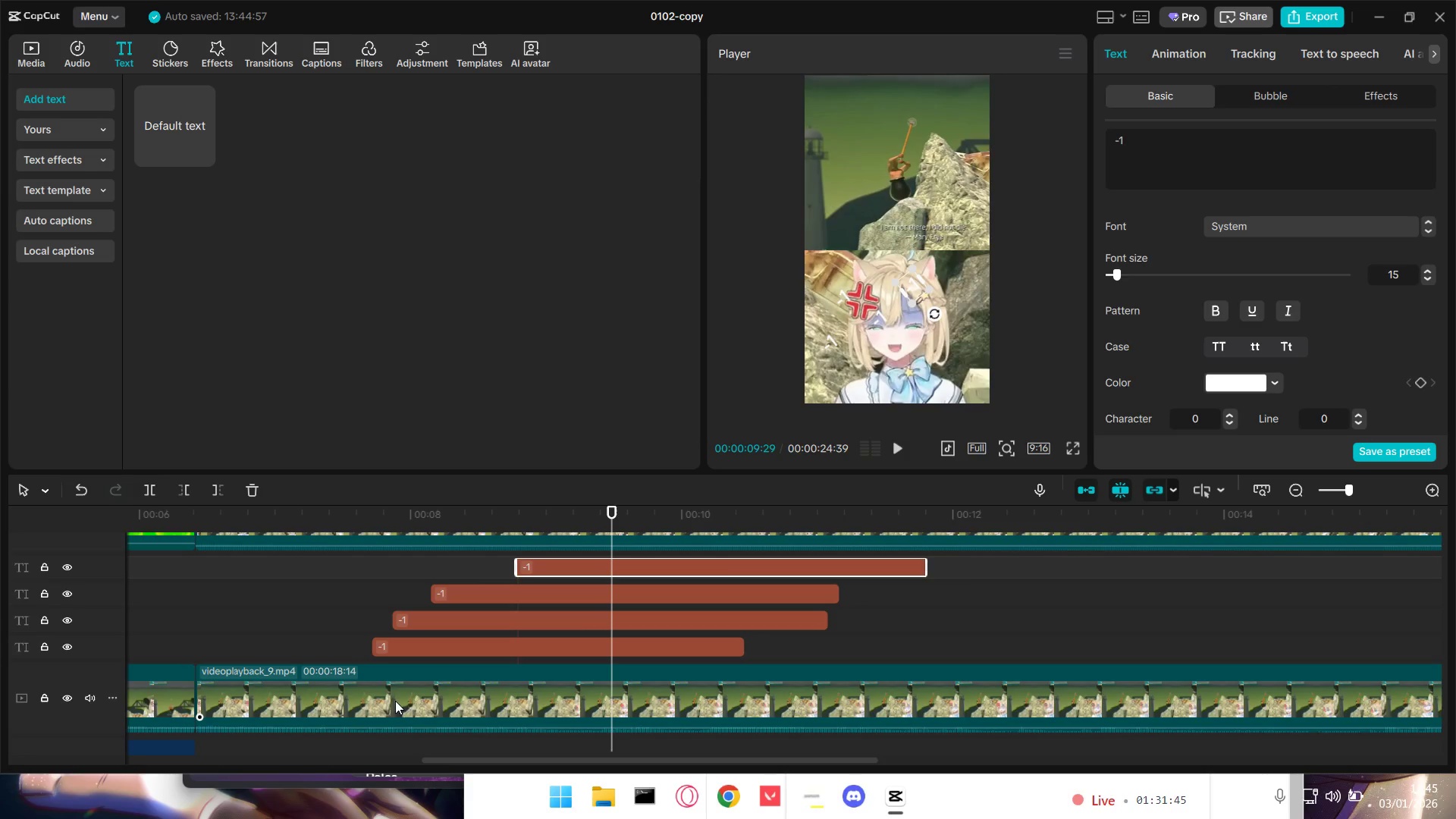 
left_click([344, 629])
 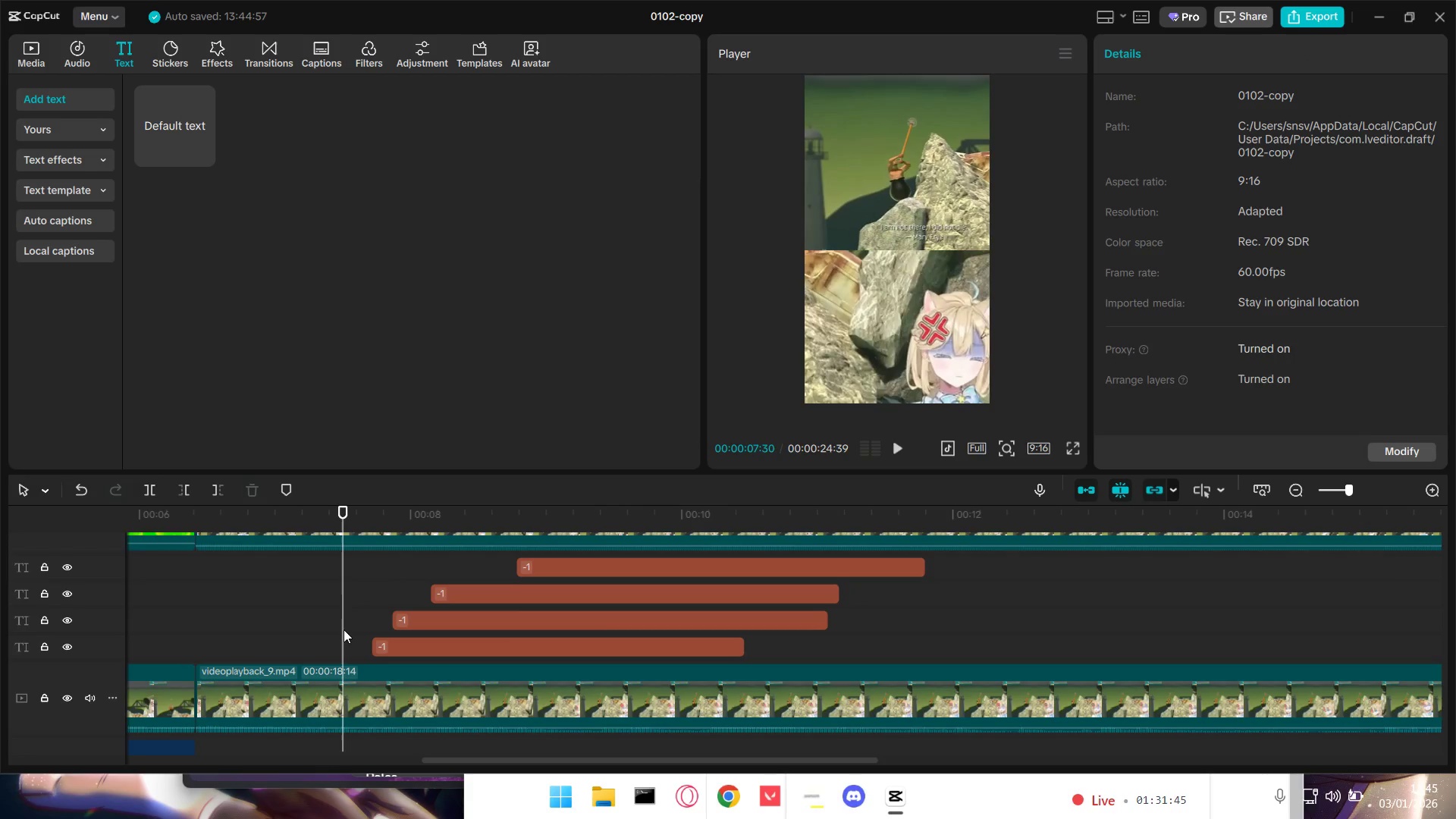 
key(Space)
 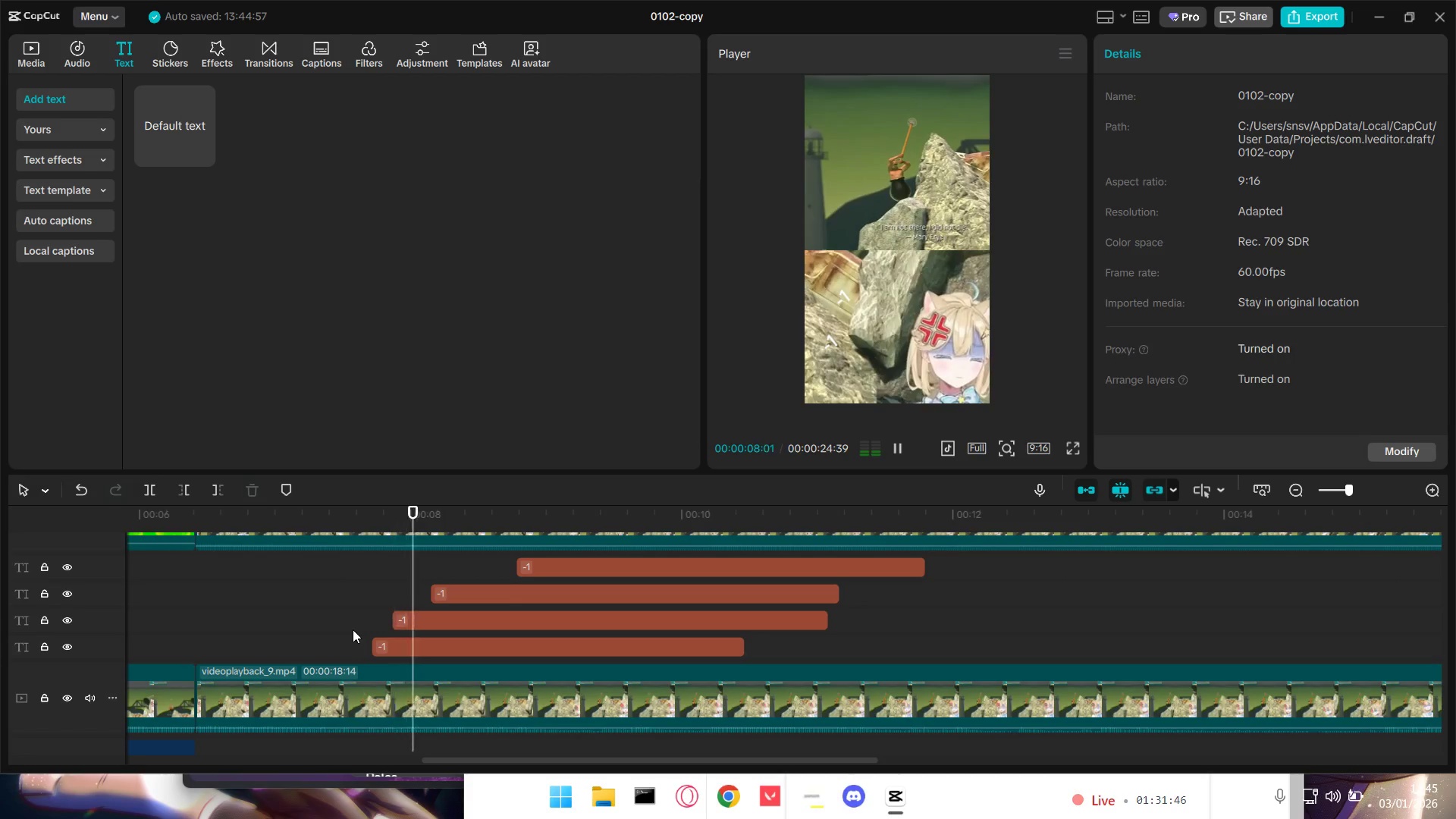 
key(Space)
 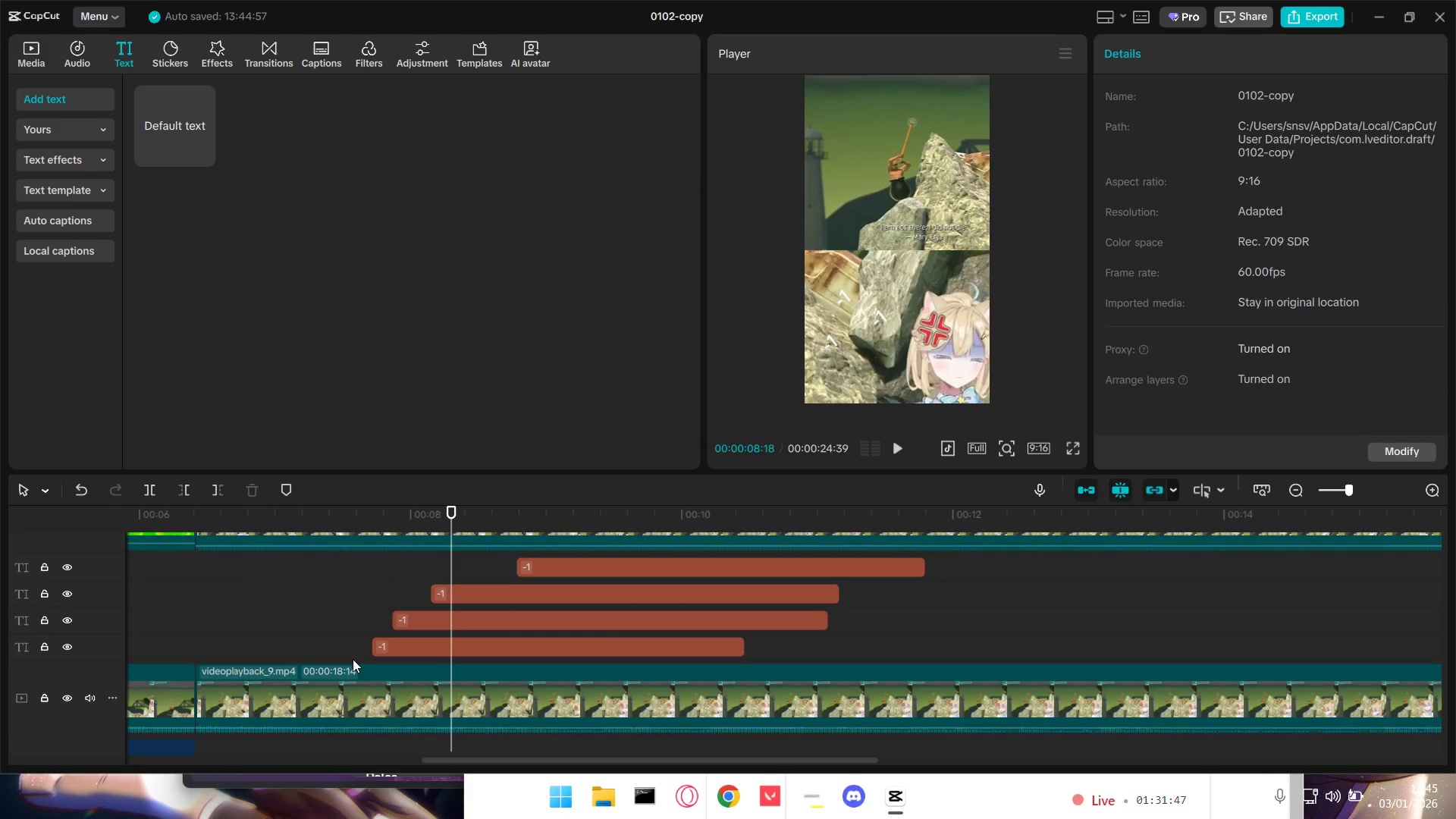 
left_click([340, 626])
 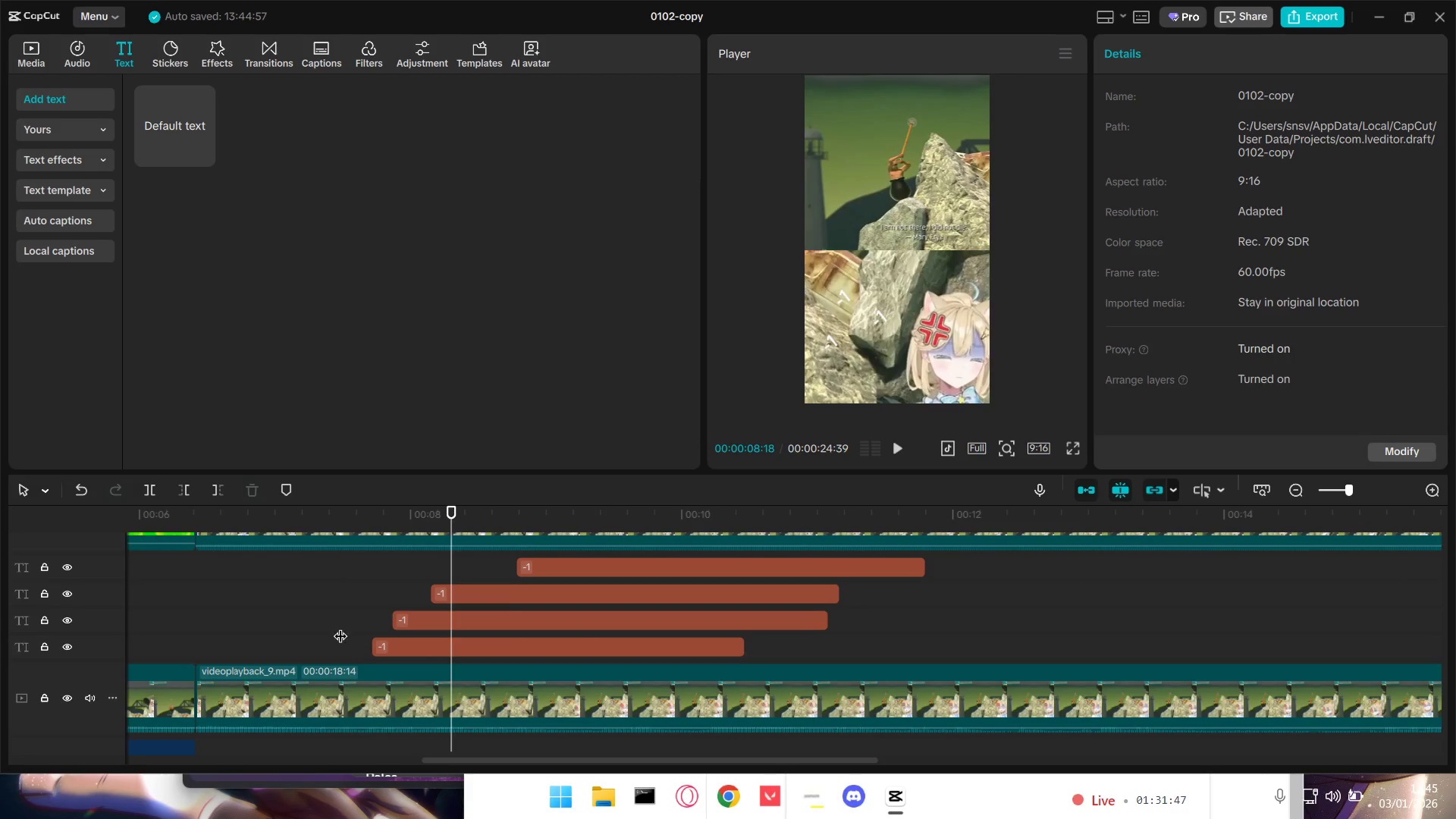 
key(Space)
 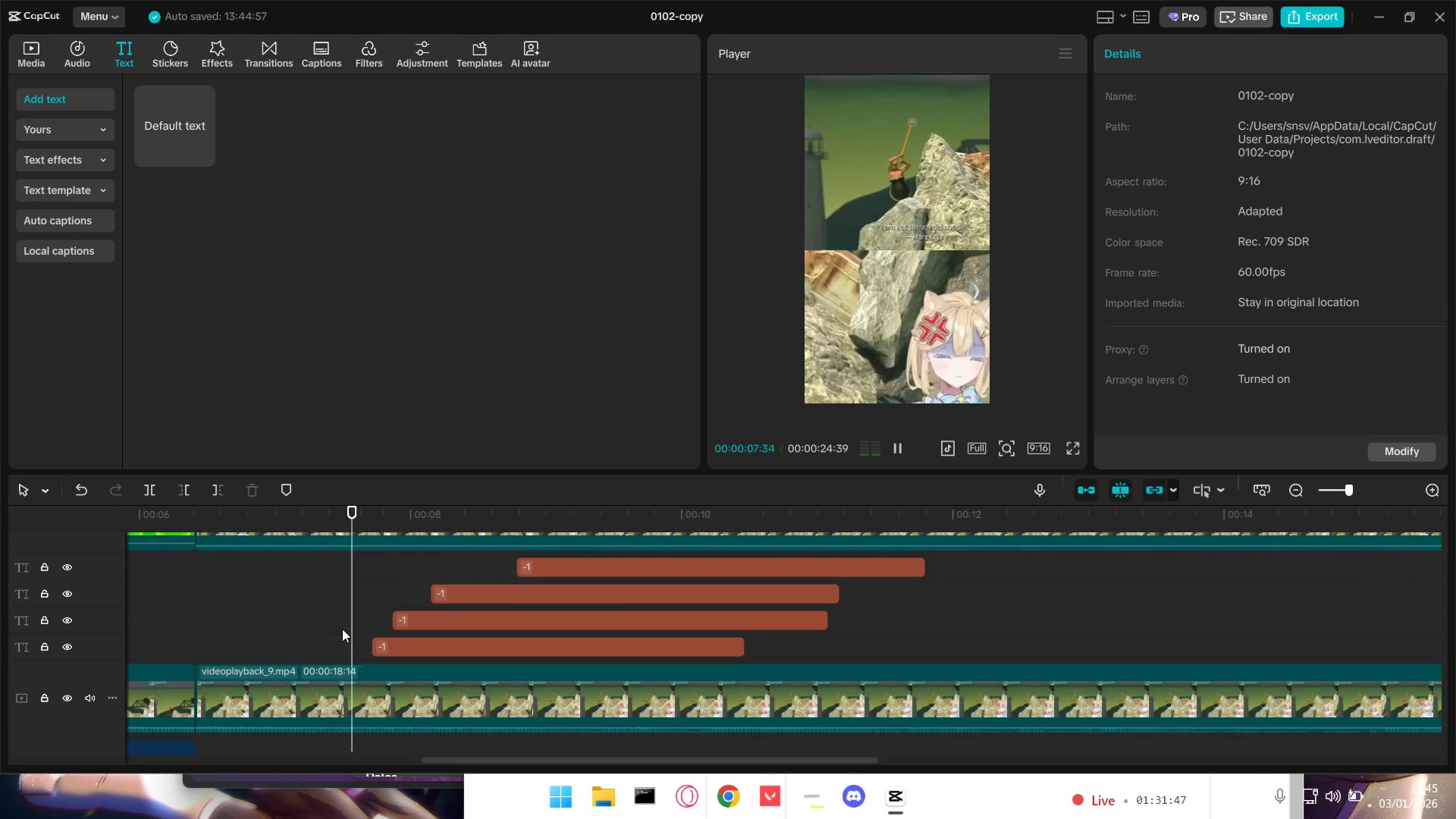 
key(Space)
 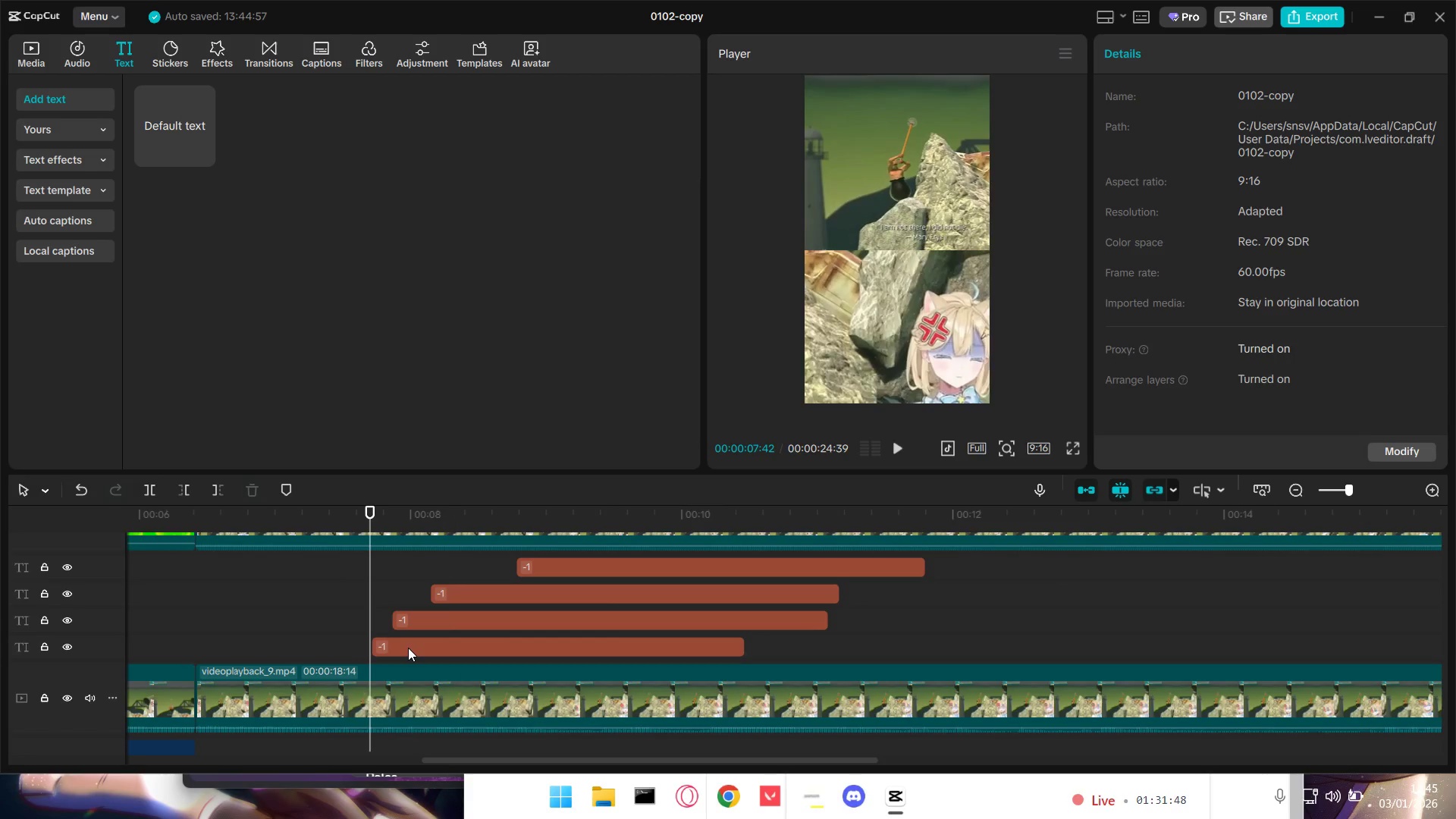 
key(Space)
 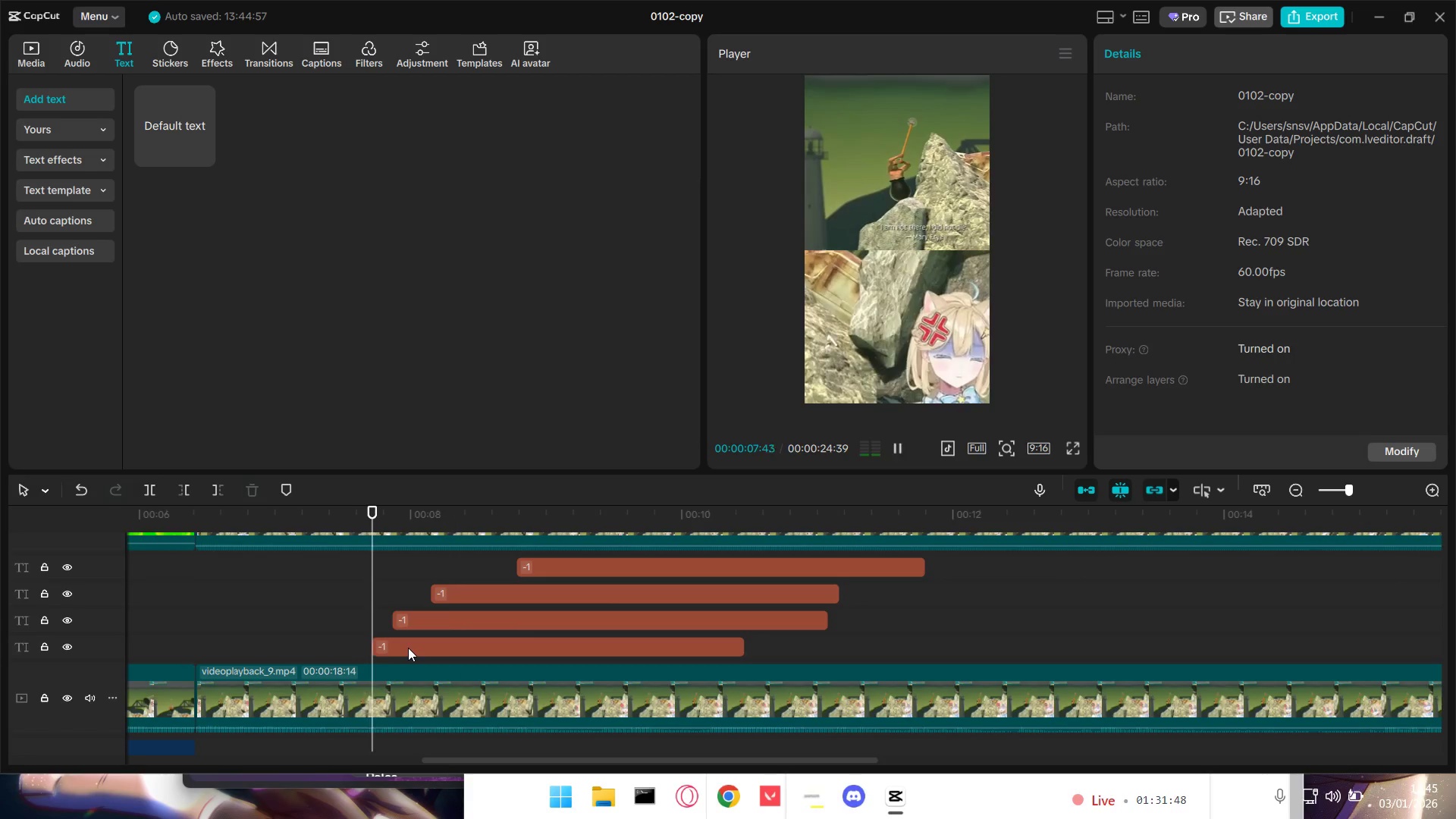 
key(Space)
 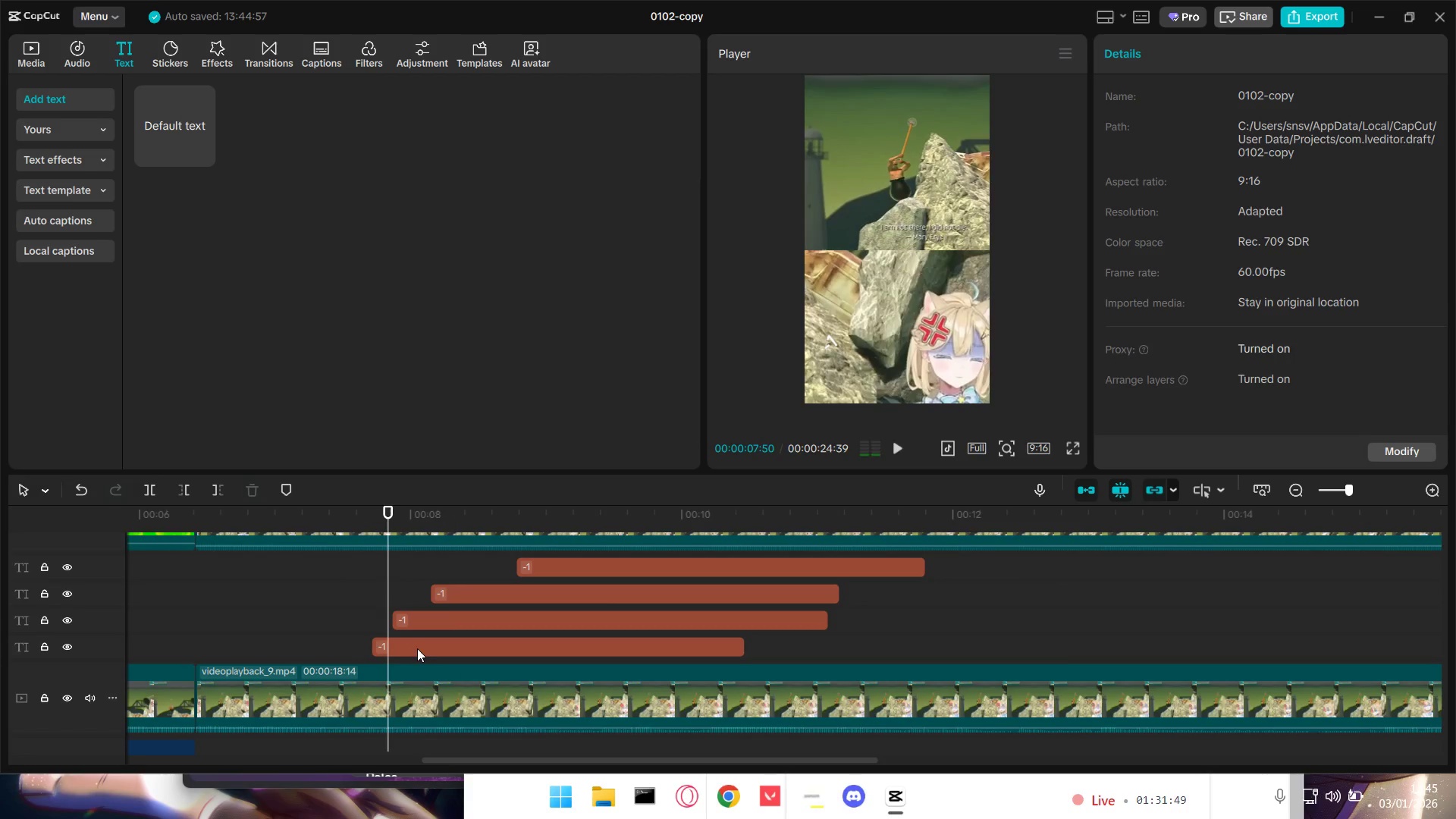 
left_click_drag(start_coordinate=[418, 648], to_coordinate=[438, 651])
 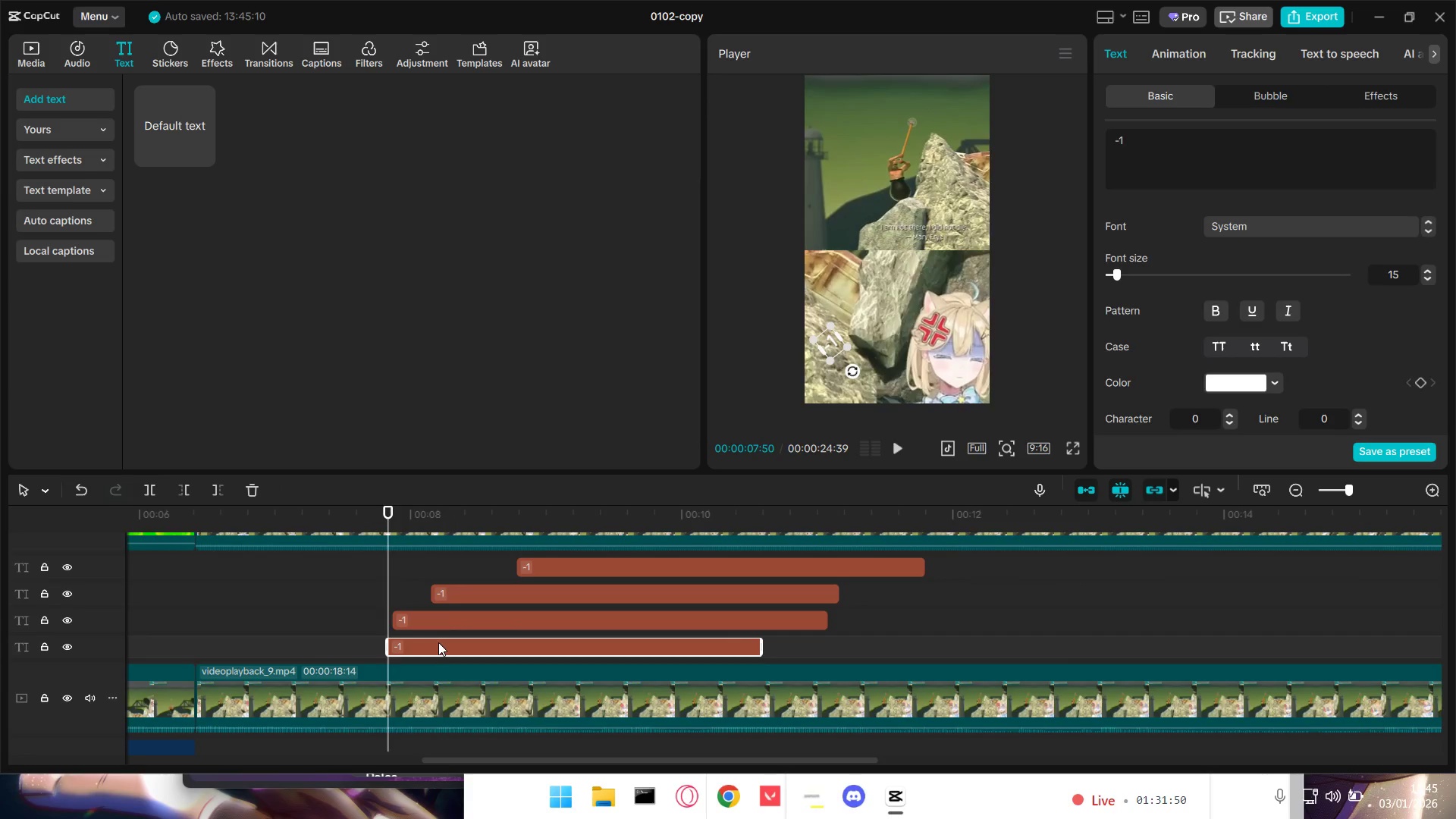 
key(Space)
 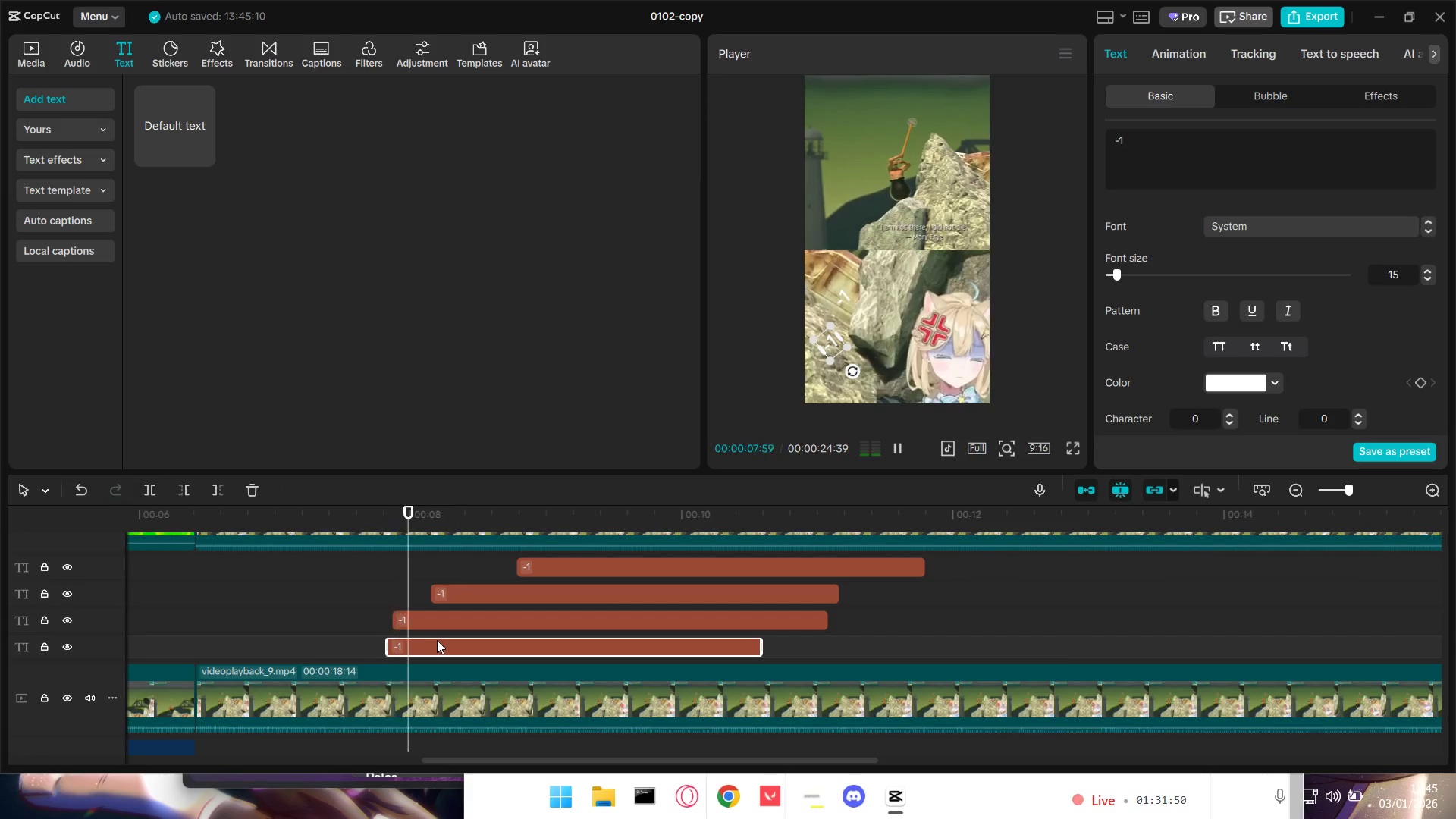 
key(Space)
 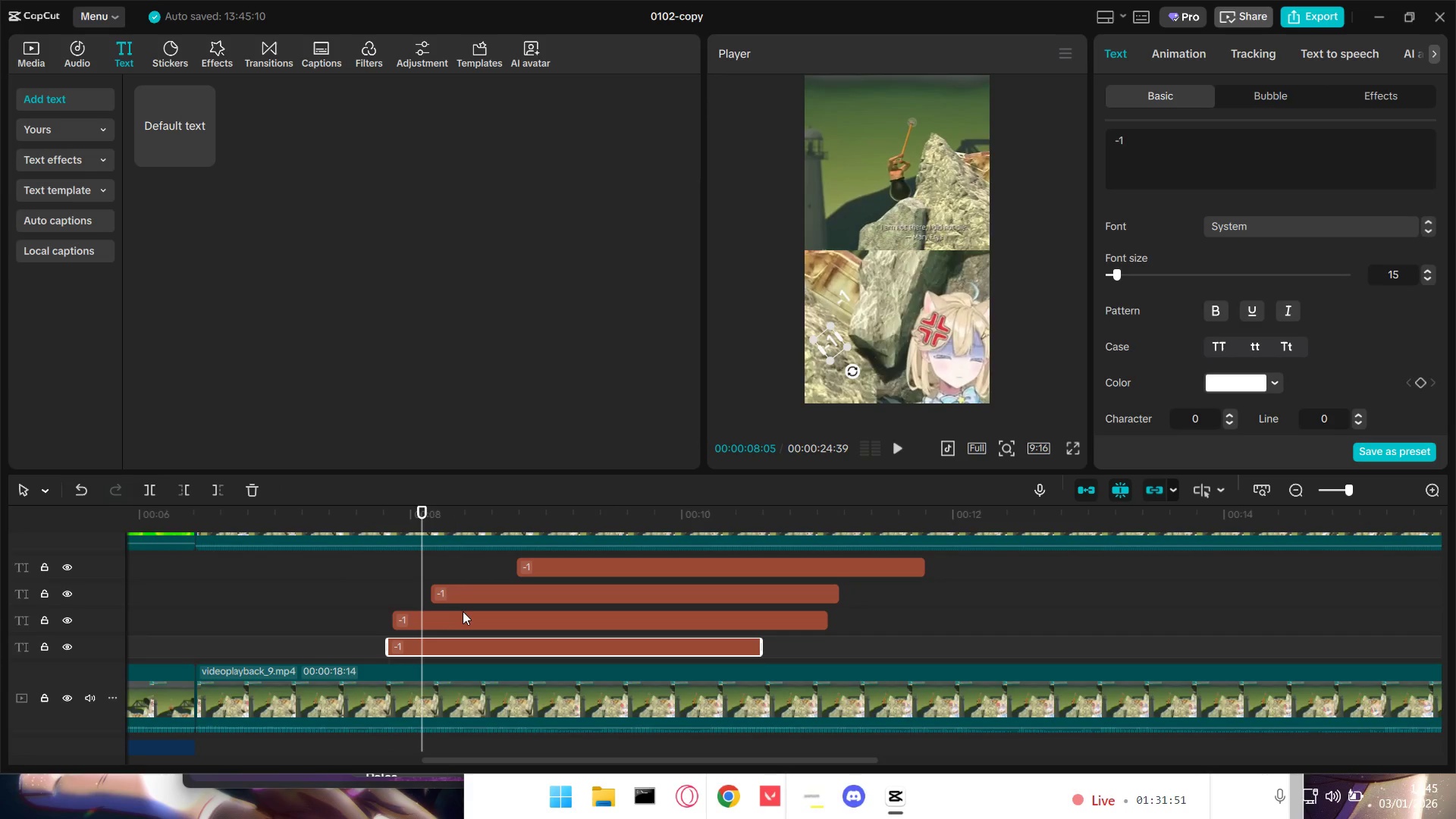 
left_click_drag(start_coordinate=[462, 617], to_coordinate=[491, 617])
 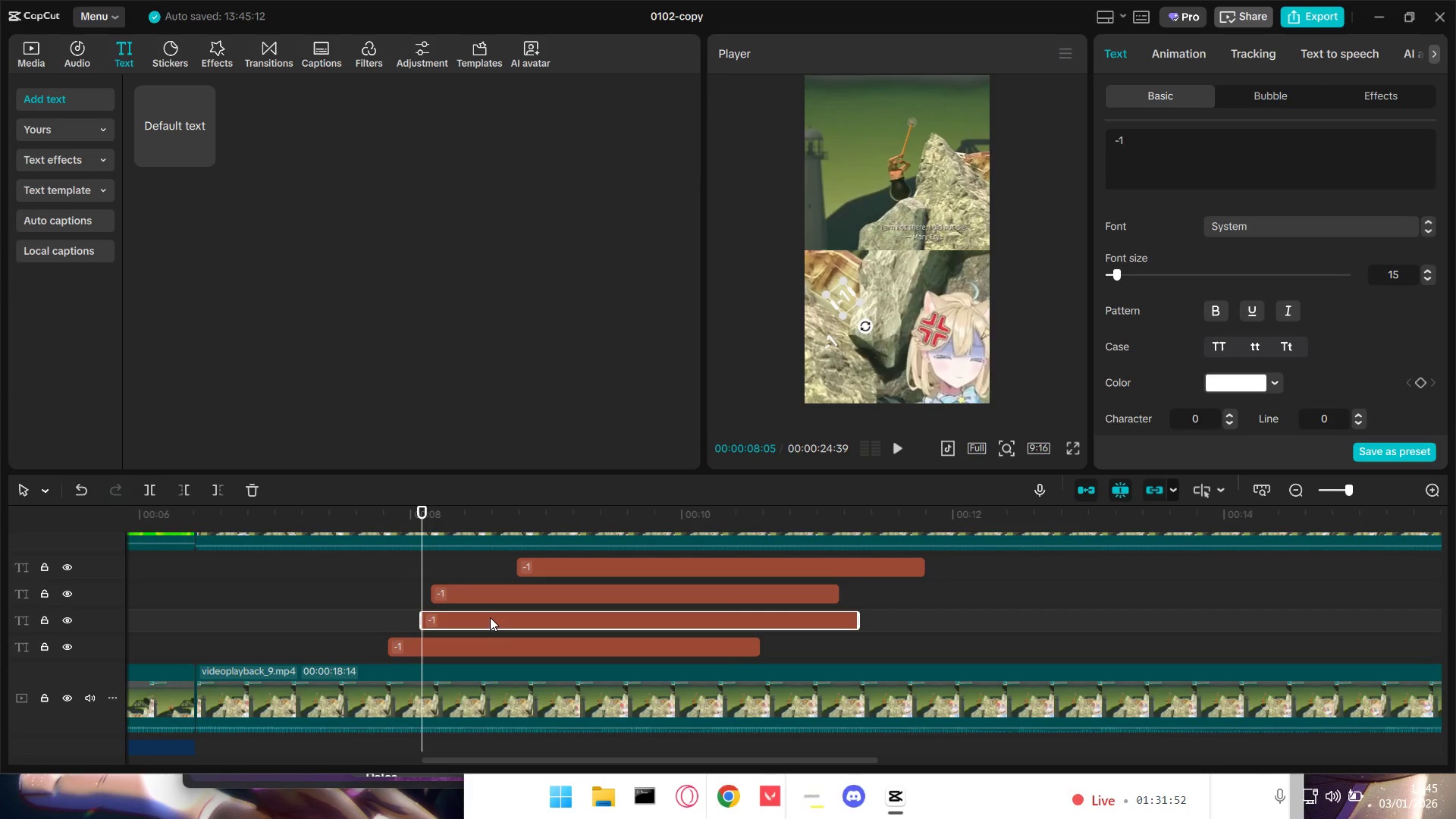 
key(Space)
 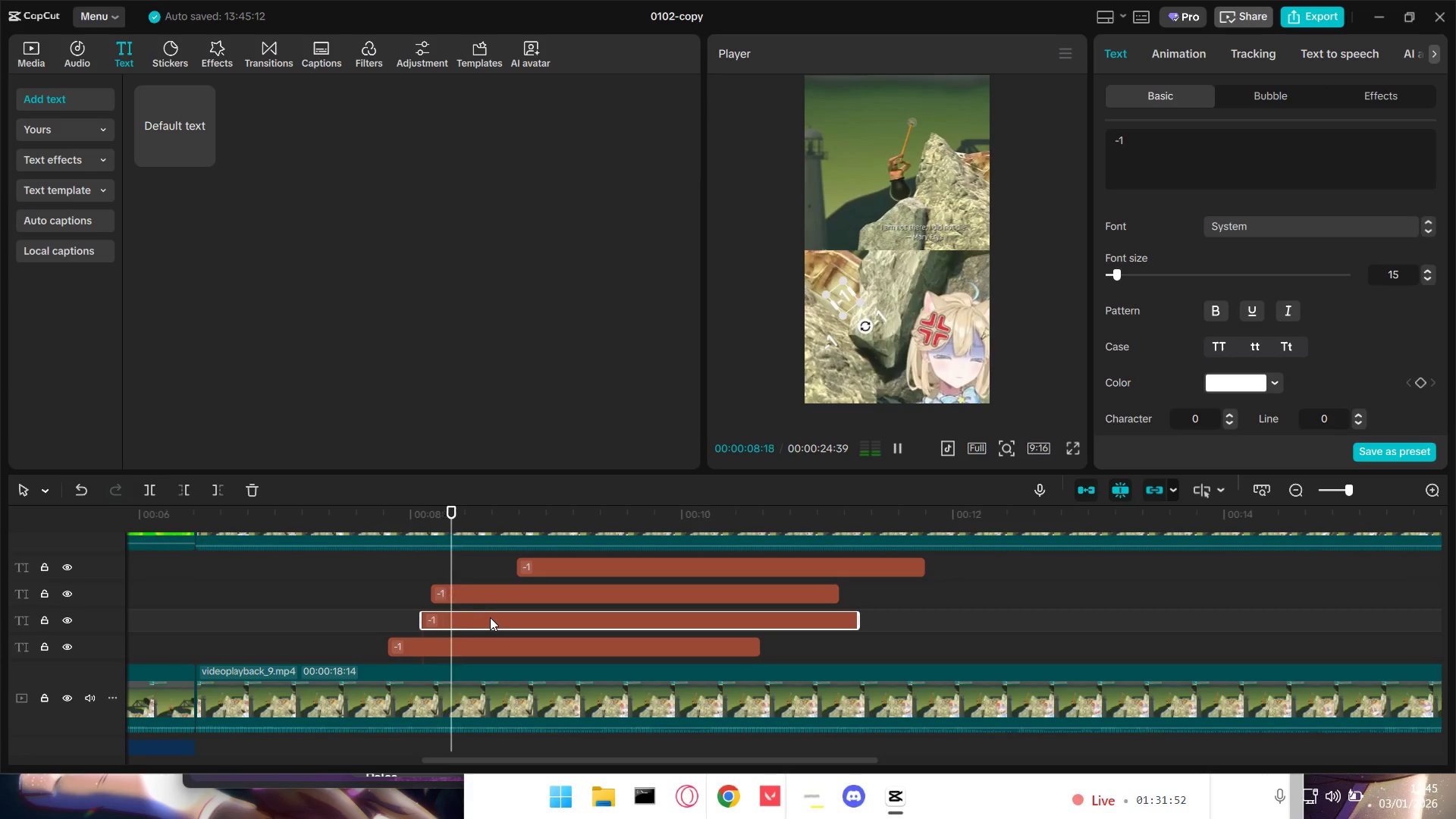 
key(Space)
 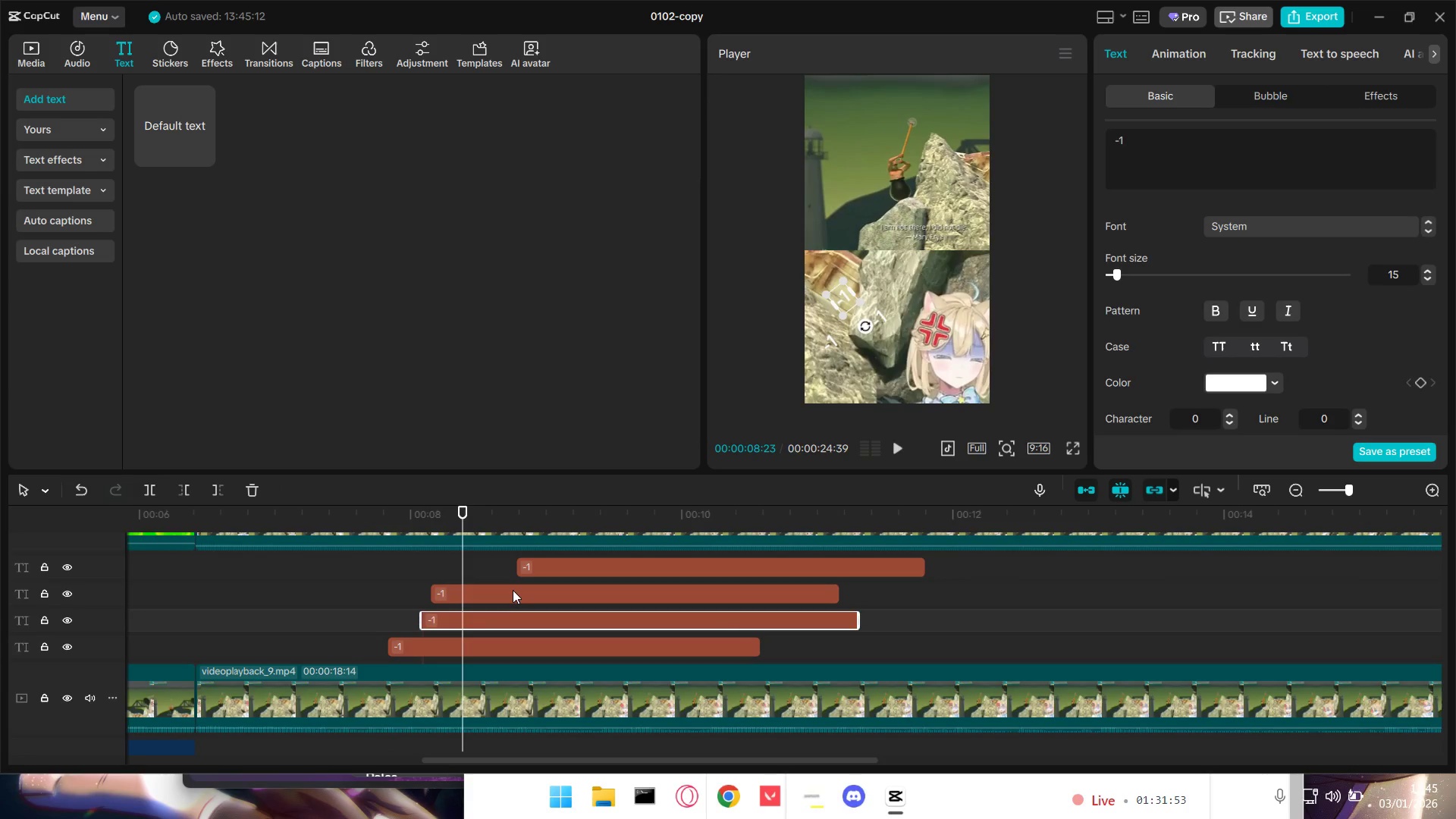 
left_click_drag(start_coordinate=[513, 589], to_coordinate=[547, 592])
 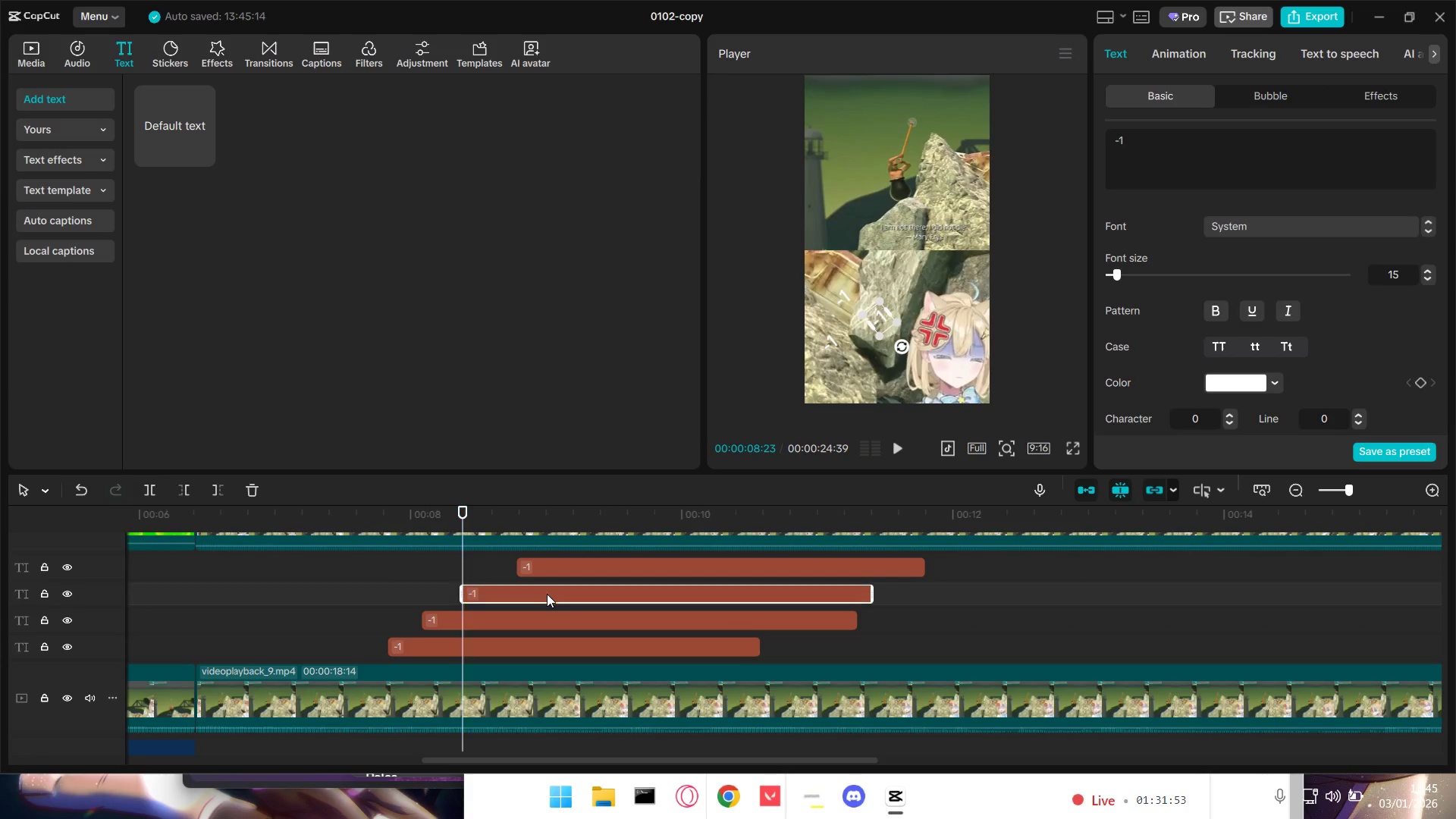 
key(Space)
 